 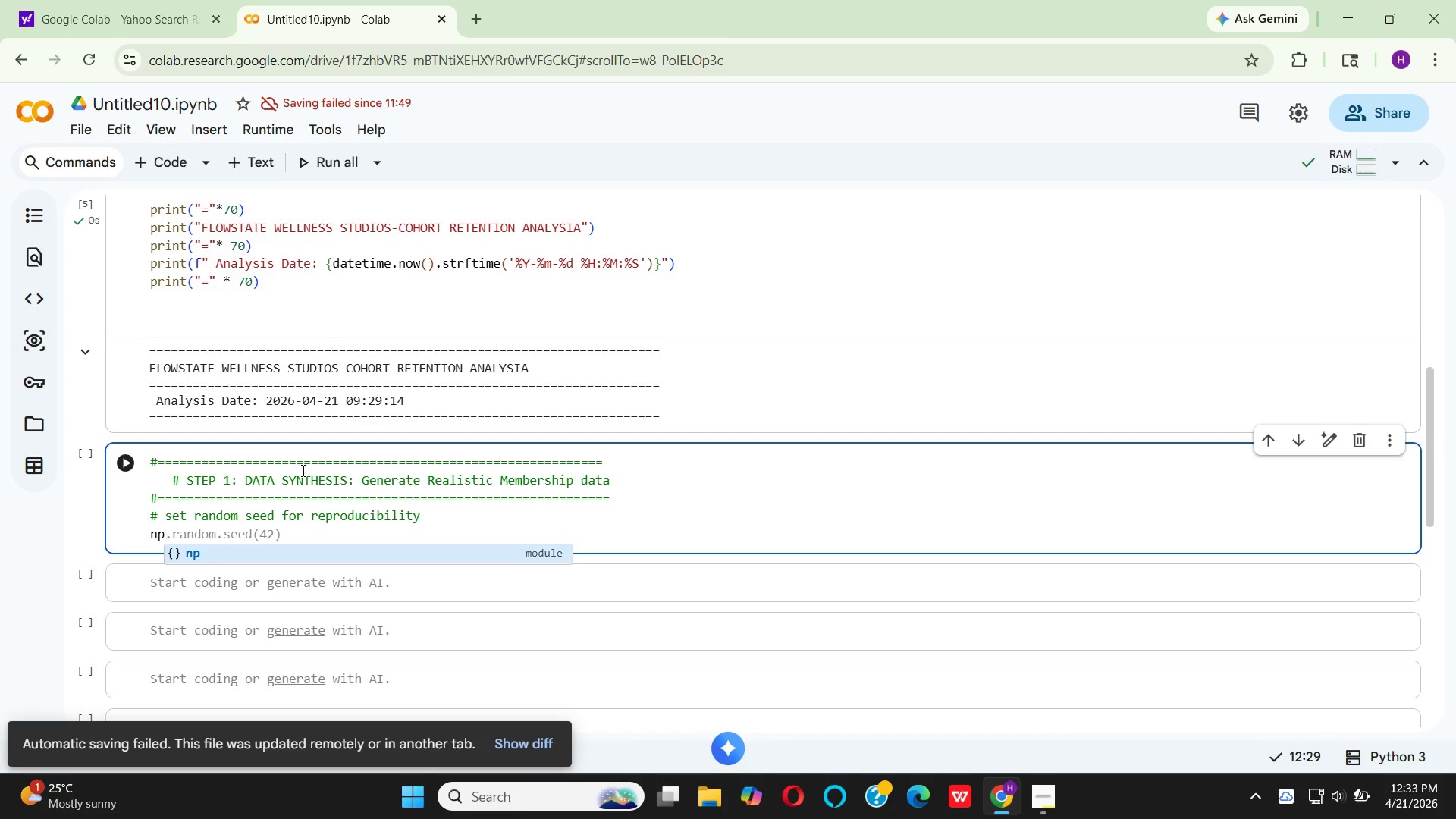 
key(Enter)
 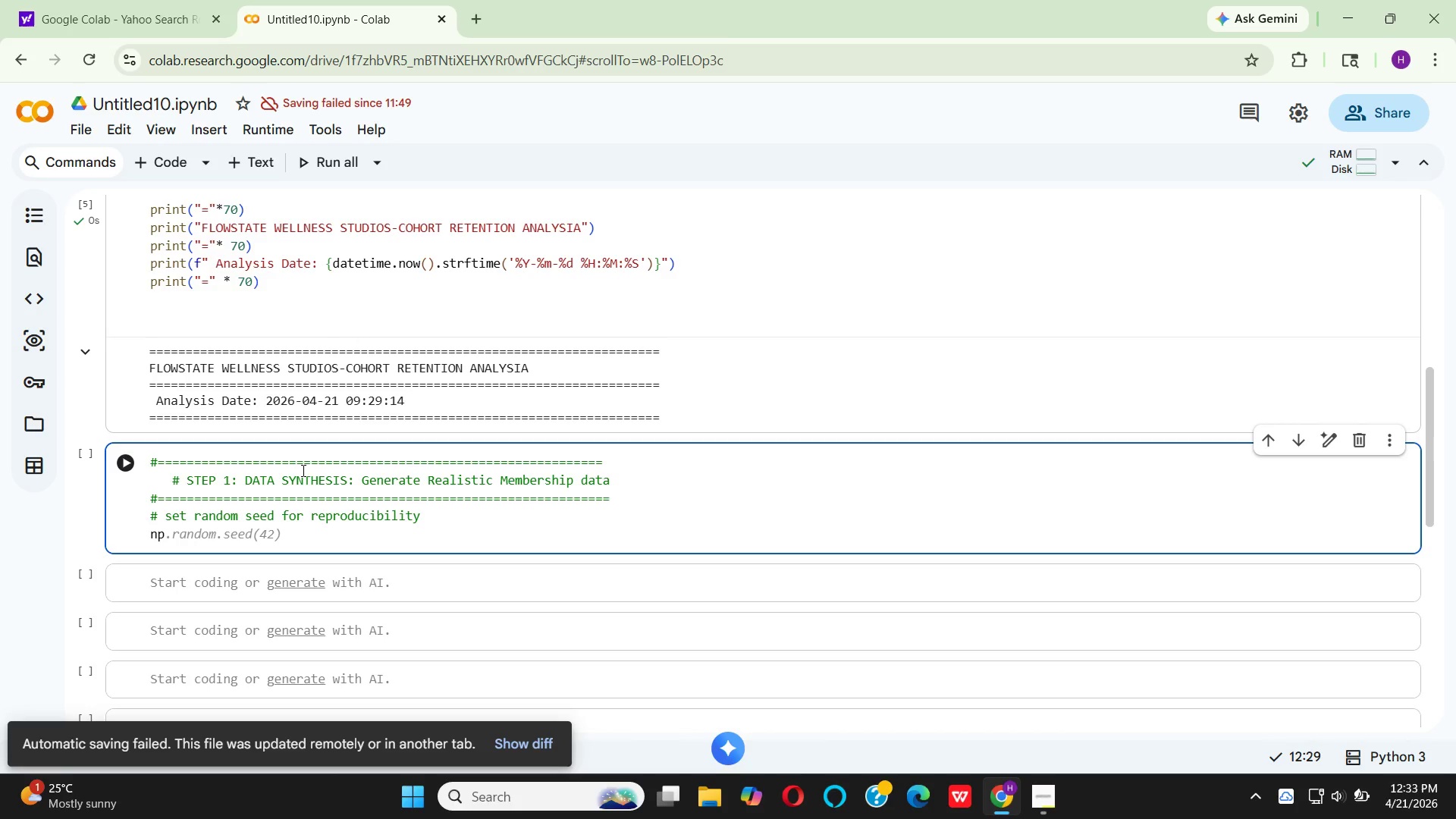 
type(.ra)
 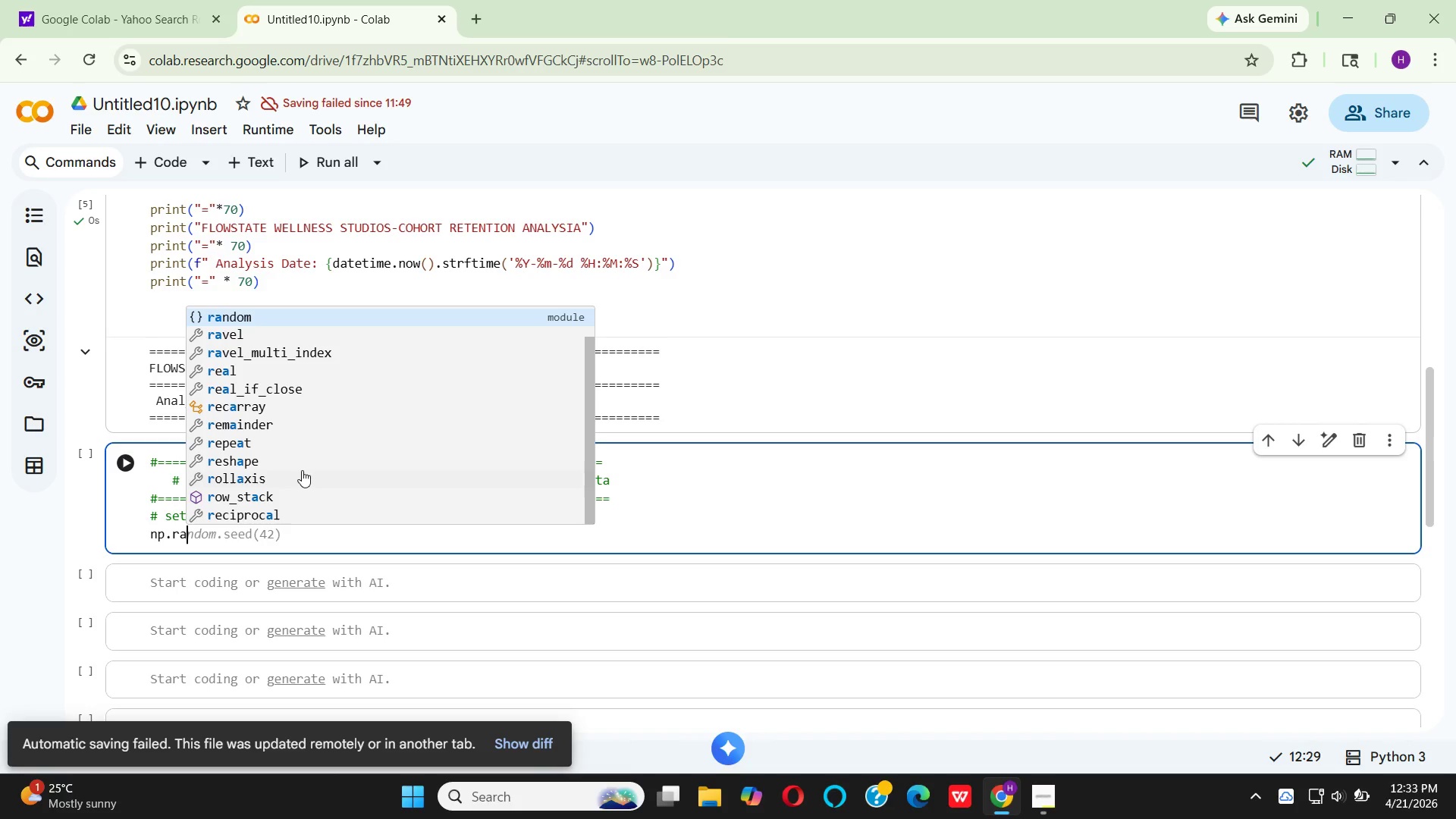 
key(Enter)
 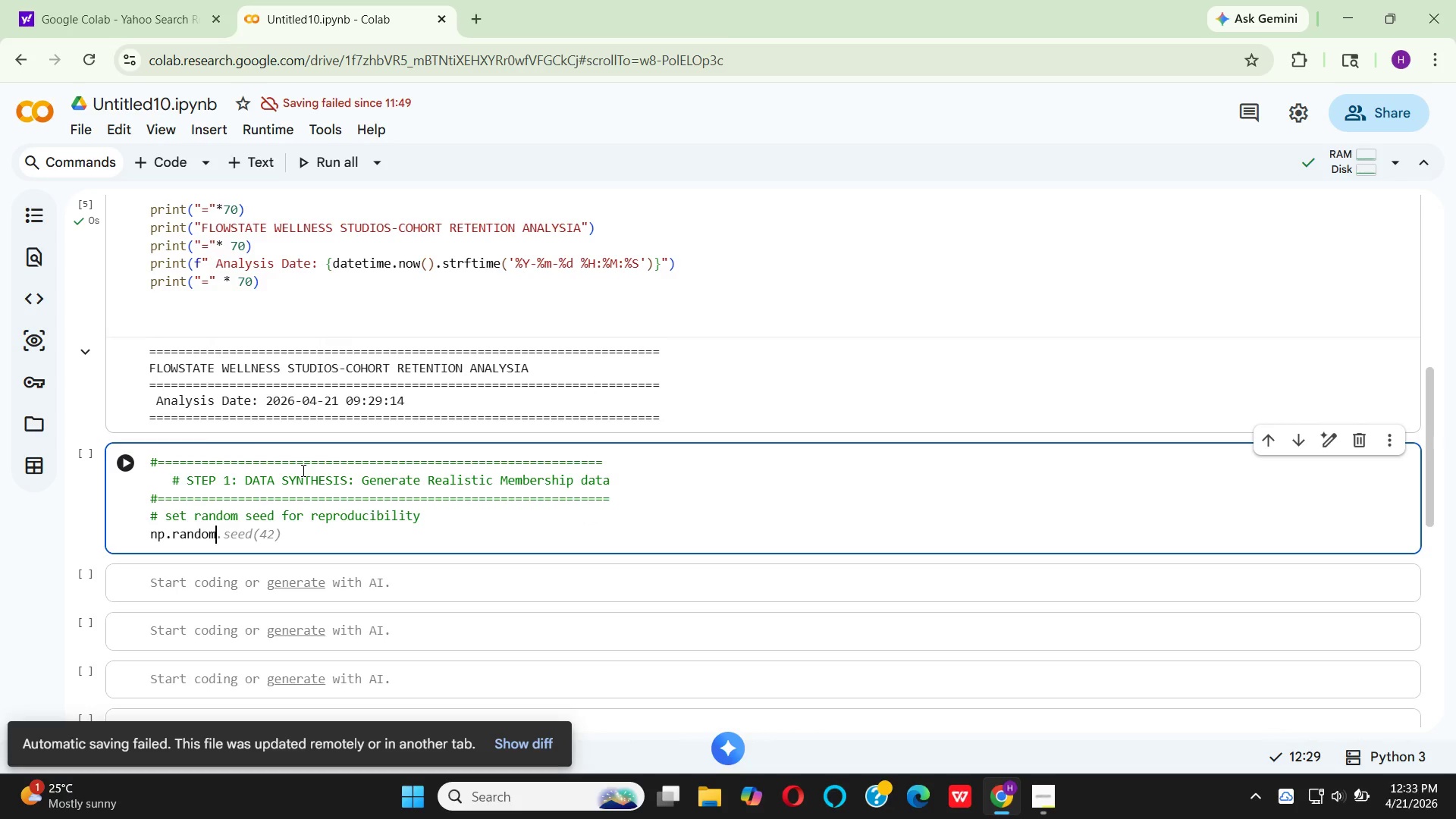 
type(.see)
 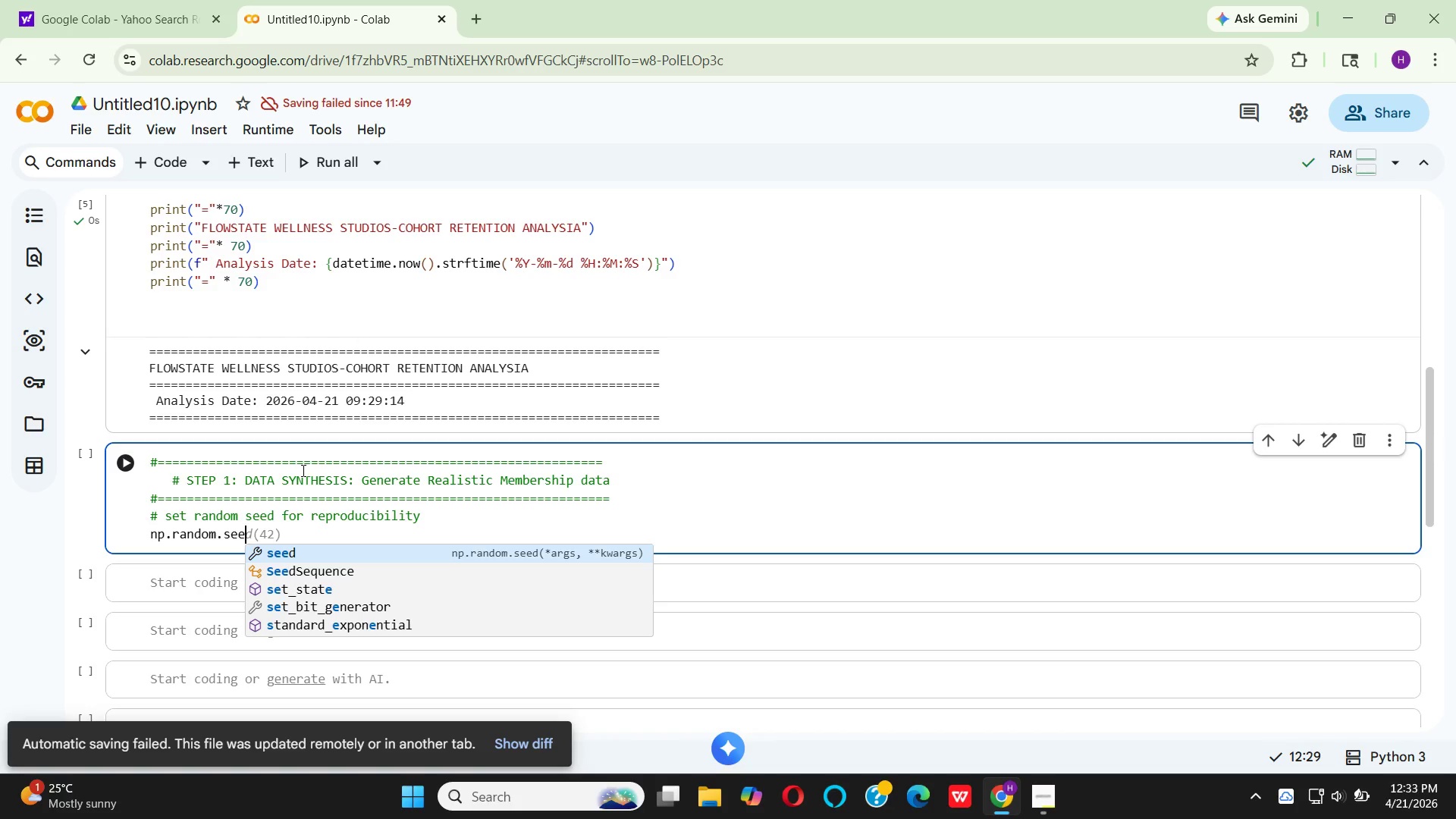 
key(Enter)
 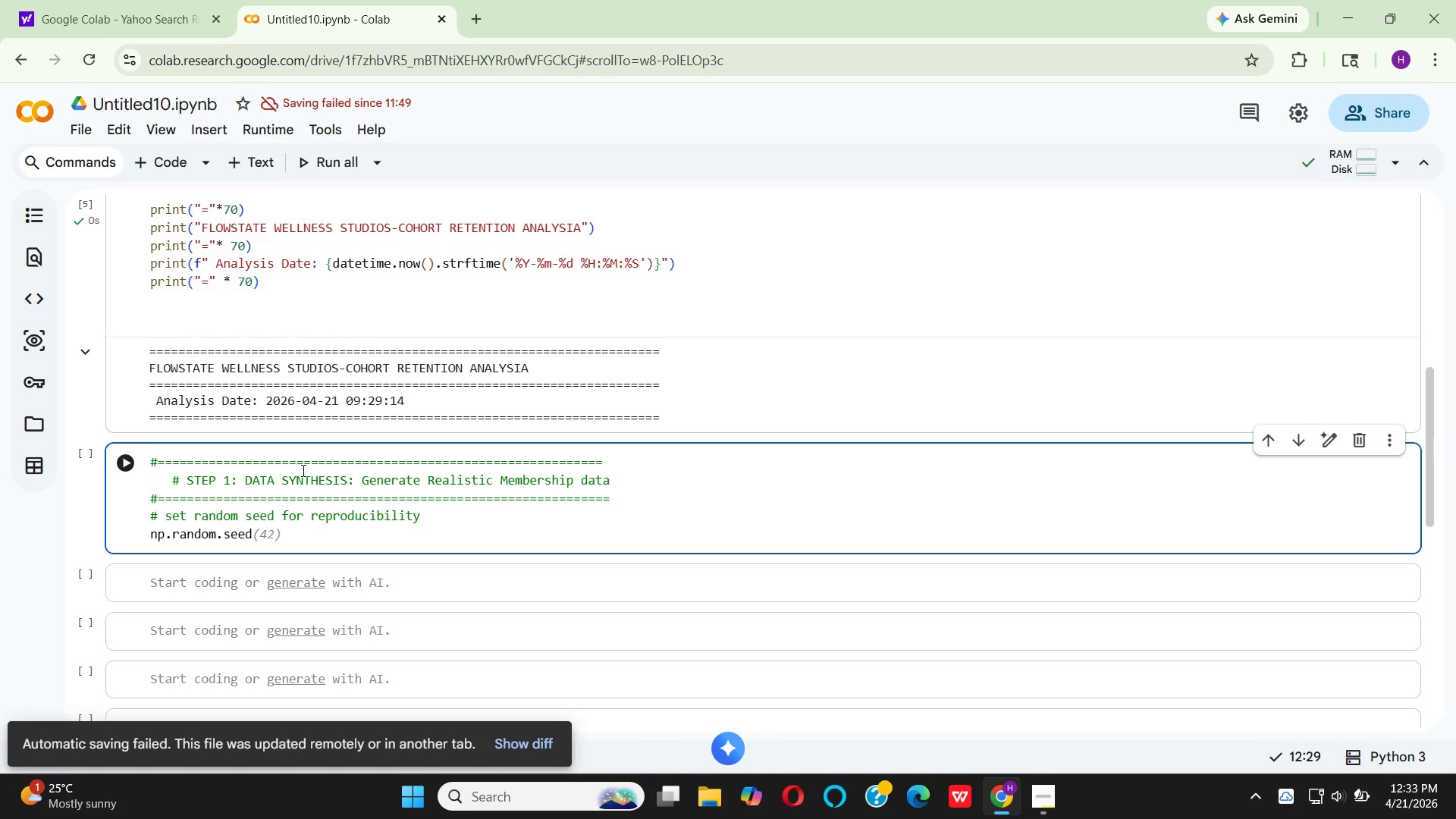 
type((42)
 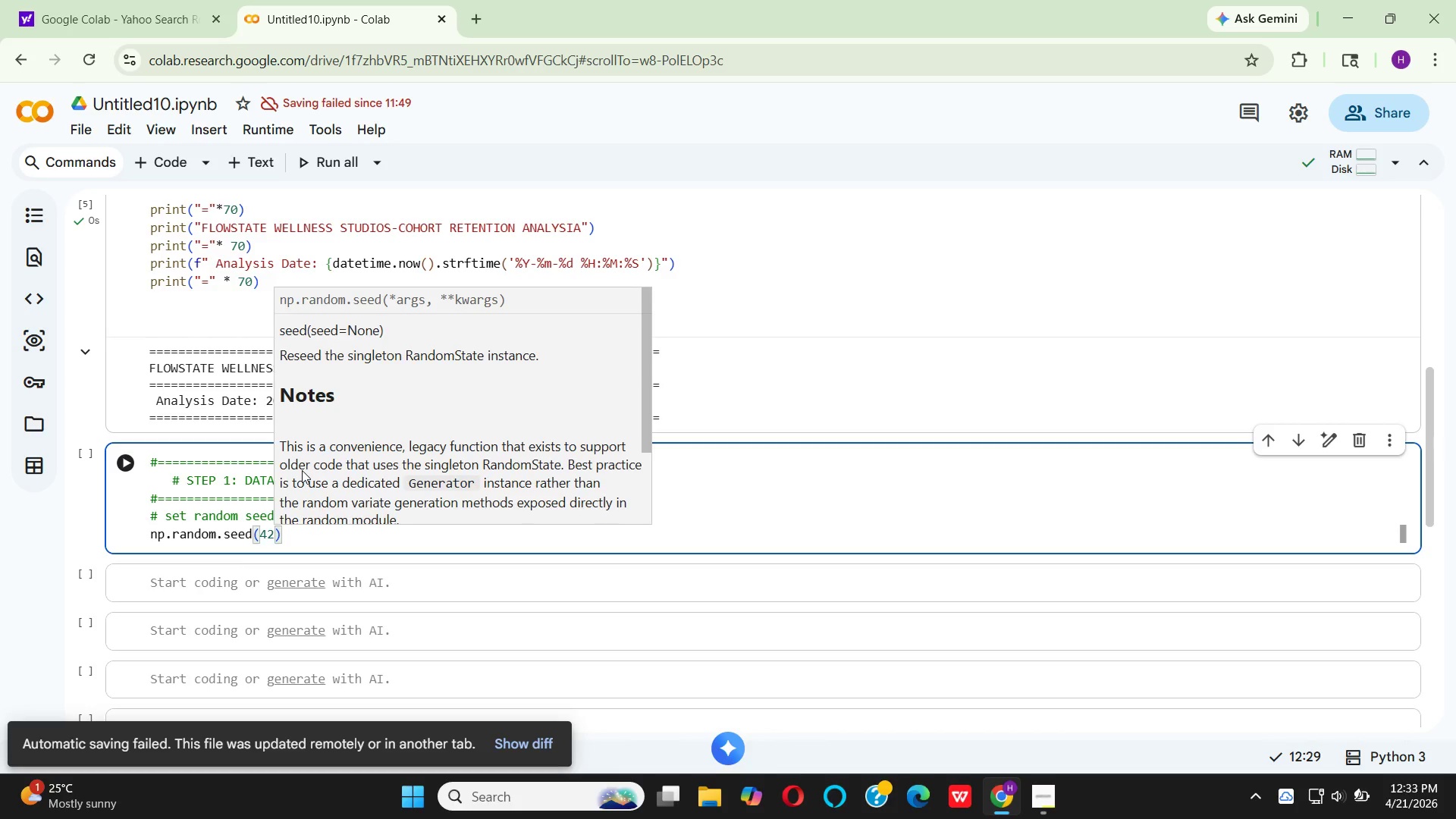 
key(ArrowRight)
 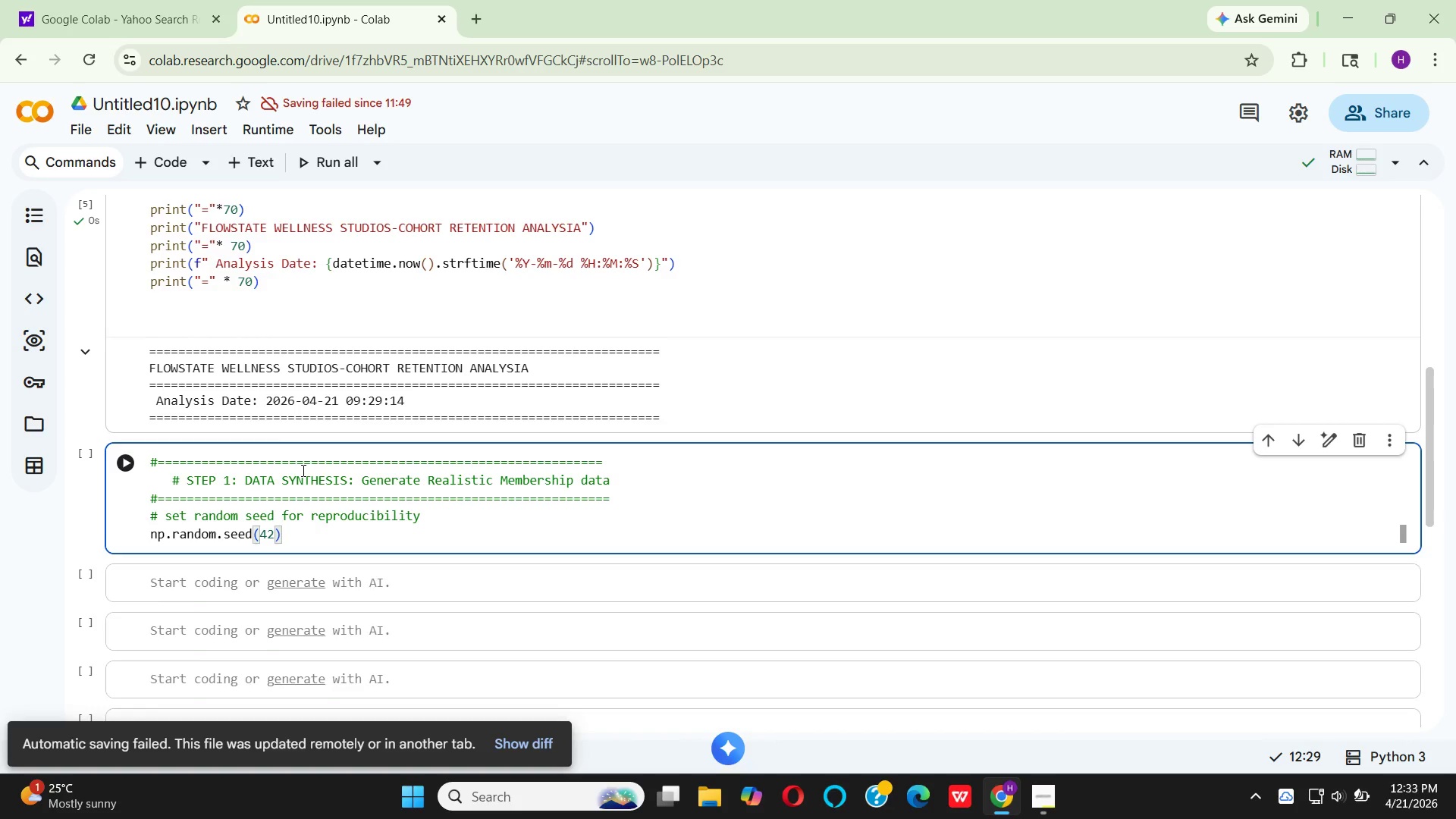 
key(Enter)
 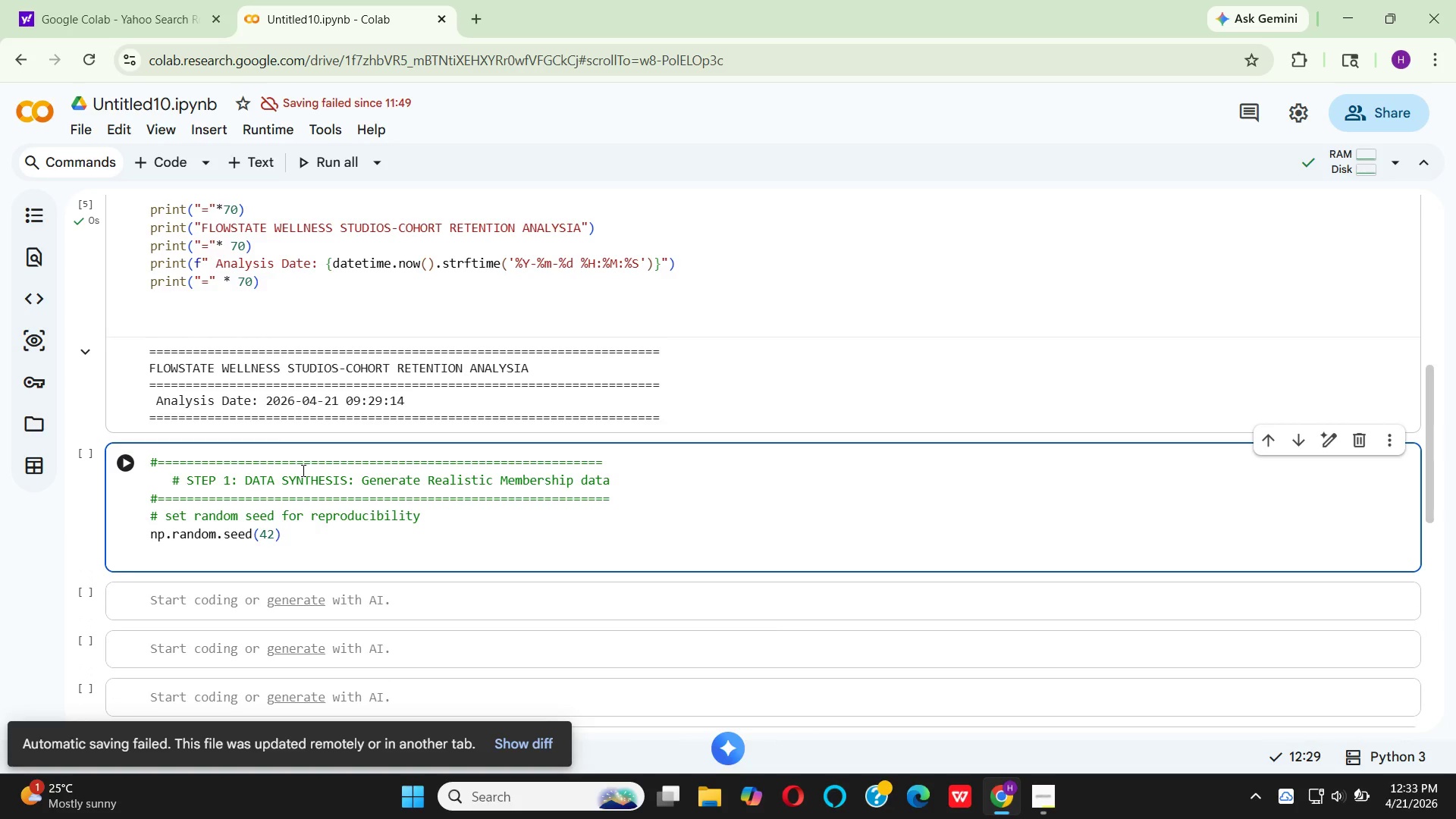 
key(Enter)
 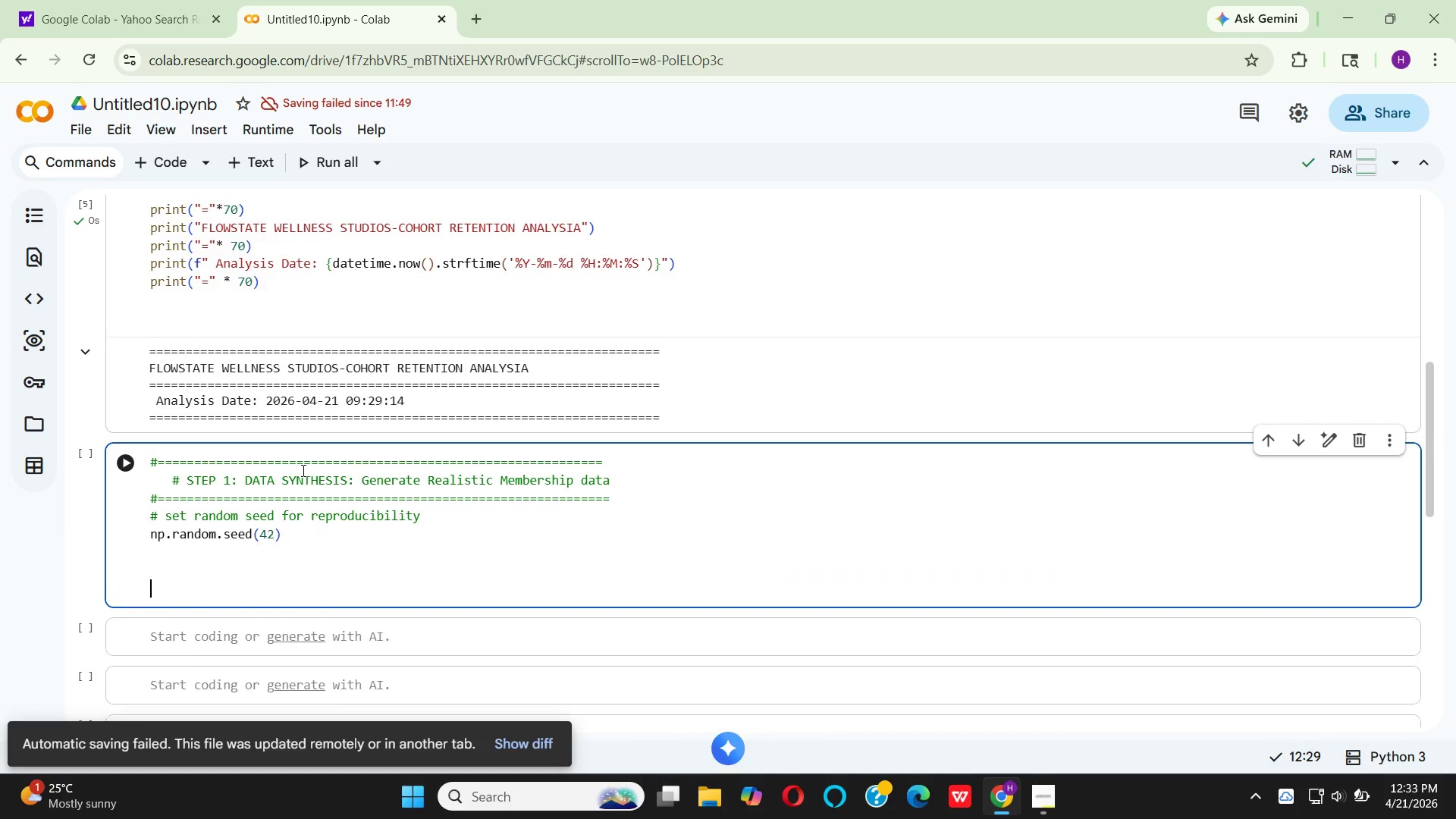 
key(Enter)
 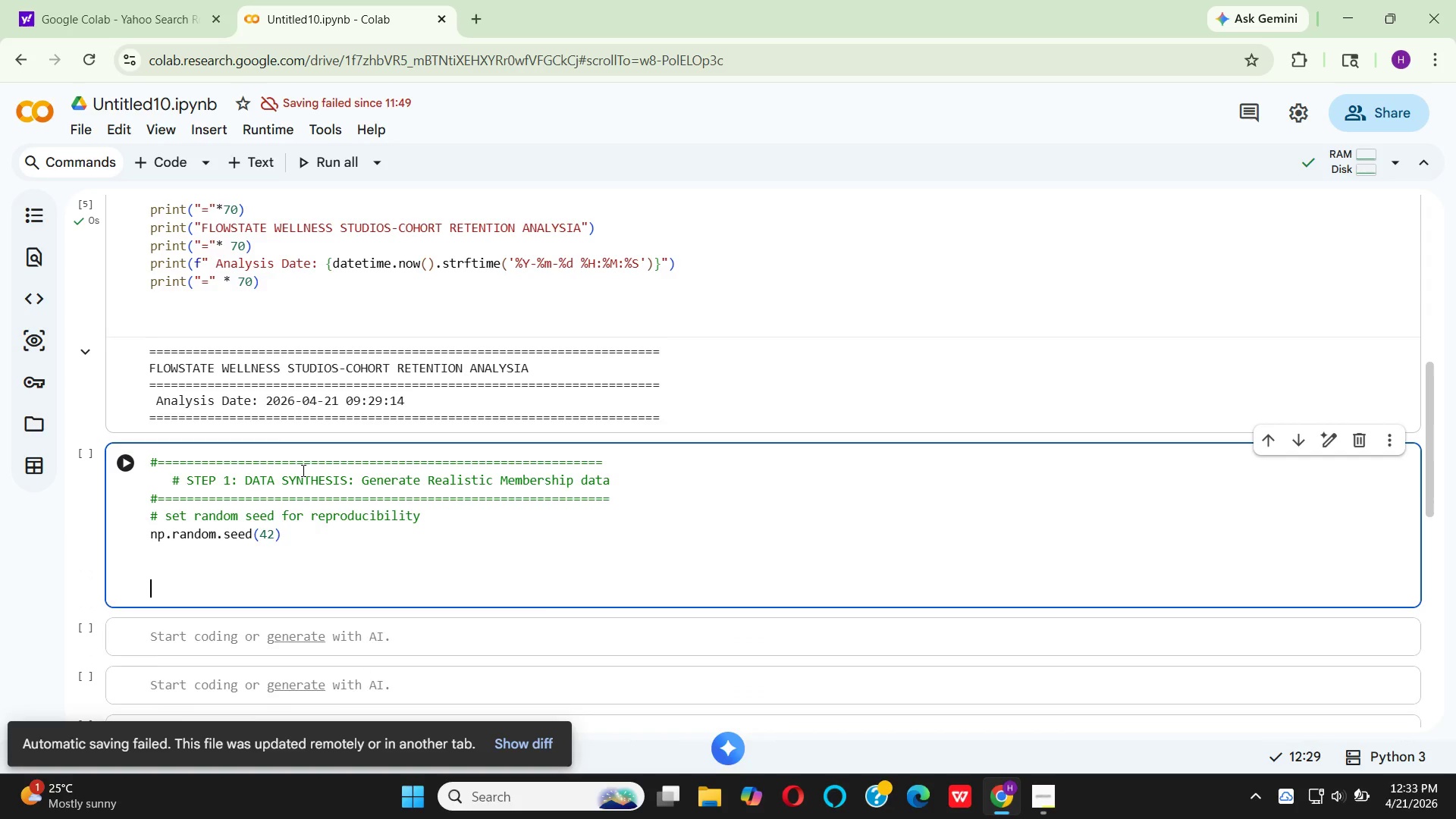 
key(Backspace)
type(# parameters)
 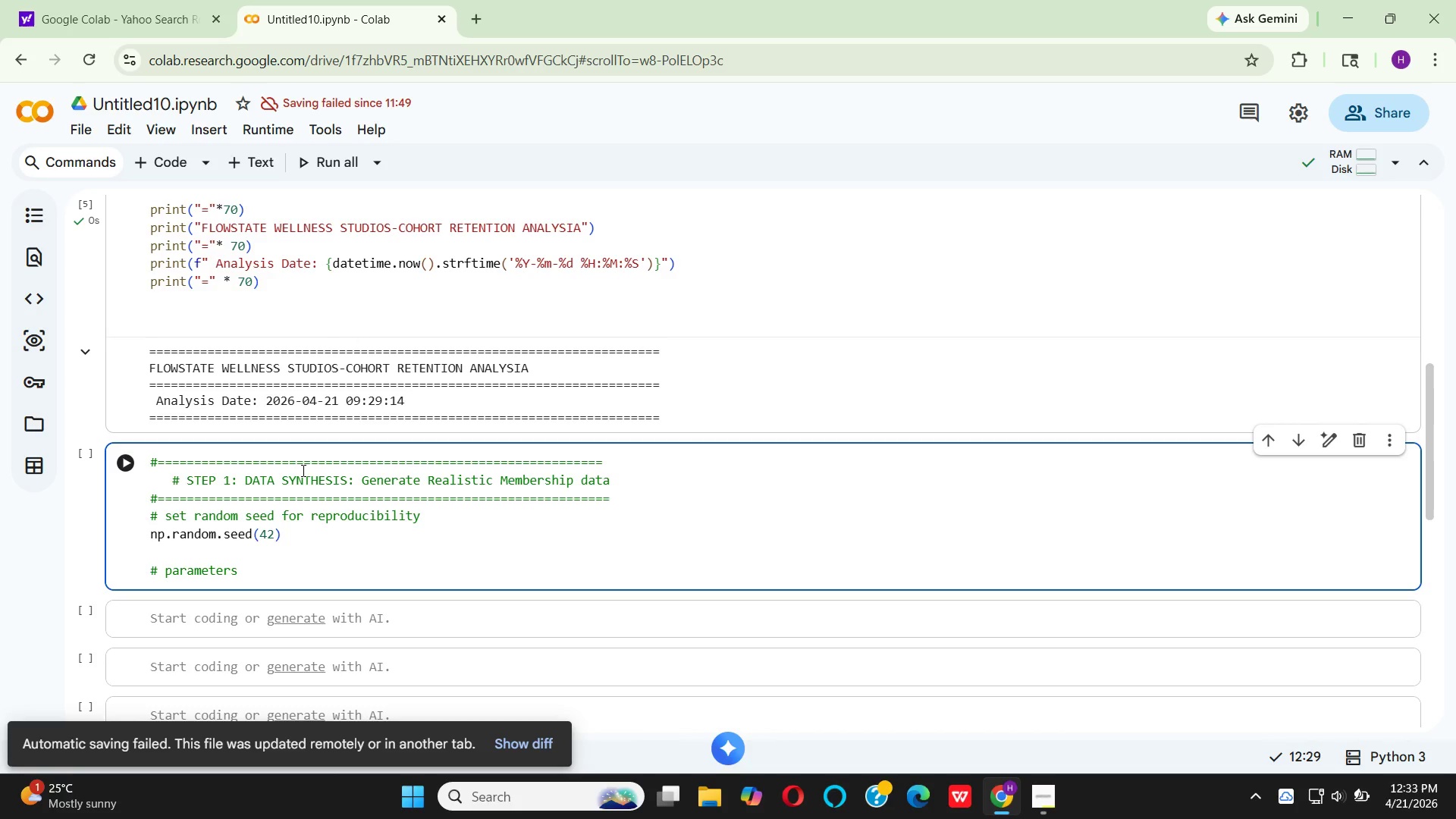 
key(Enter)
 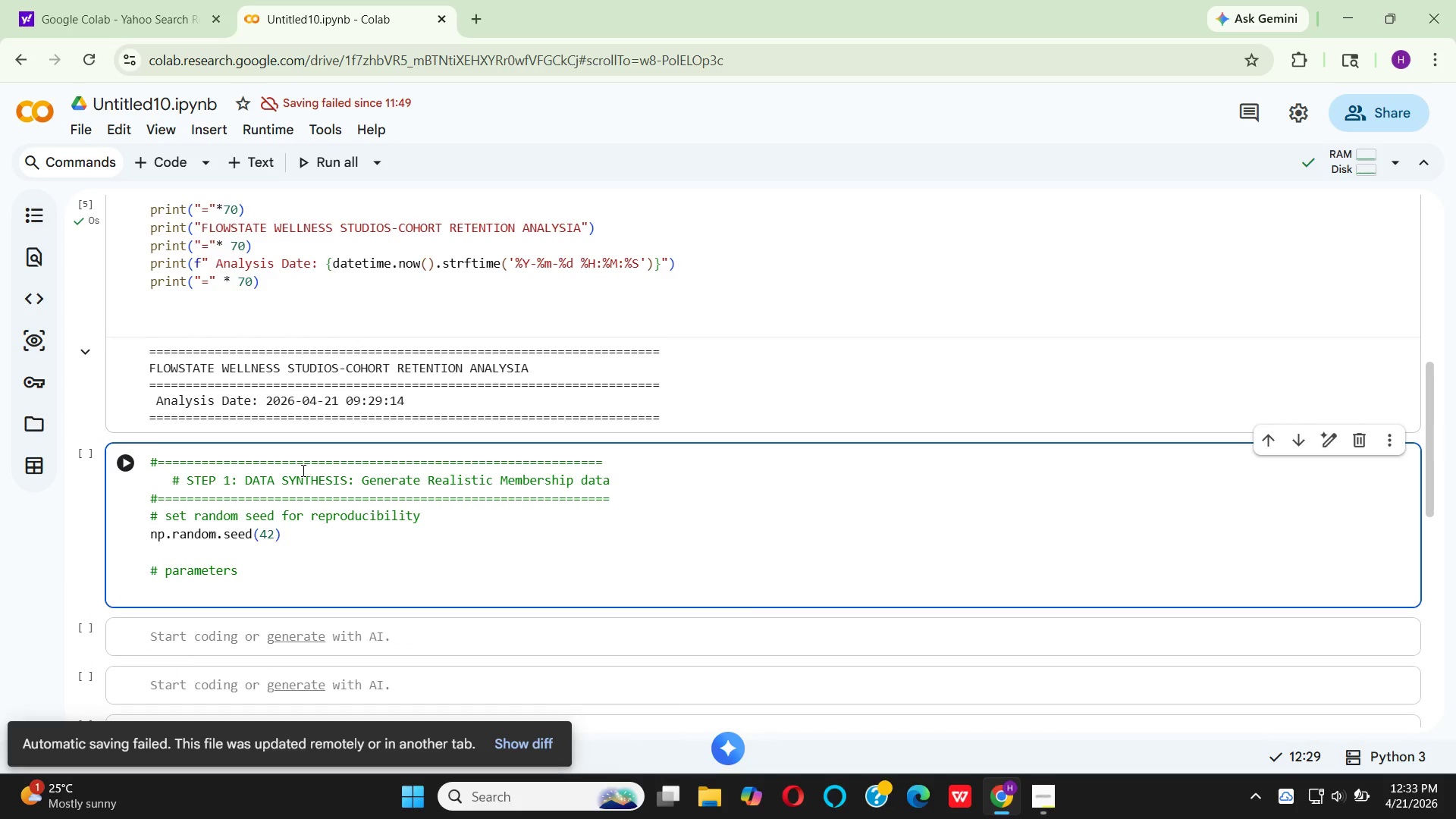 
type(N_MEMBE)
 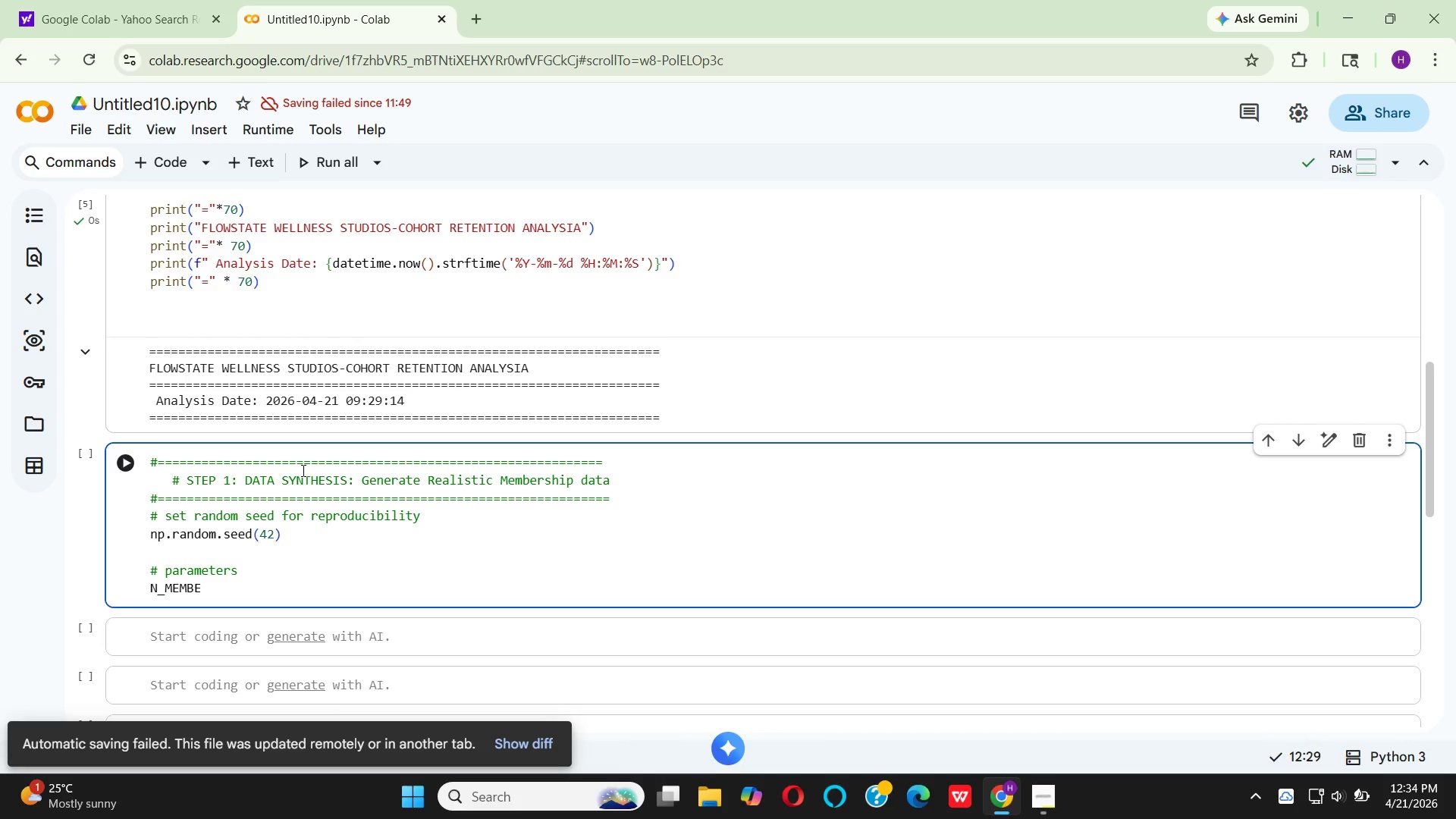 
type(RS = 1200)
 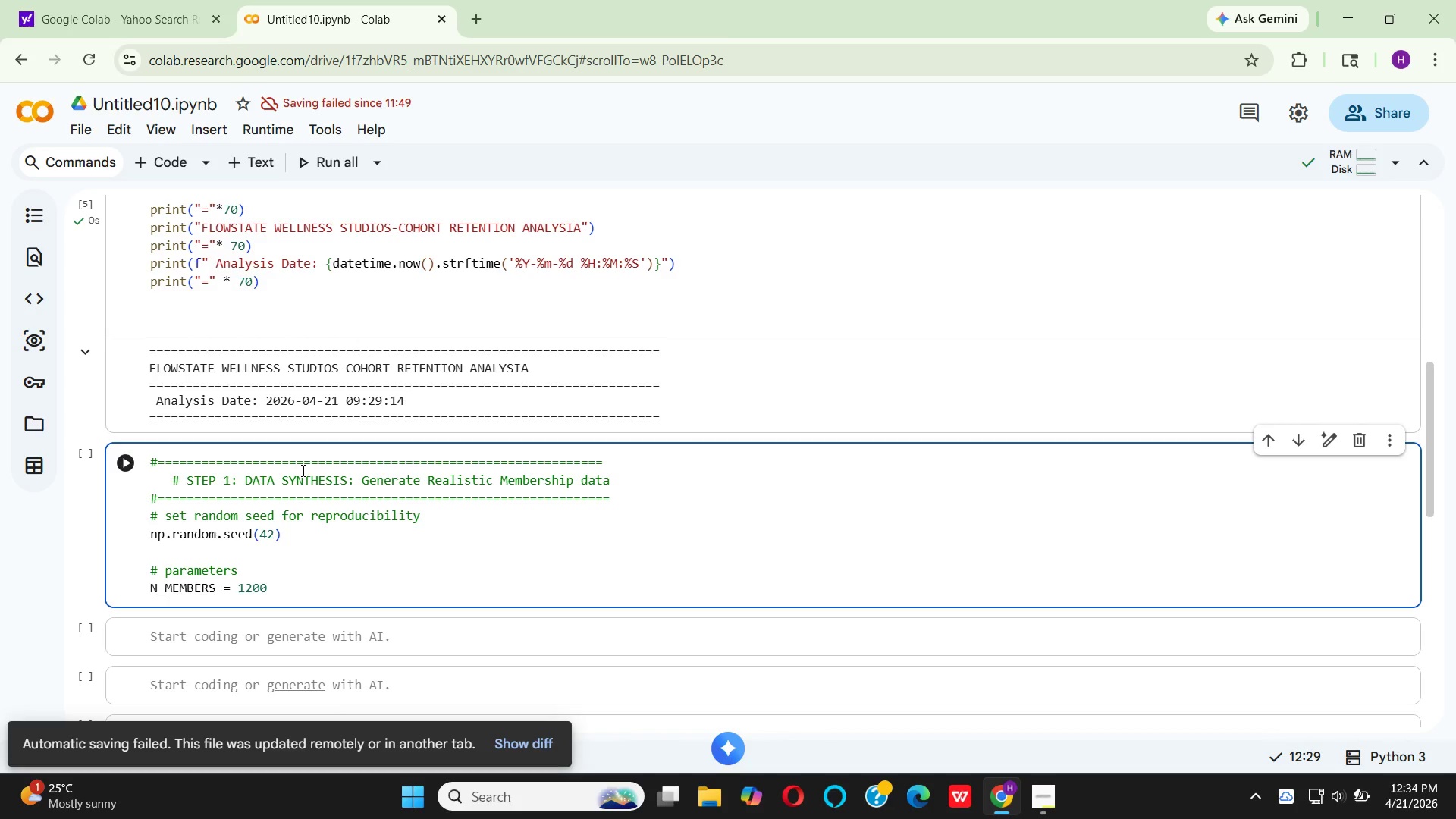 
key(Enter)
 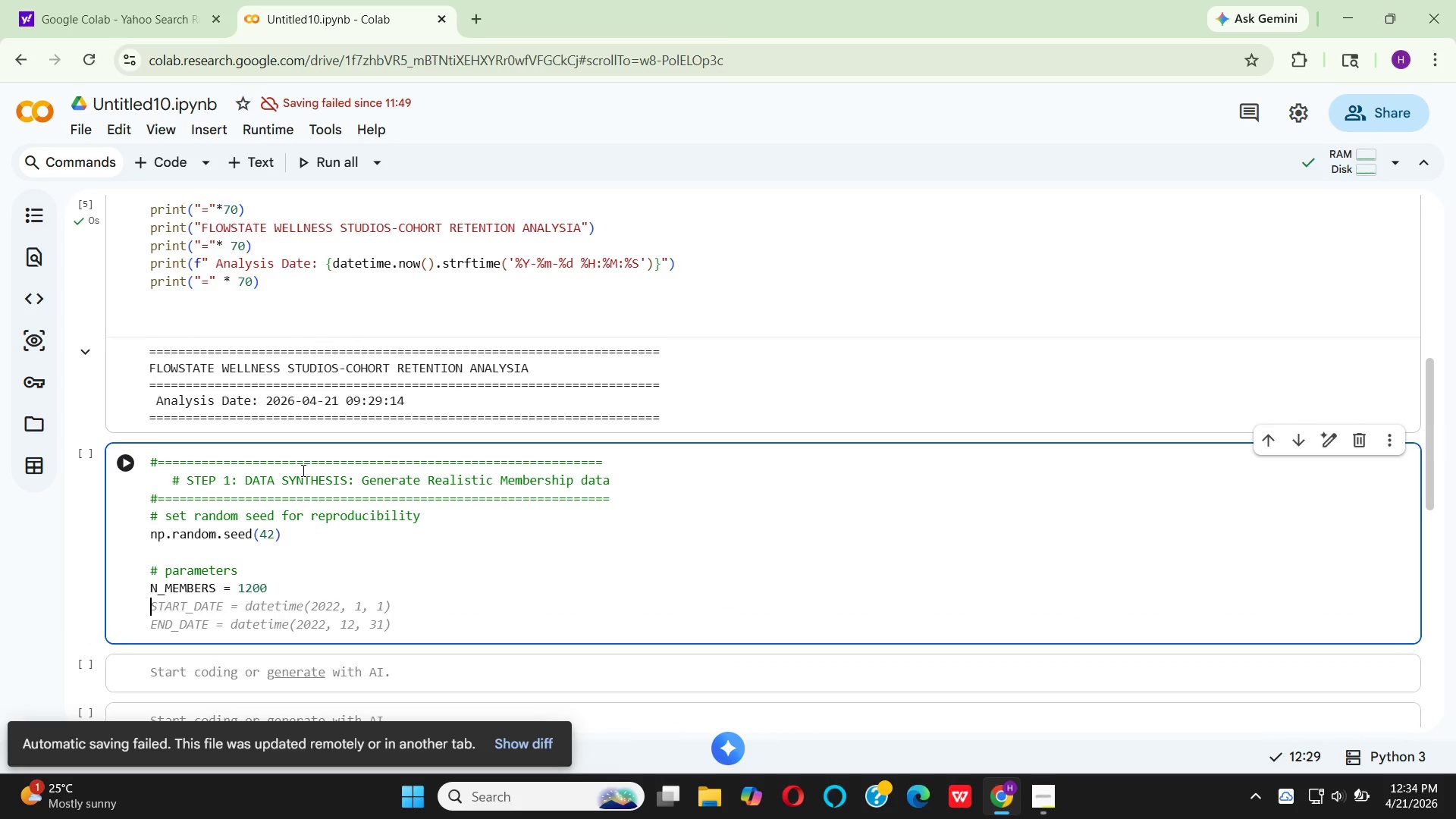 
type(N_MONTHS = 12)
 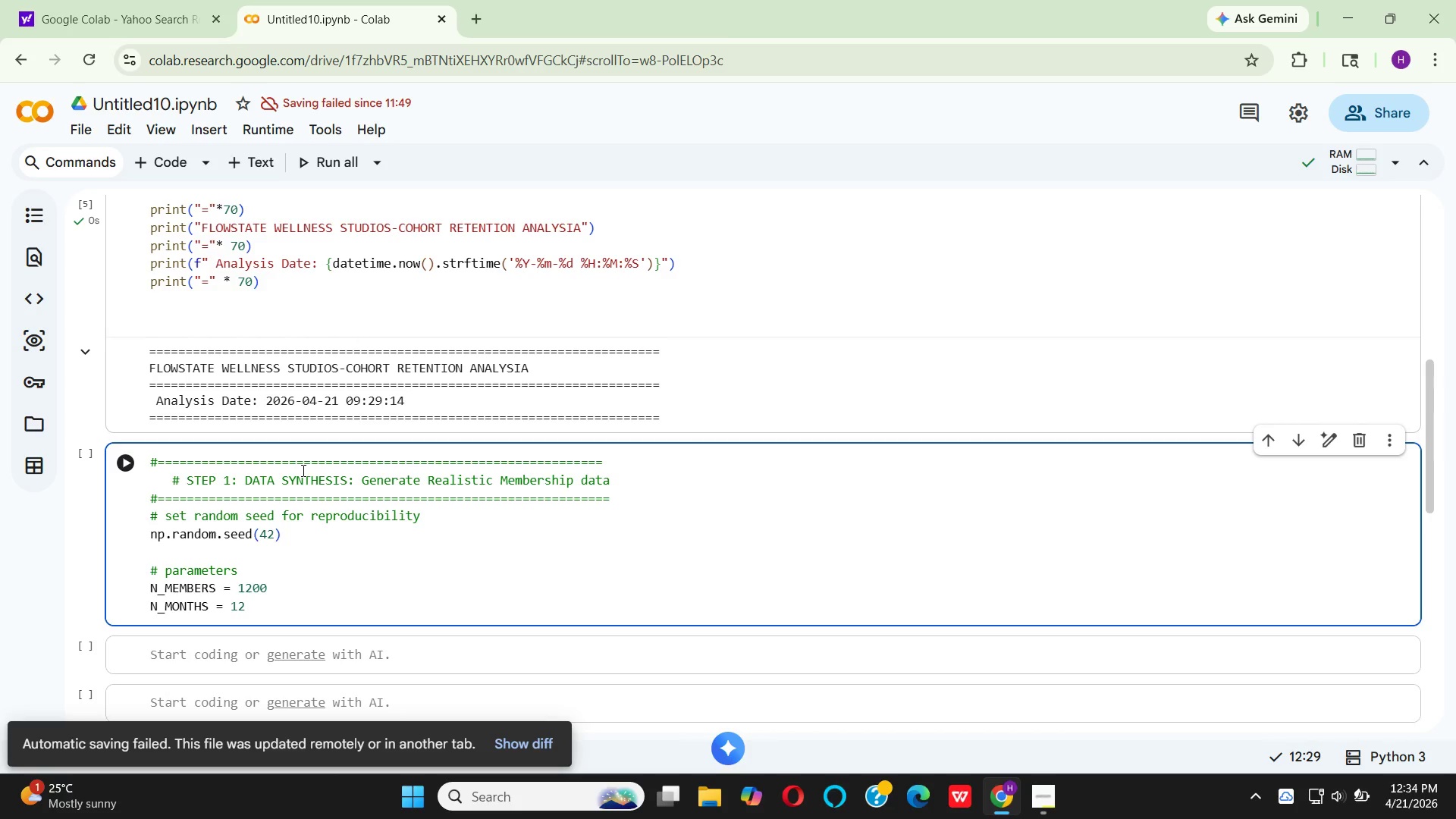 
key(Enter)
 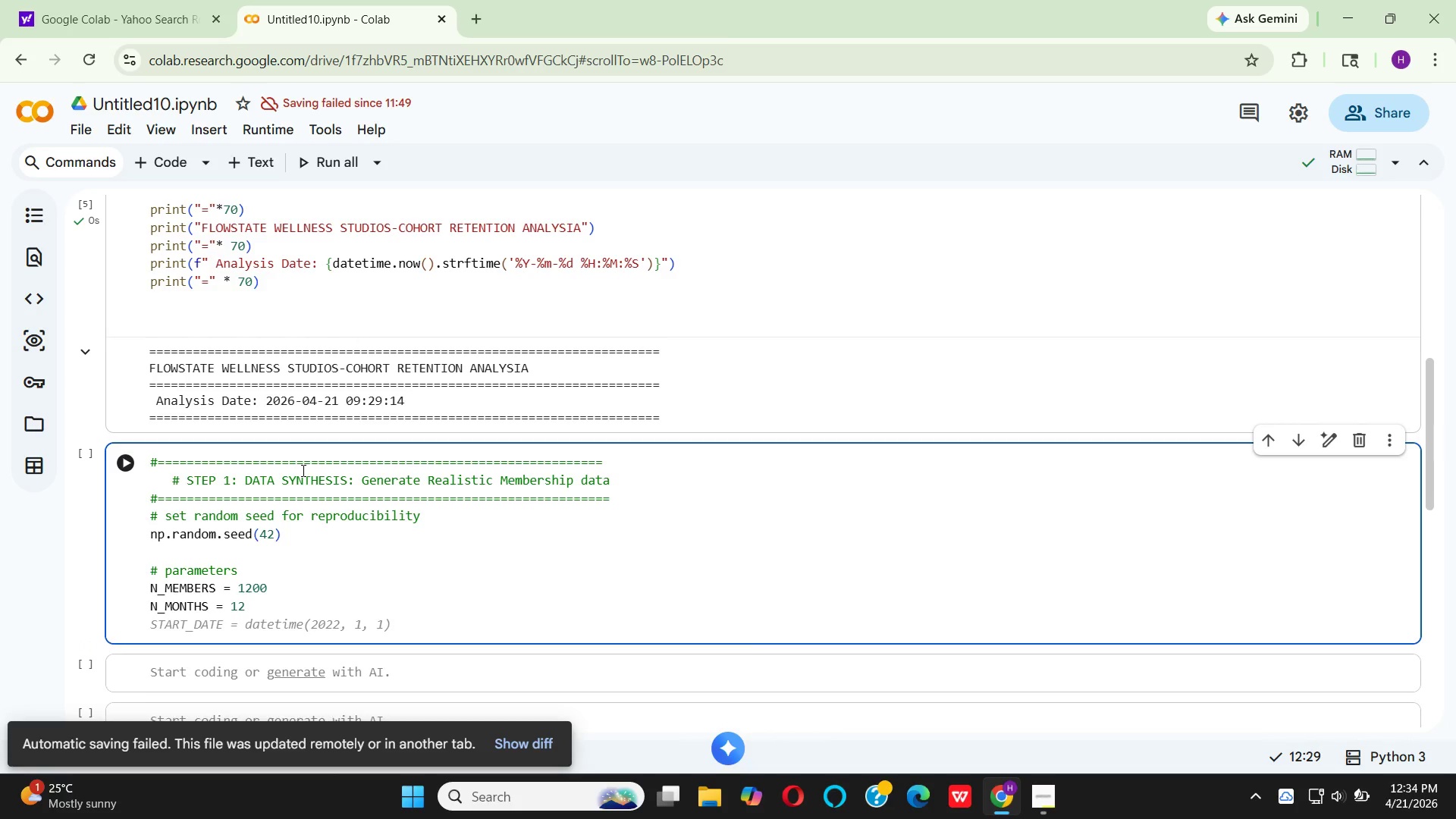 
type(START_DATE = date)
 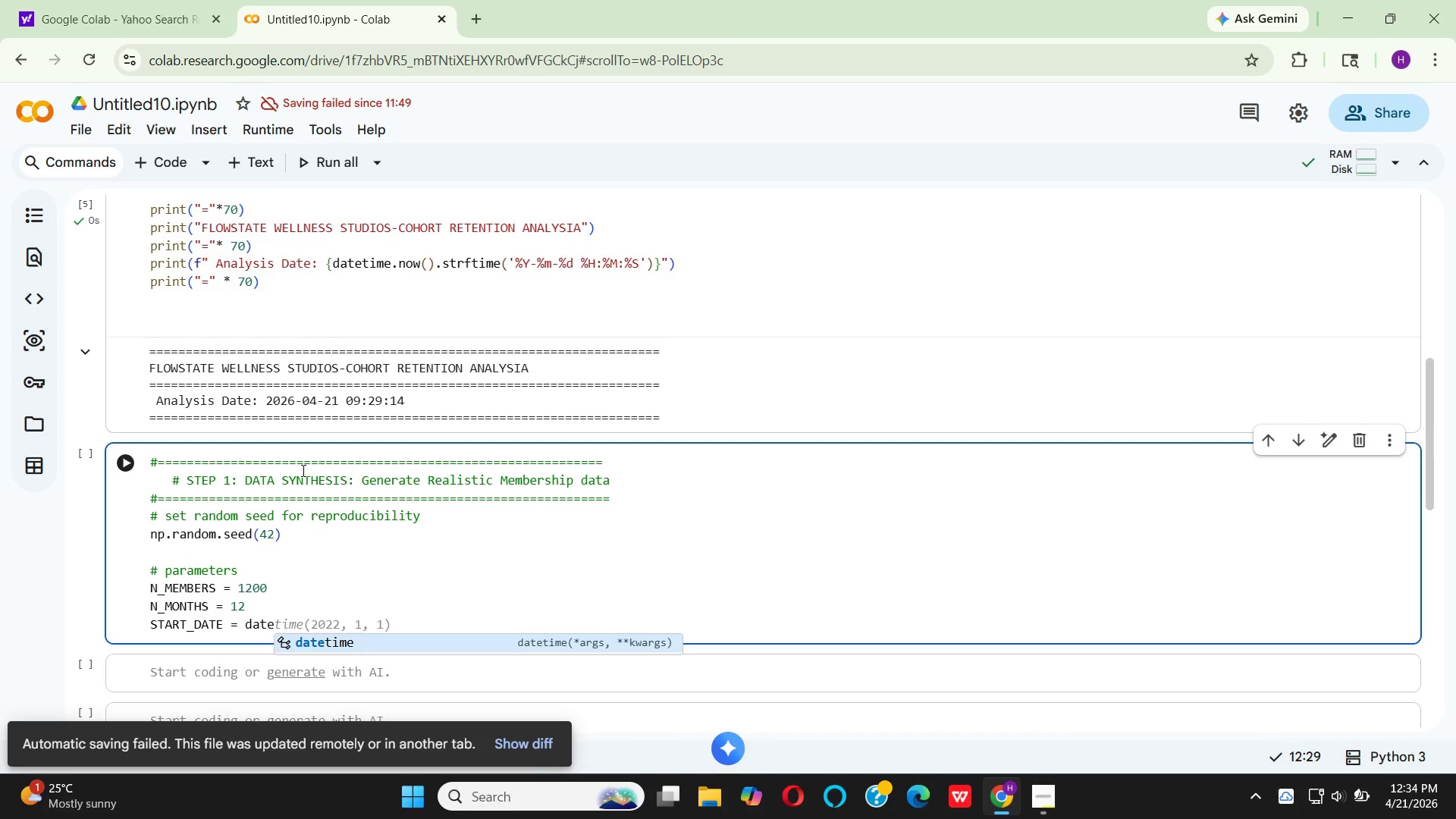 
key(Enter)
 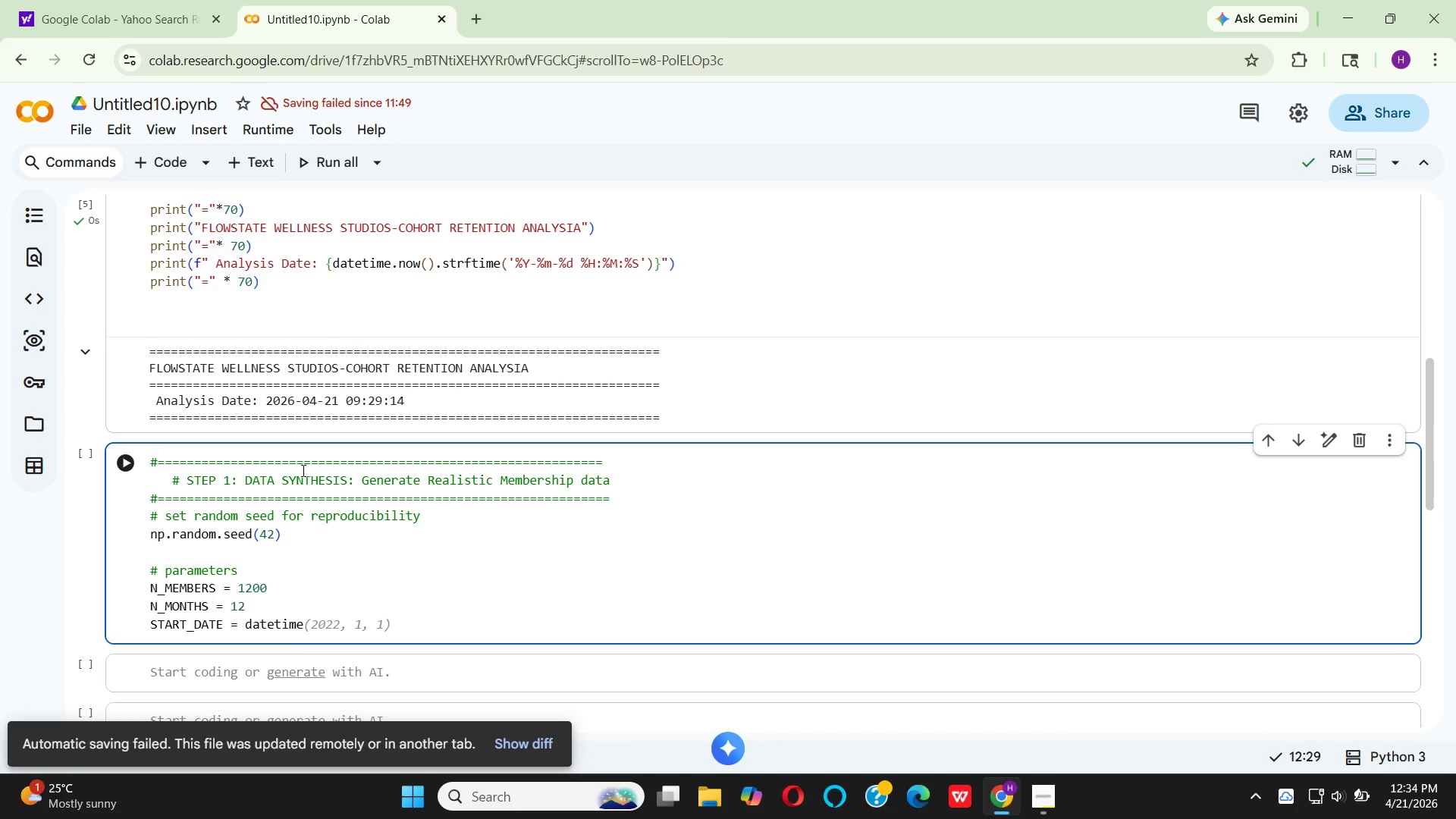 
type((2023, 1, 1)
 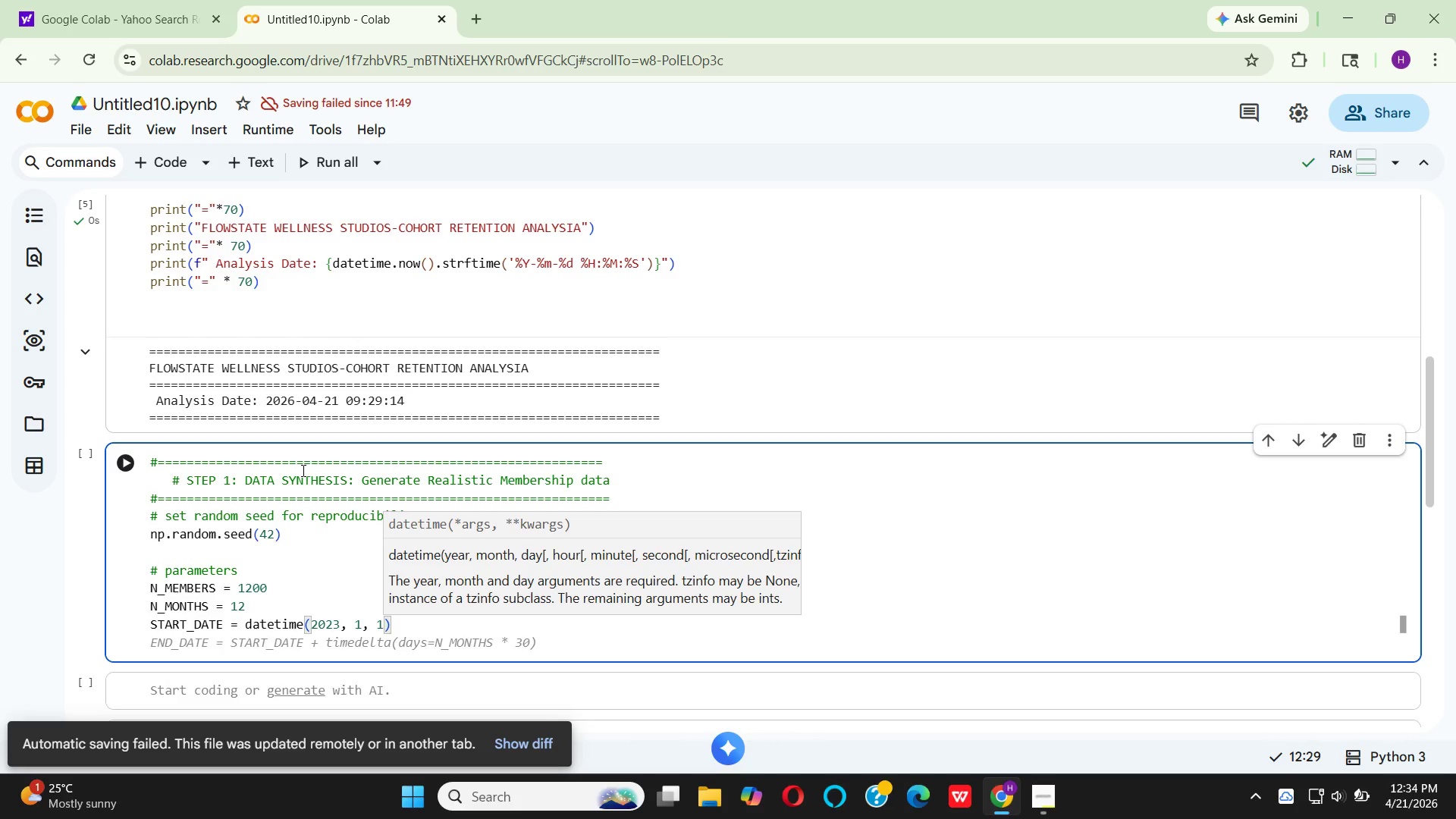 
key(ArrowRight)
 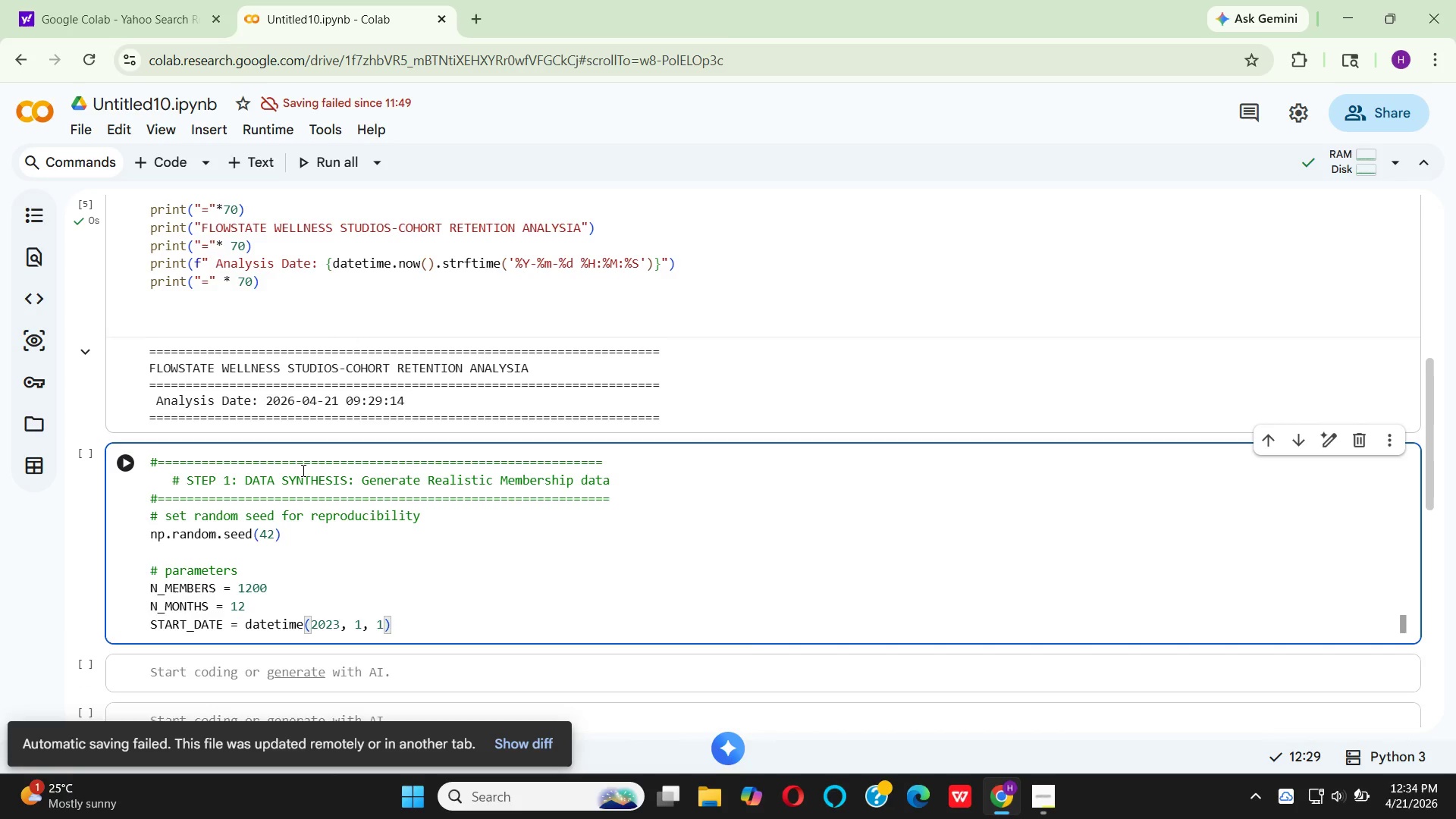 
key(Enter)
 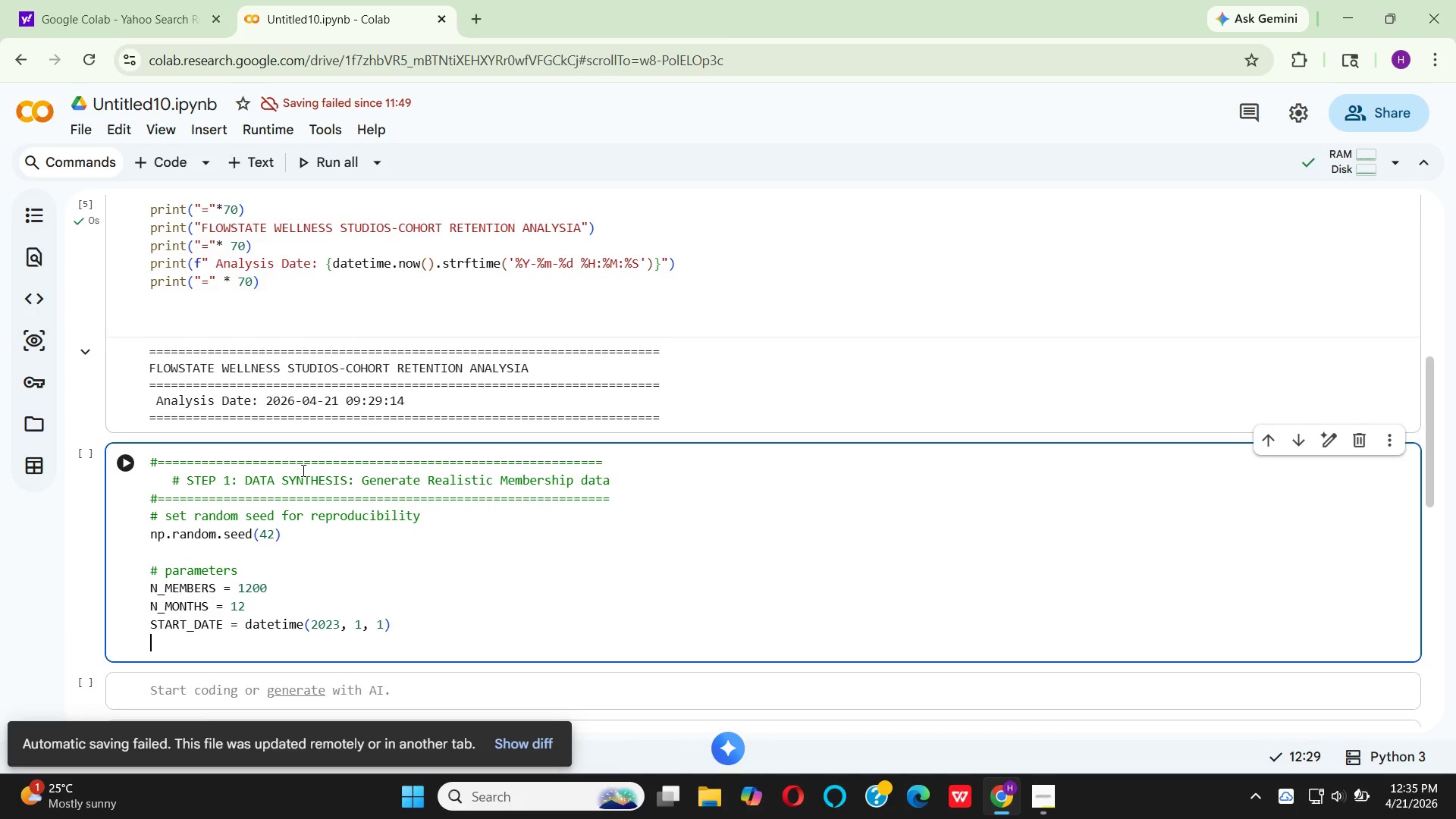 
key(Enter)
 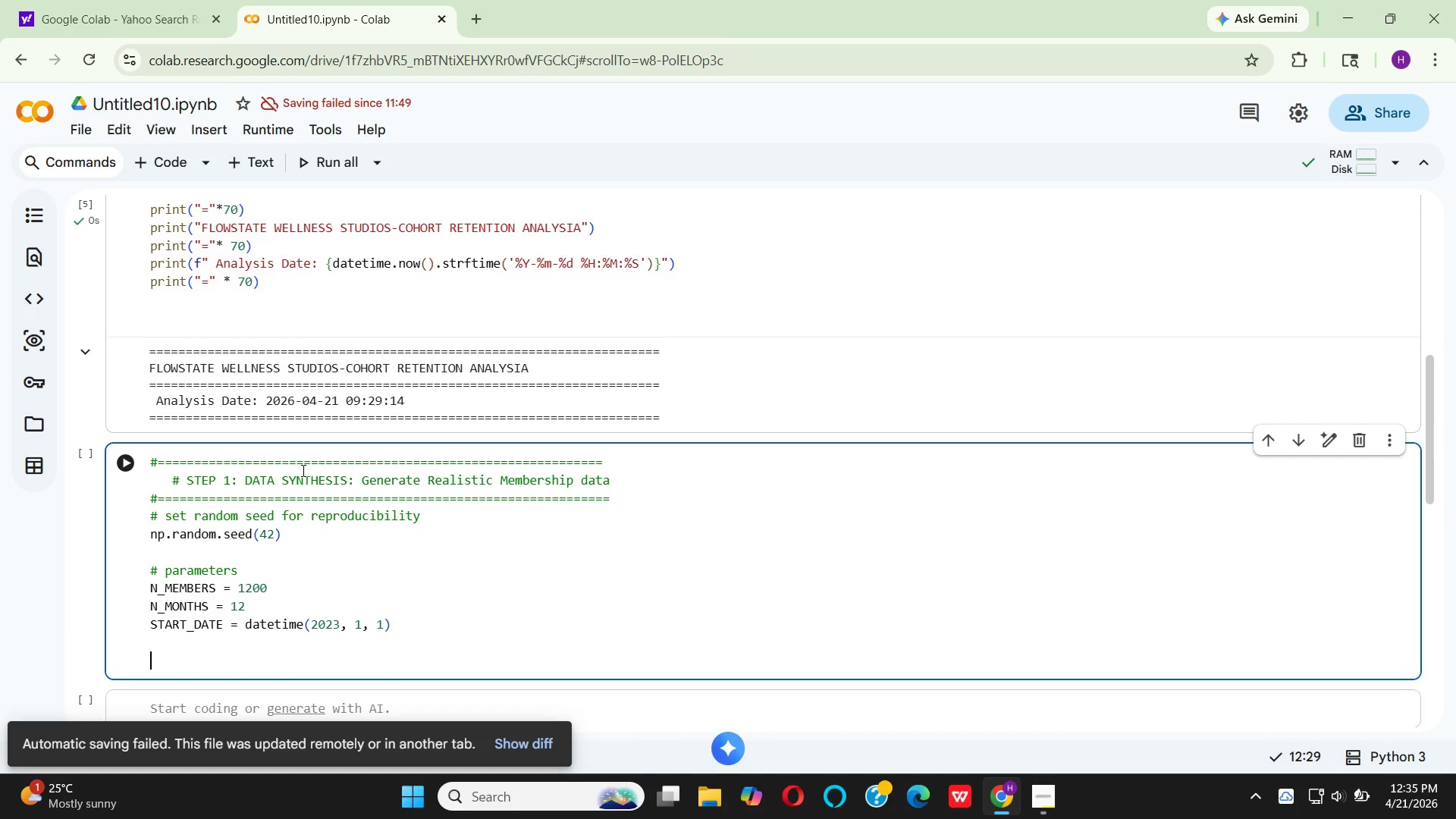 
key(Enter)
 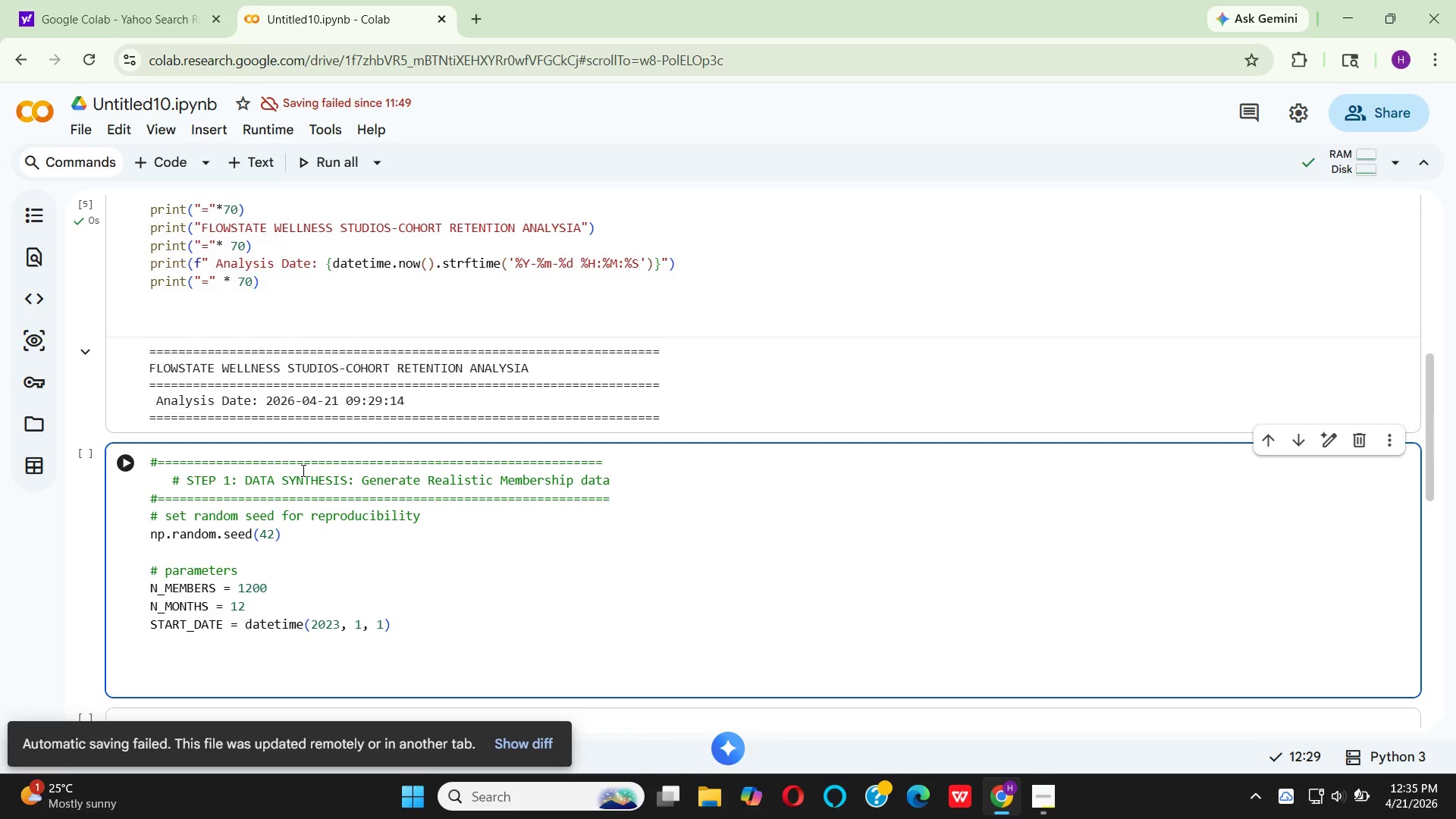 
key(Backspace)
 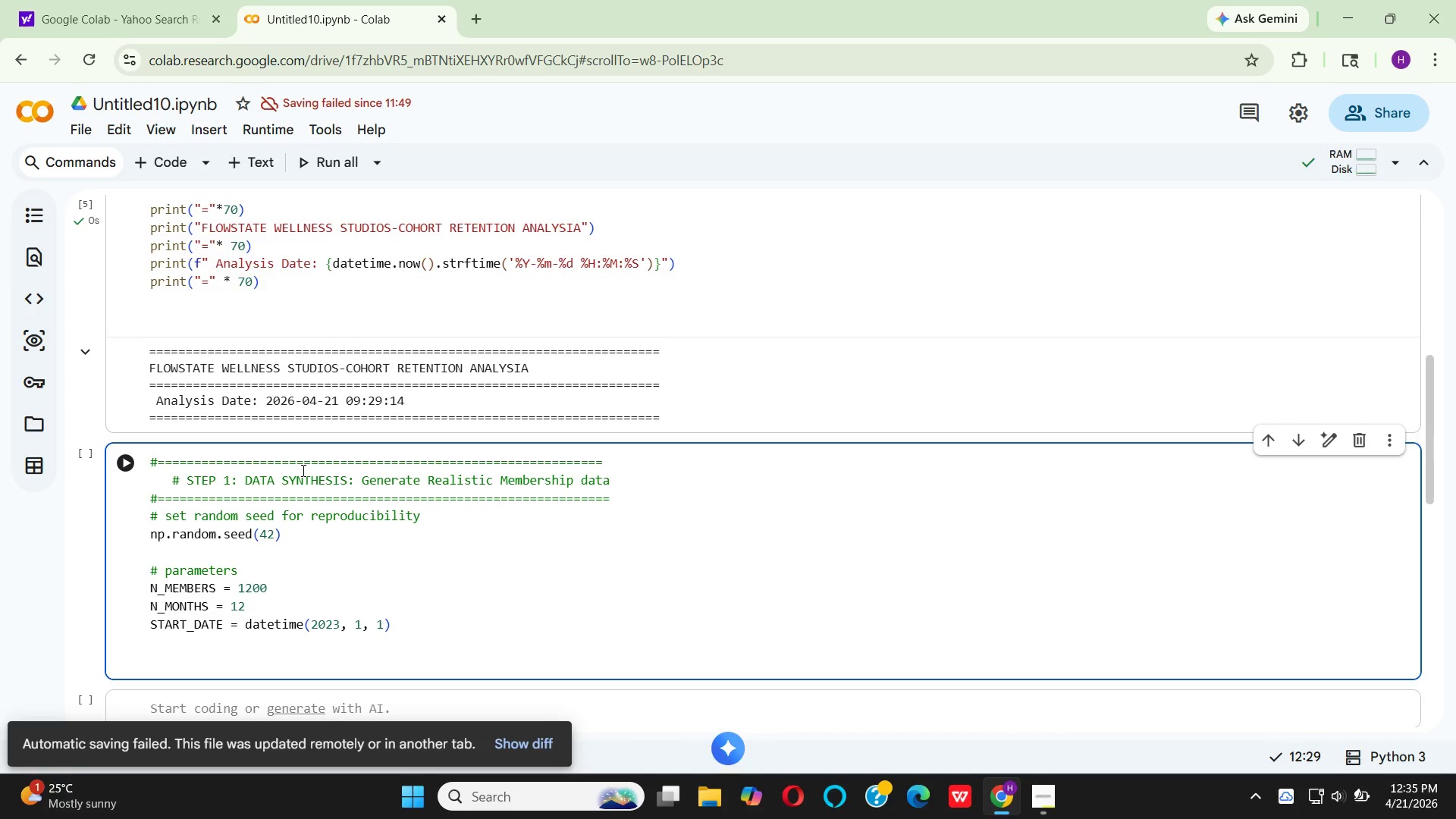 
wait(23.47)
 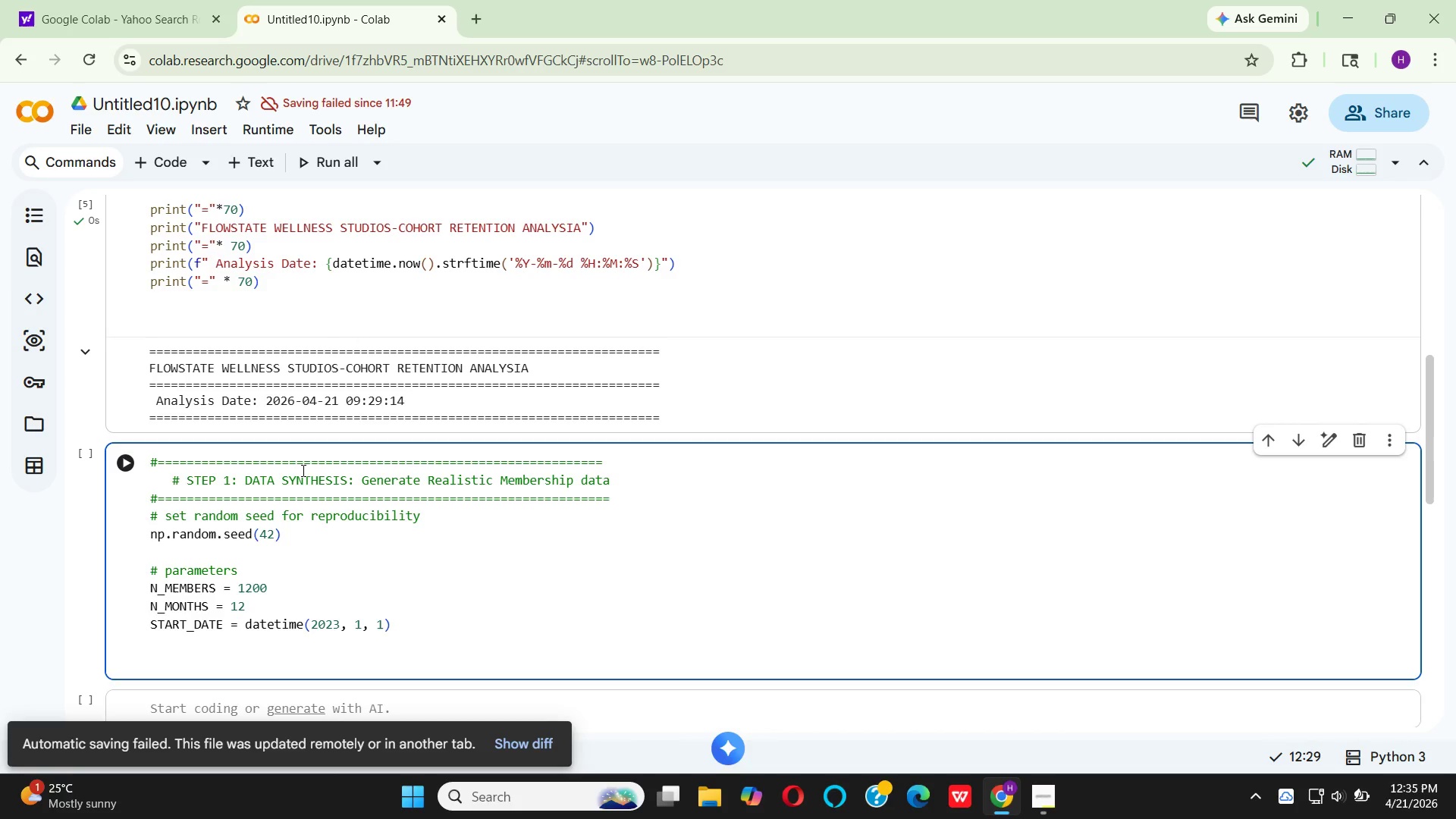 
type(#Realistic )
 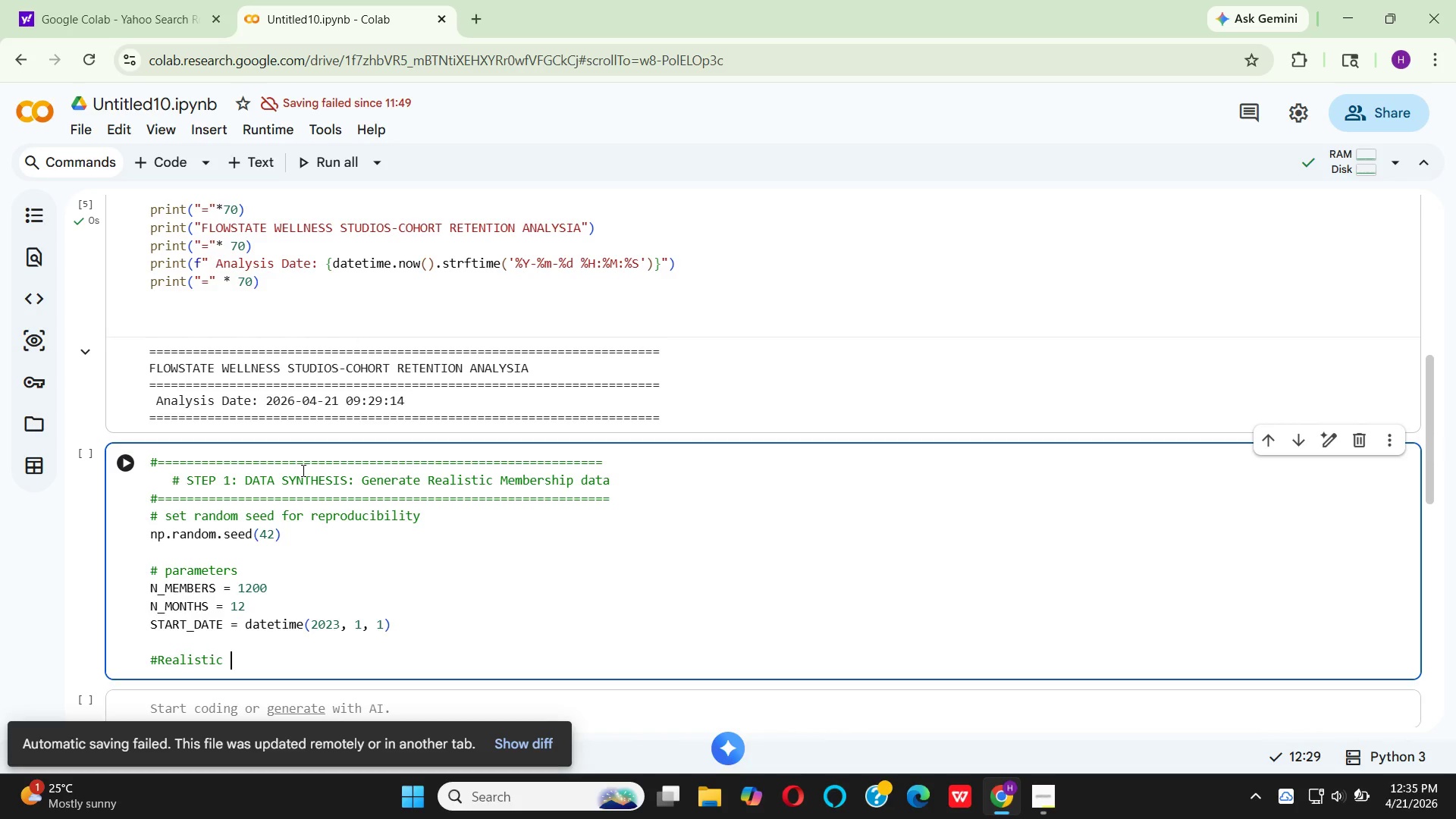 
type(join month dest)
key(Backspace)
key(Backspace)
key(Backspace)
type(istribution)
 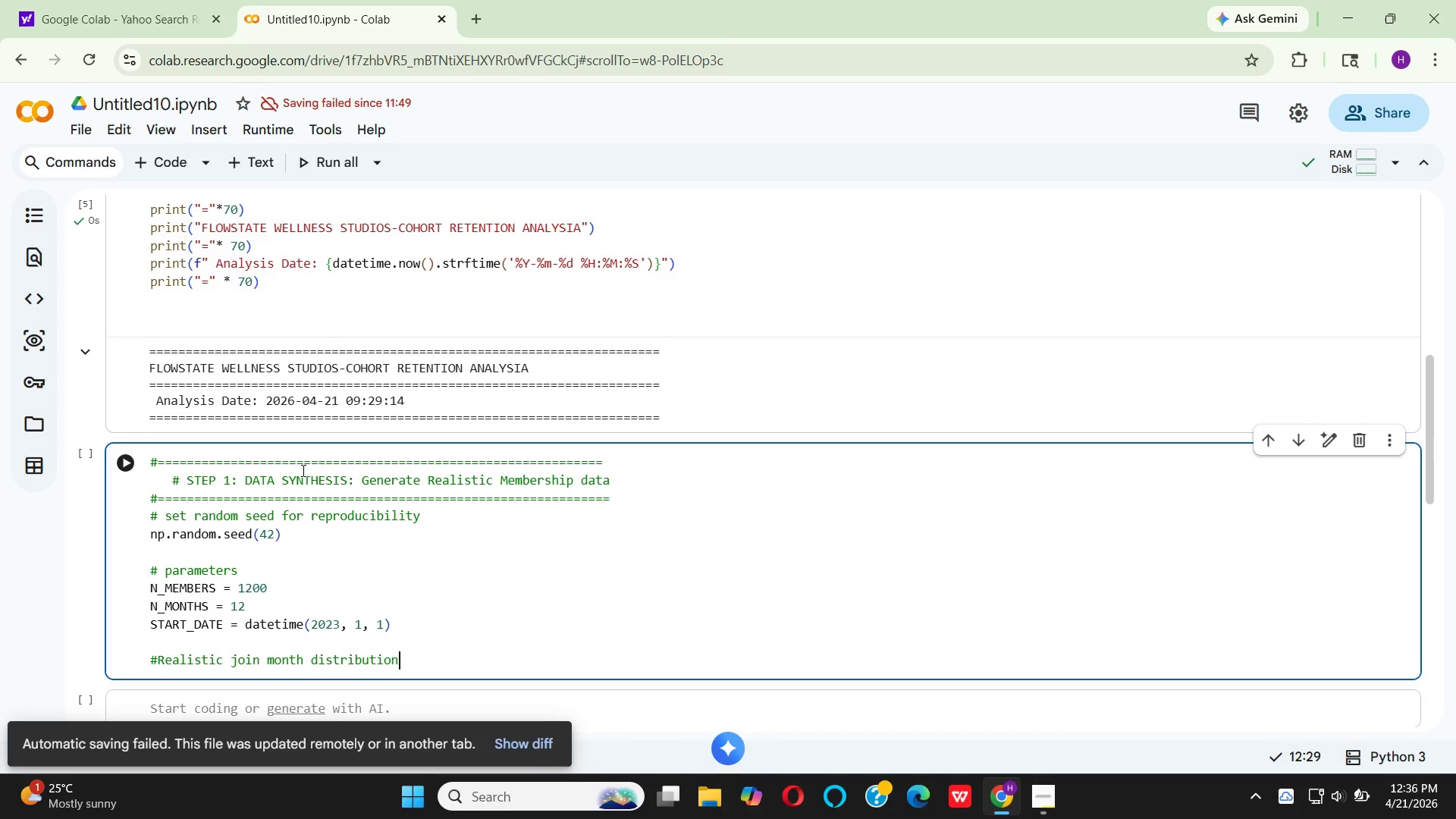 
type( (probabili)
 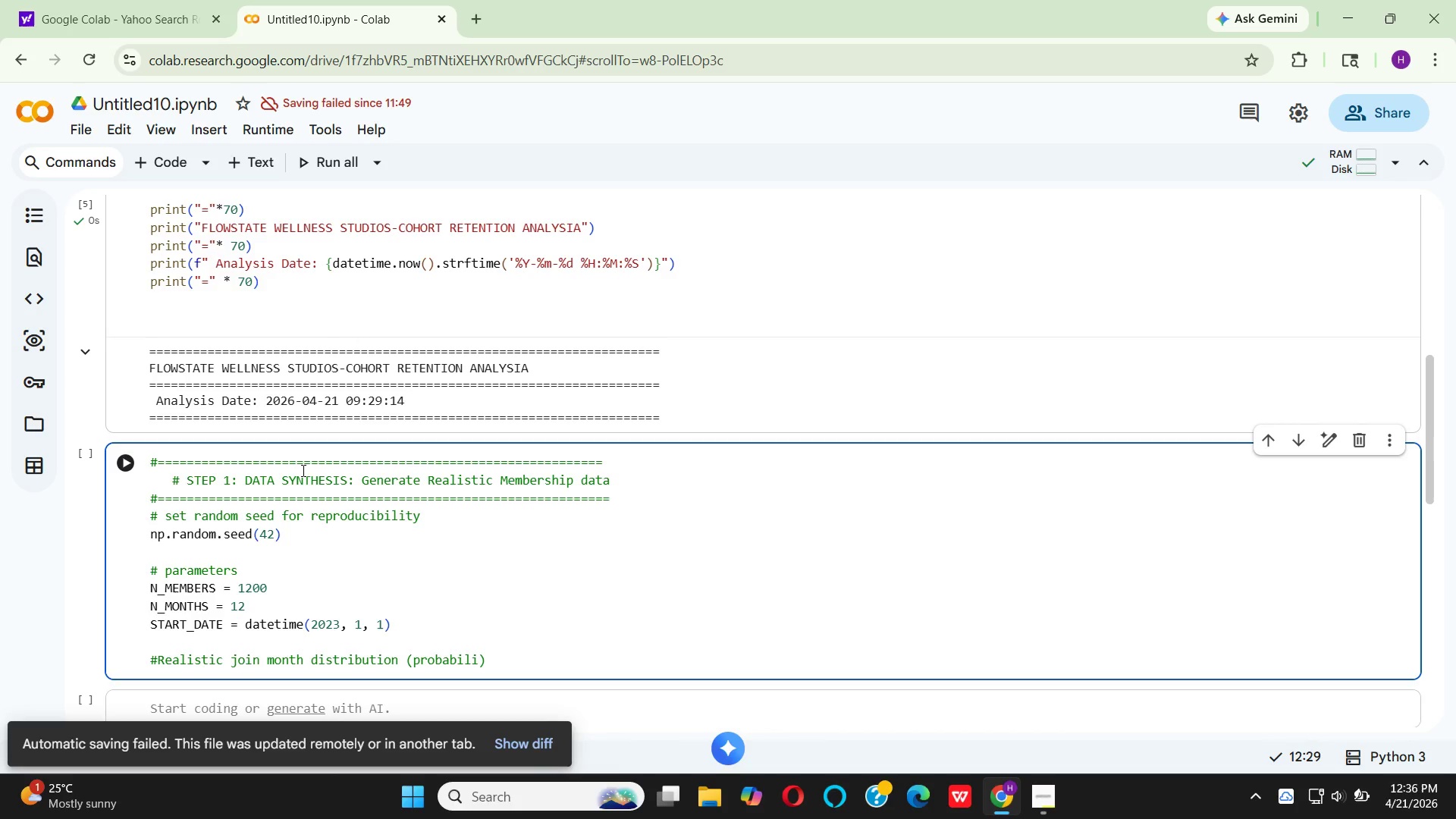 
wait(5.39)
 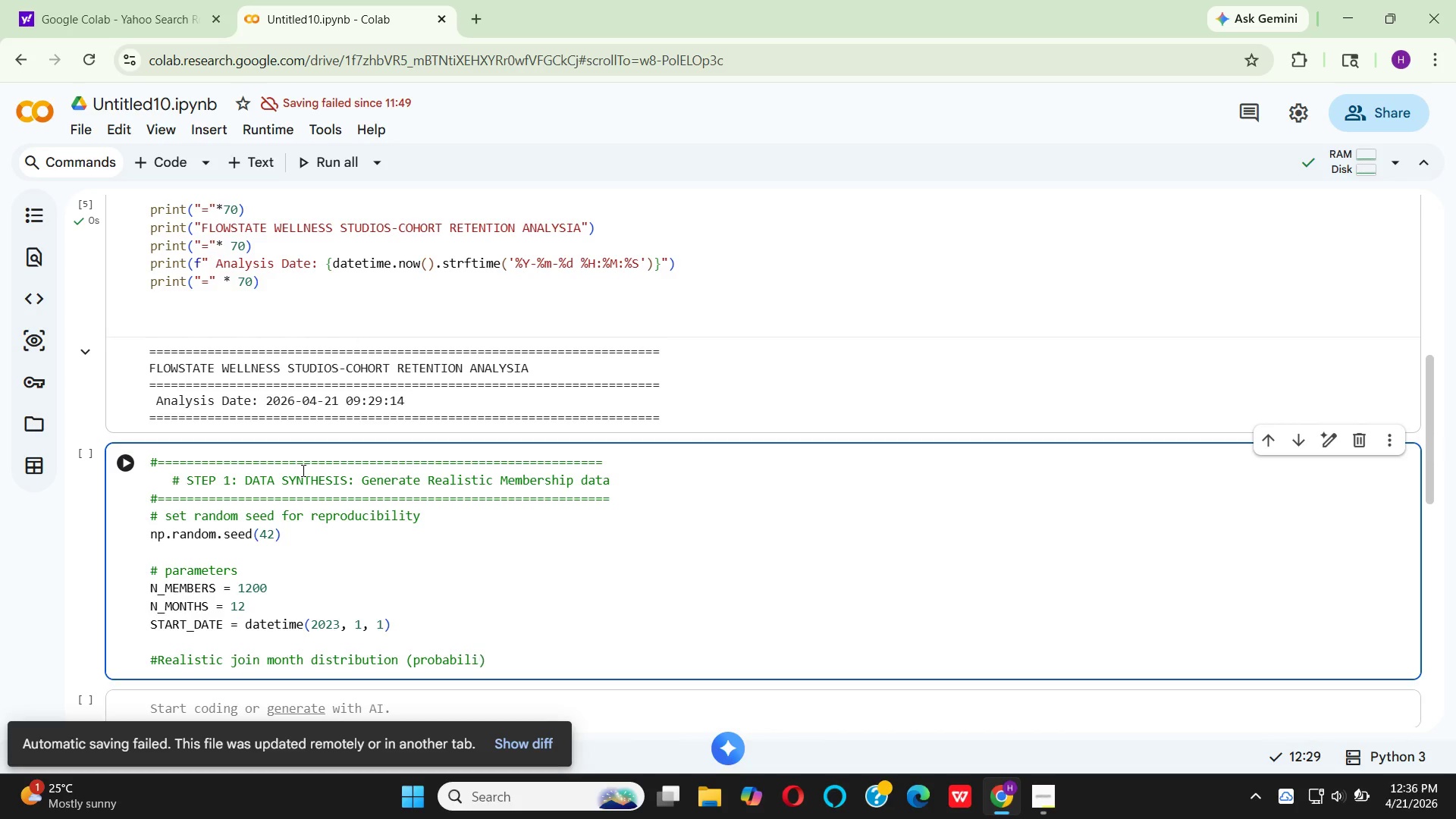 
type(ties sum to 1 exactly)
 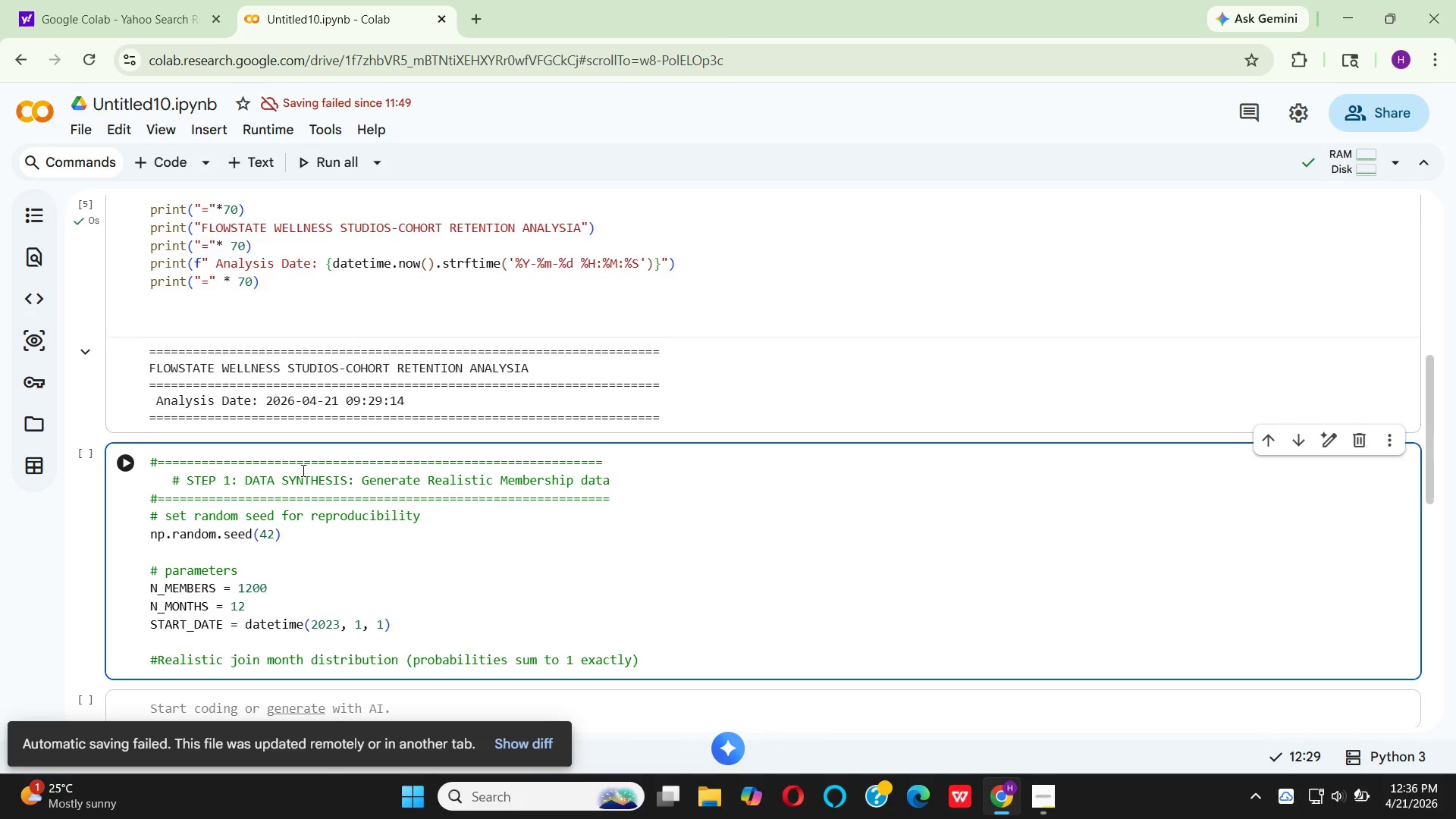 
key(ArrowRight)
 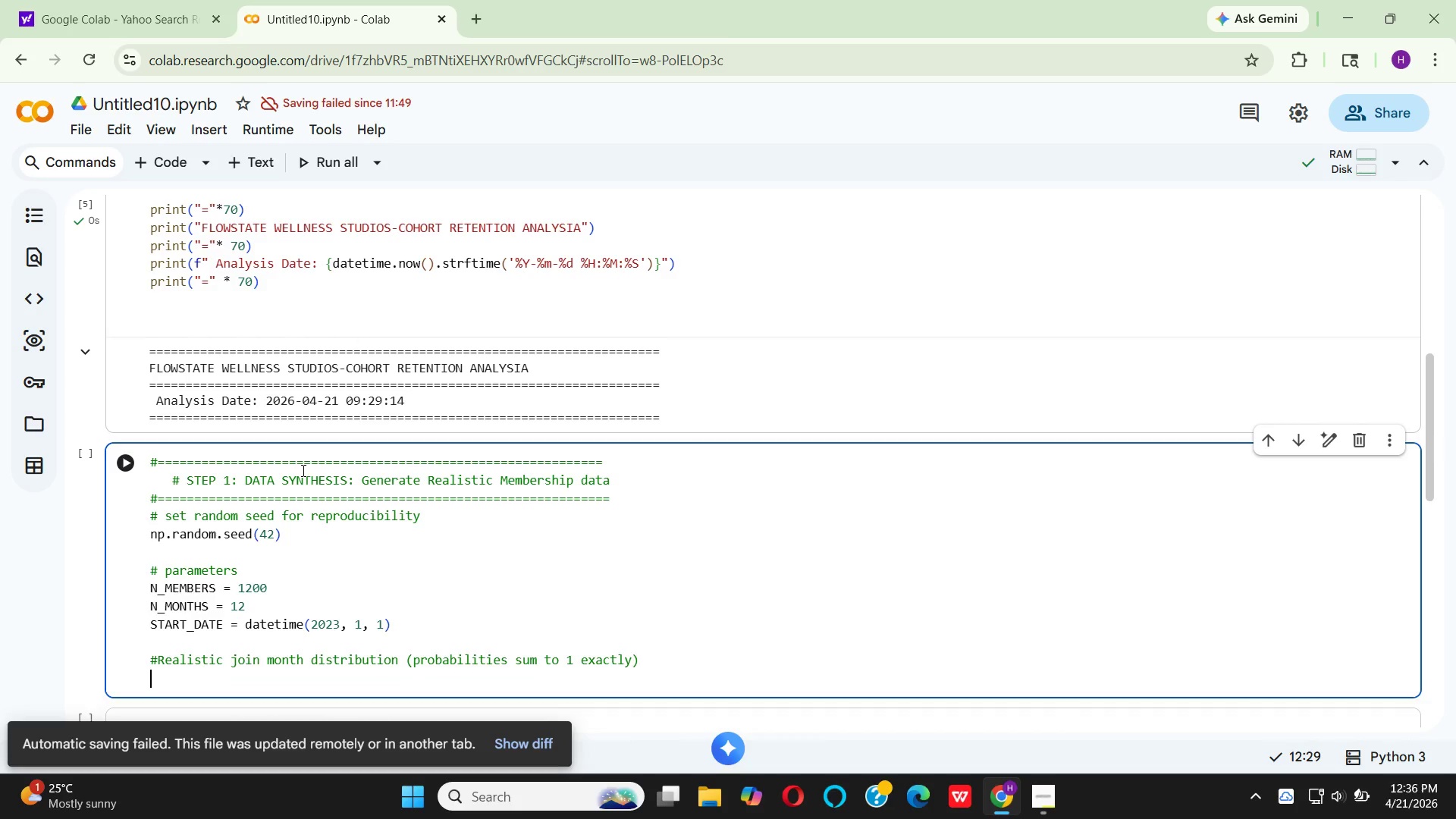 
key(Enter)
 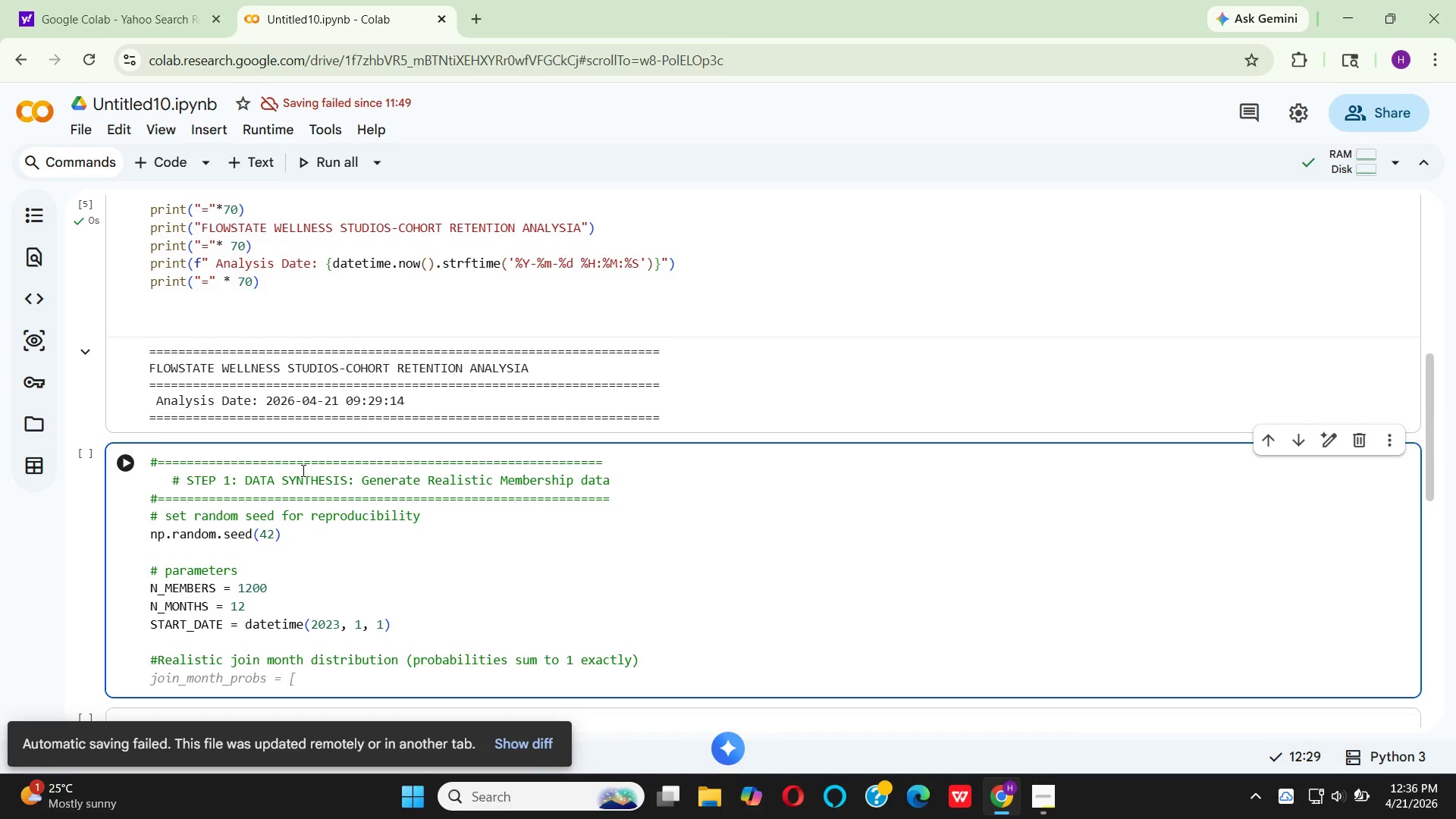 
key(Enter)
 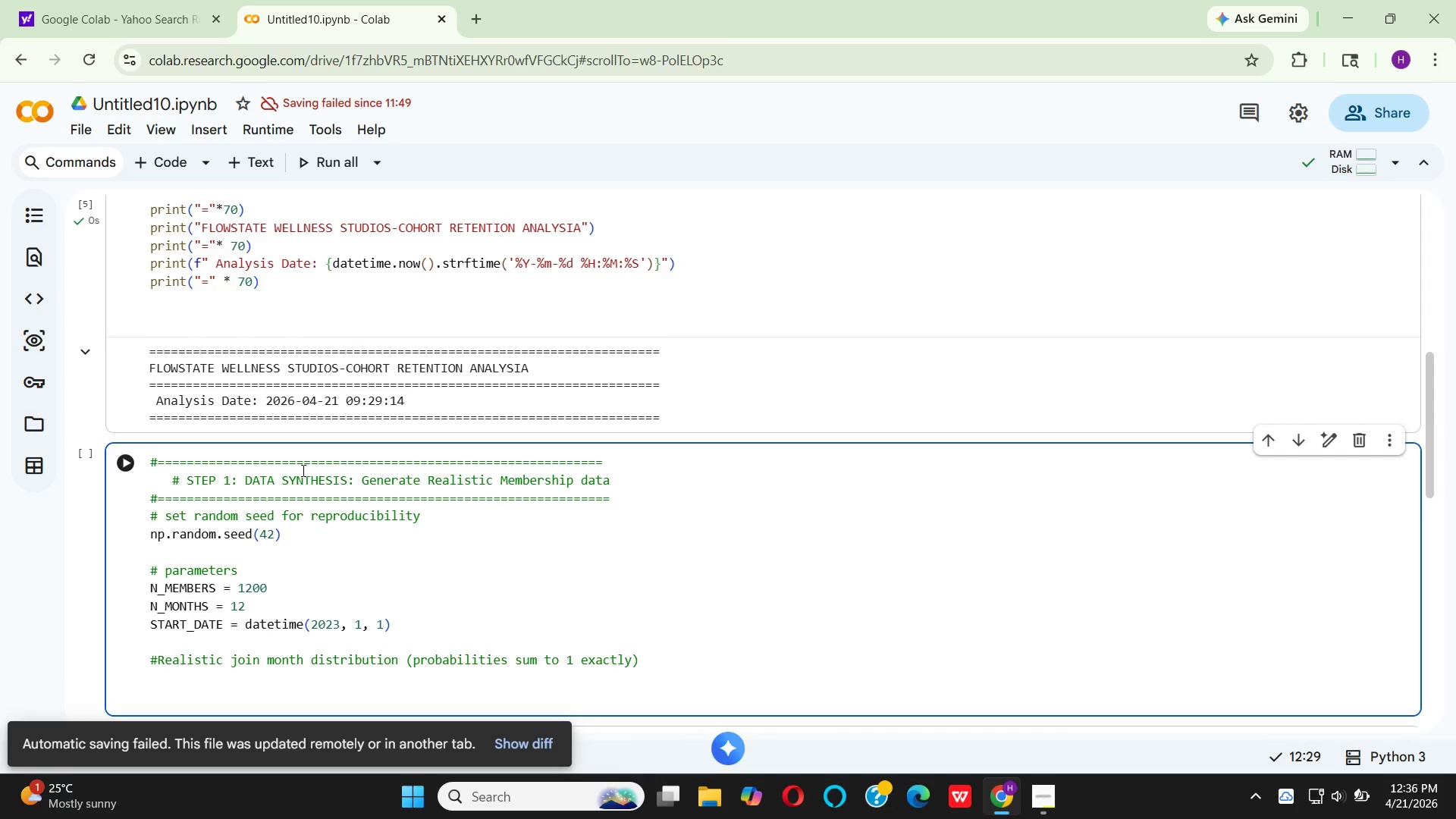 
key(Backspace)
type(# 25% join in )
 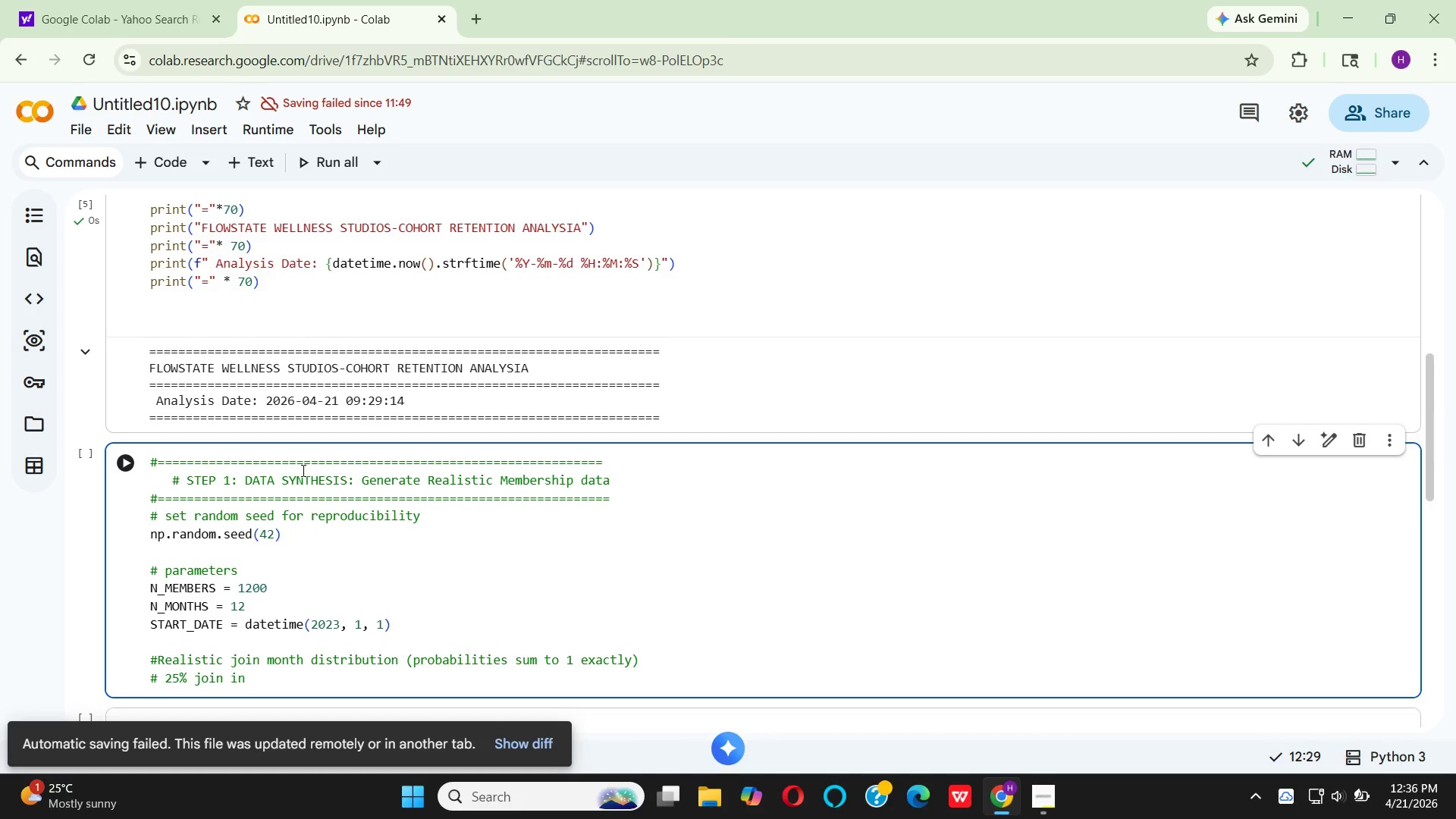 
type(january)
 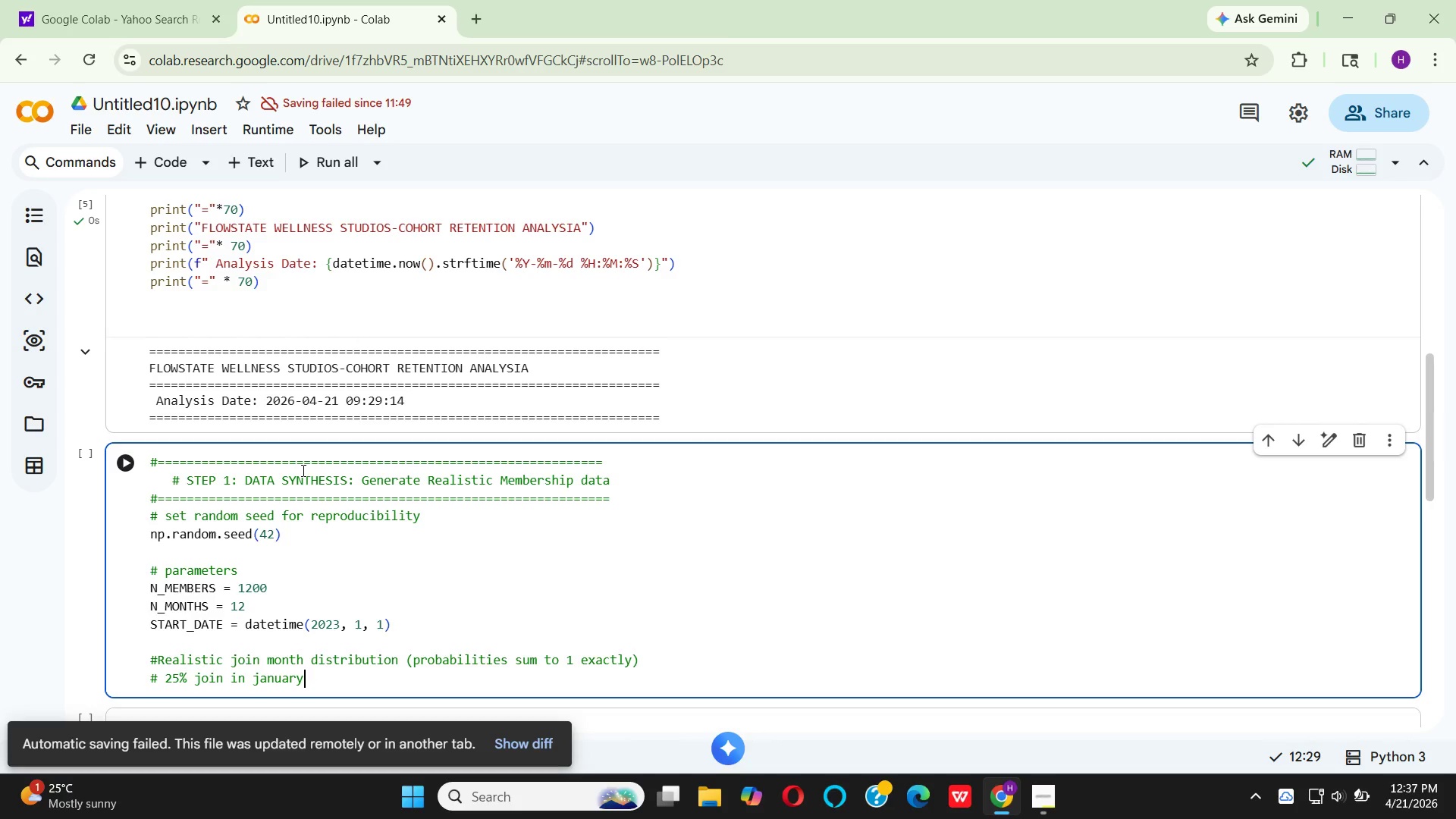 
key(Comma)
 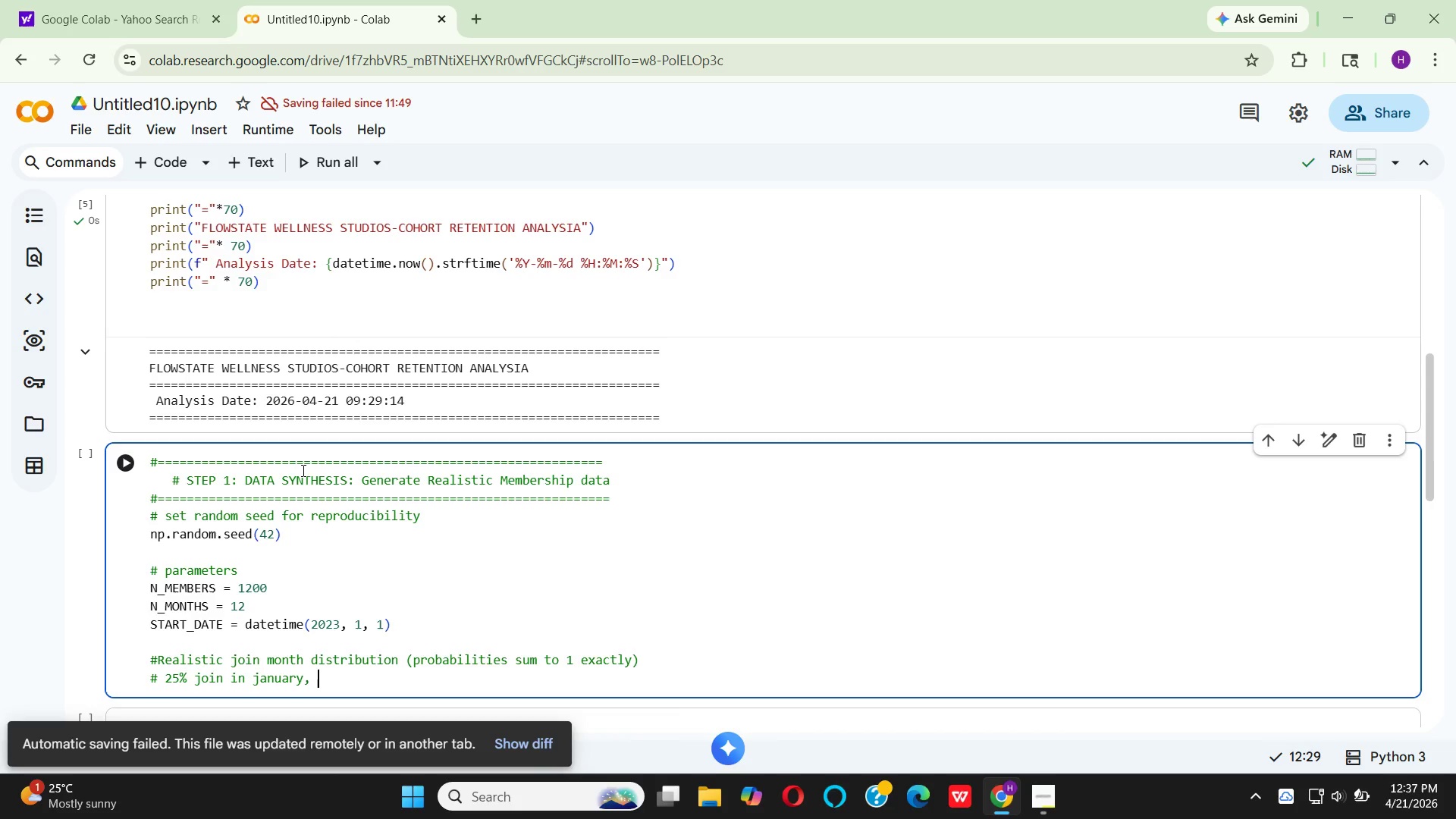 
key(Space)
 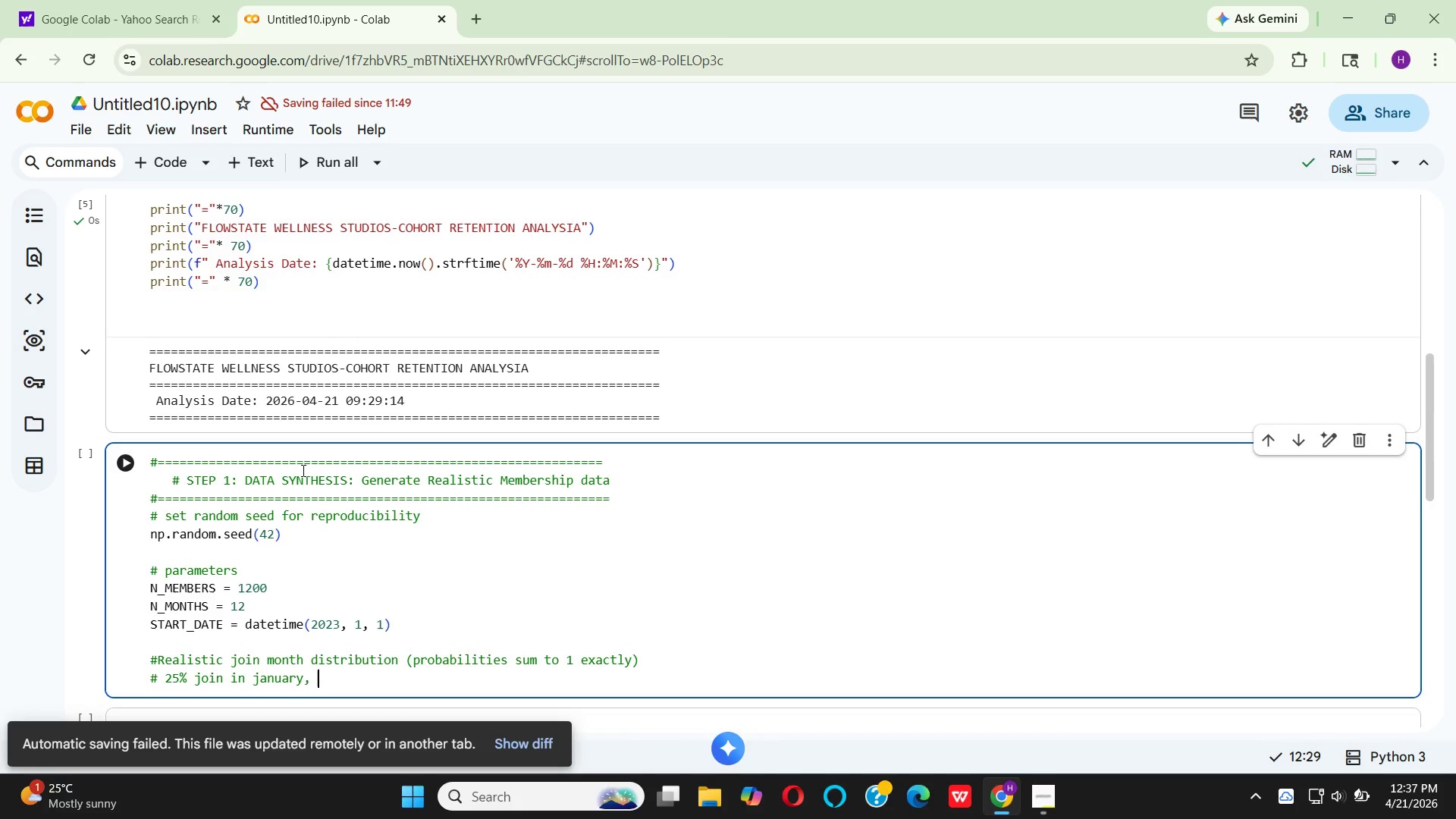 
type(remaining 74)
key(Backspace)
type(5% distribu)
 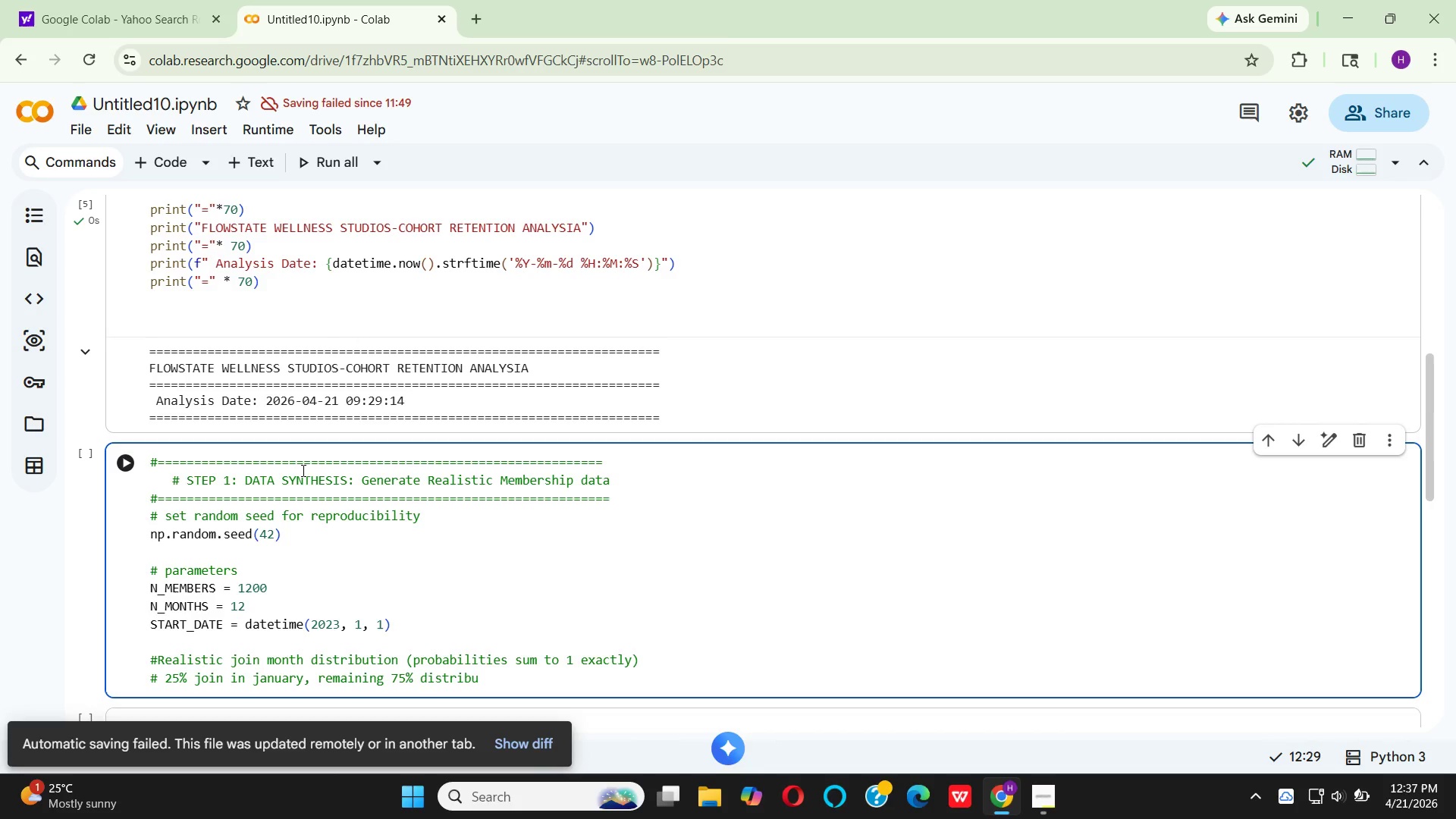 
wait(5.16)
 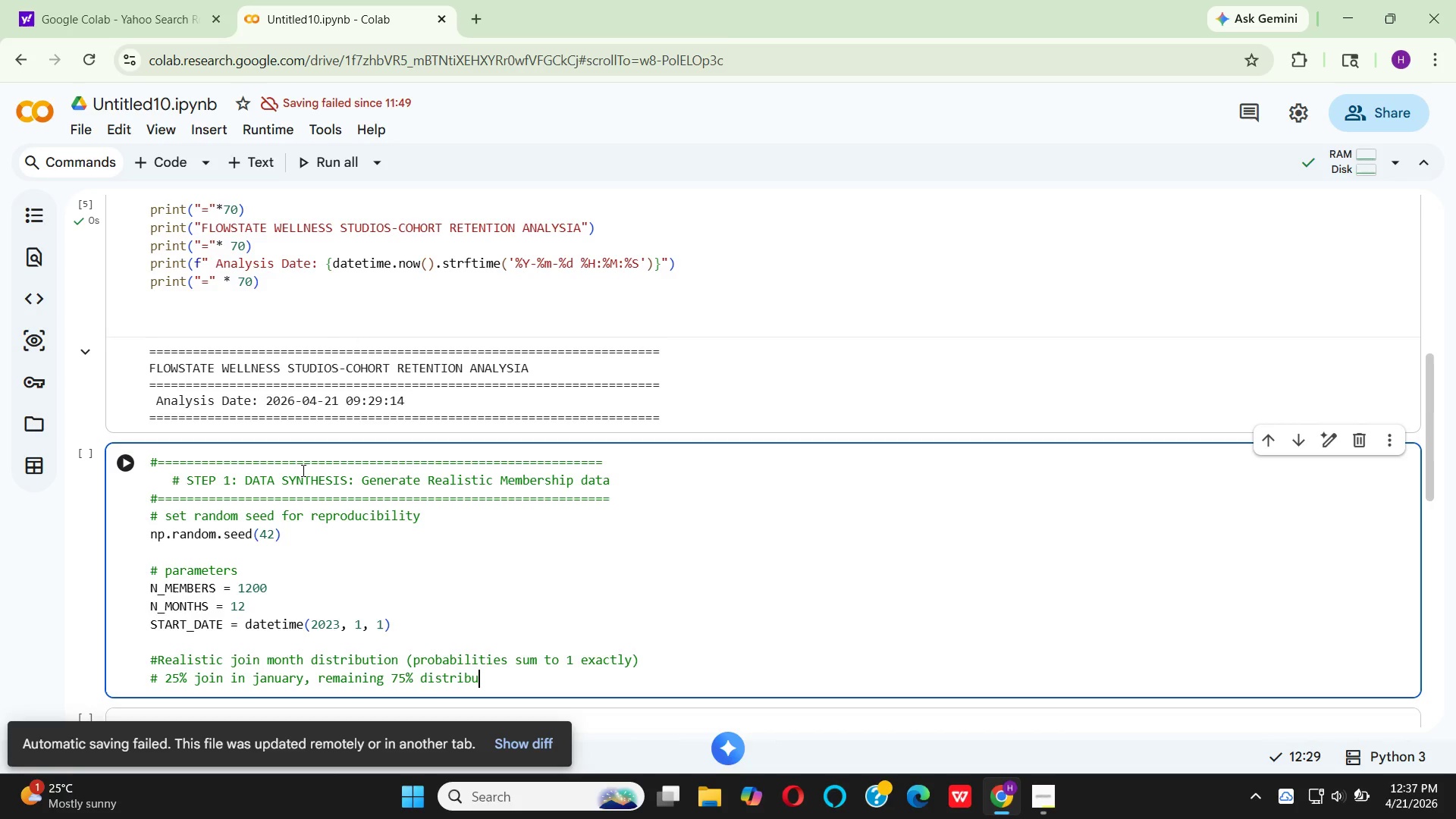 
type(ted)
 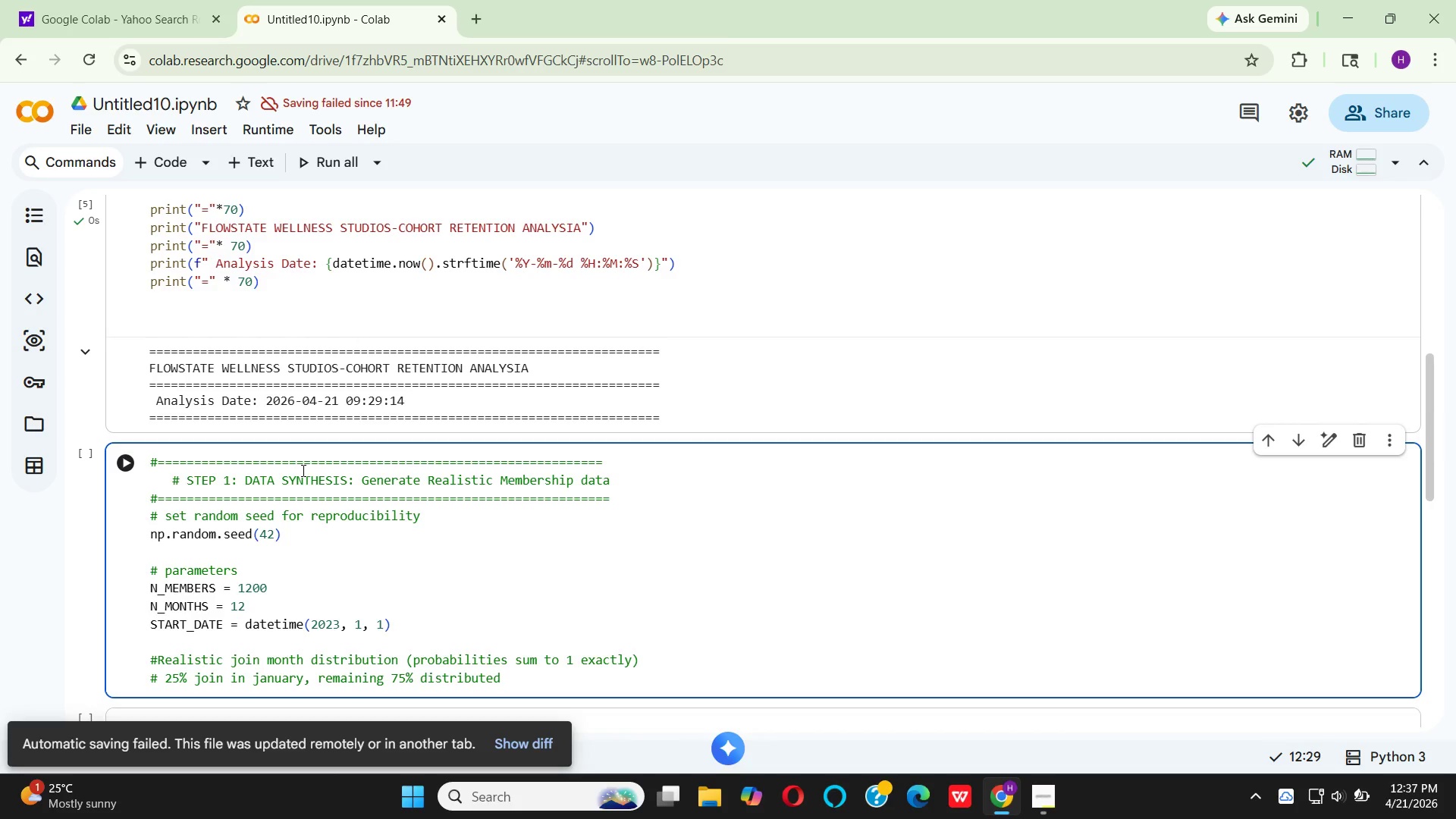 
type( evenly across other 11 monthe)
key(Backspace)
 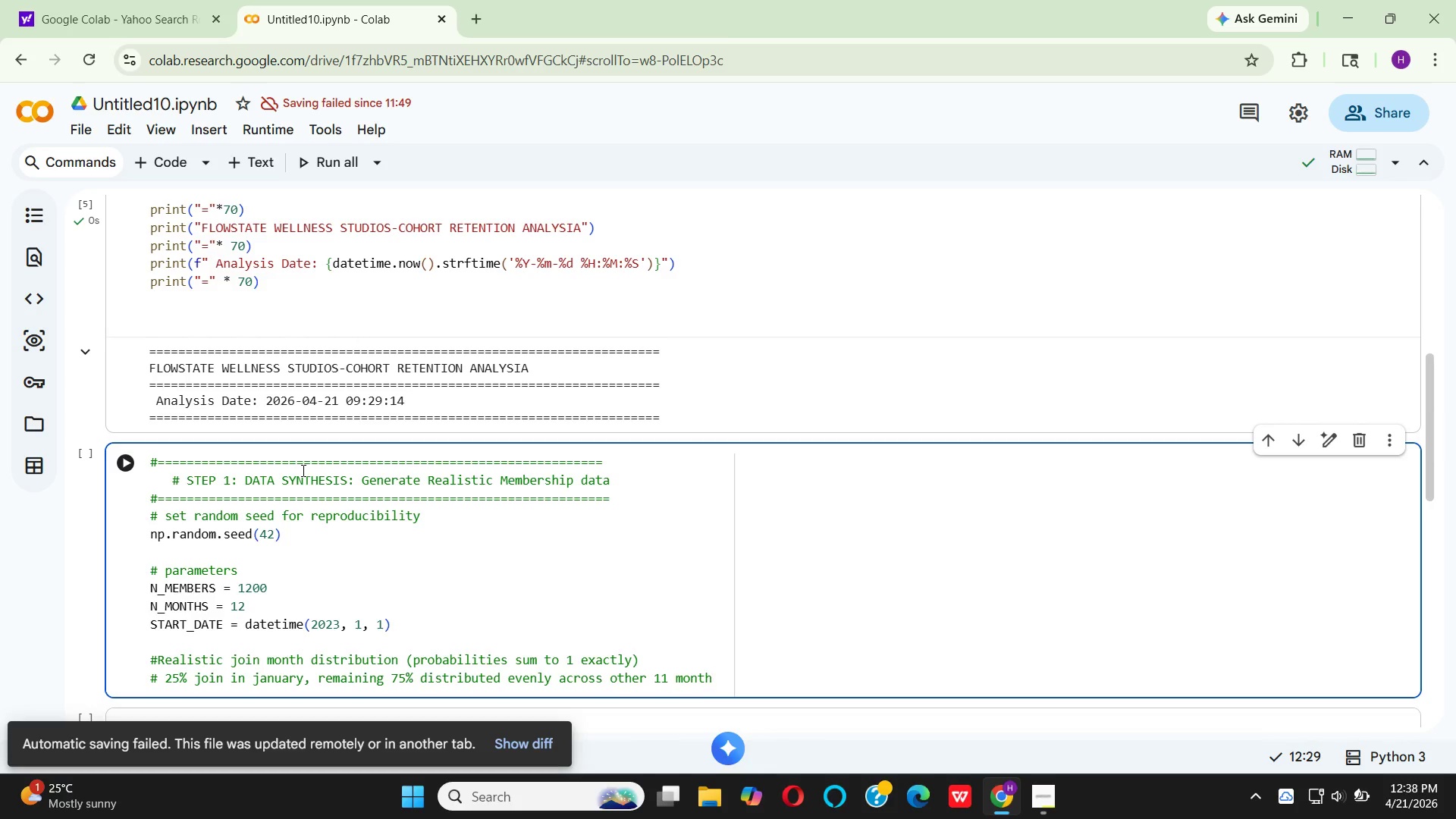 
key(S)
 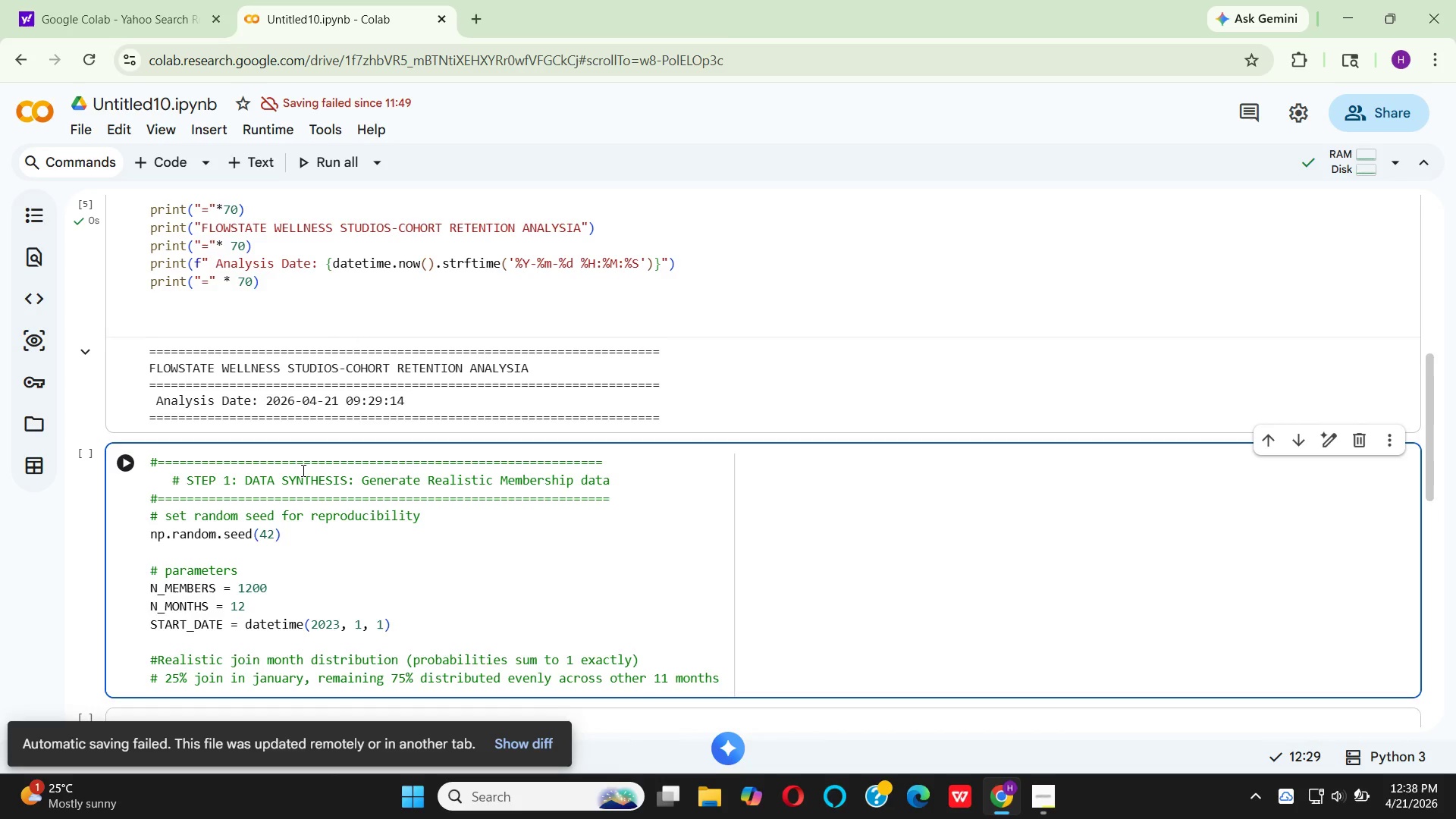 
key(Enter)
 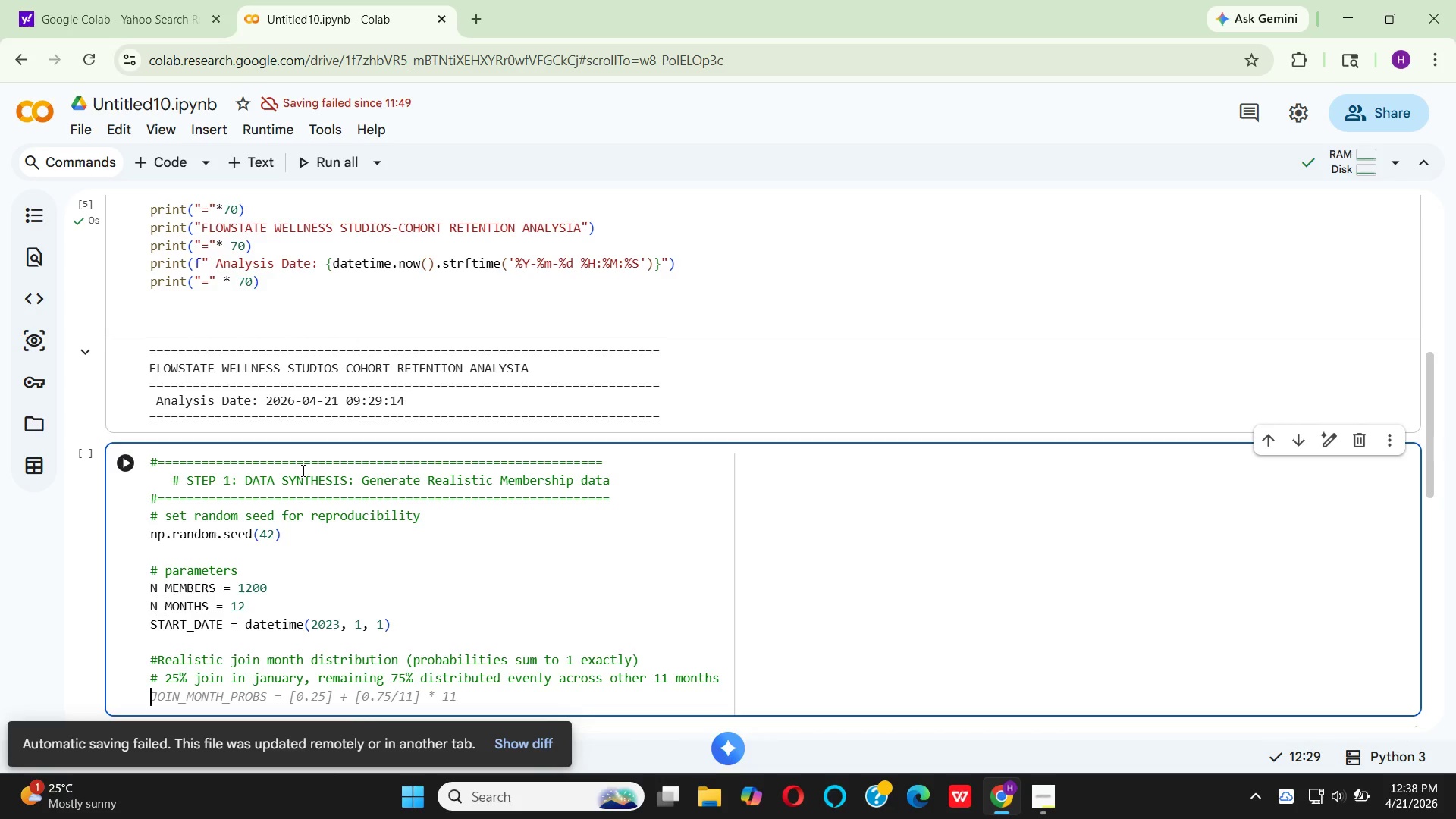 
key(CapsLock)
 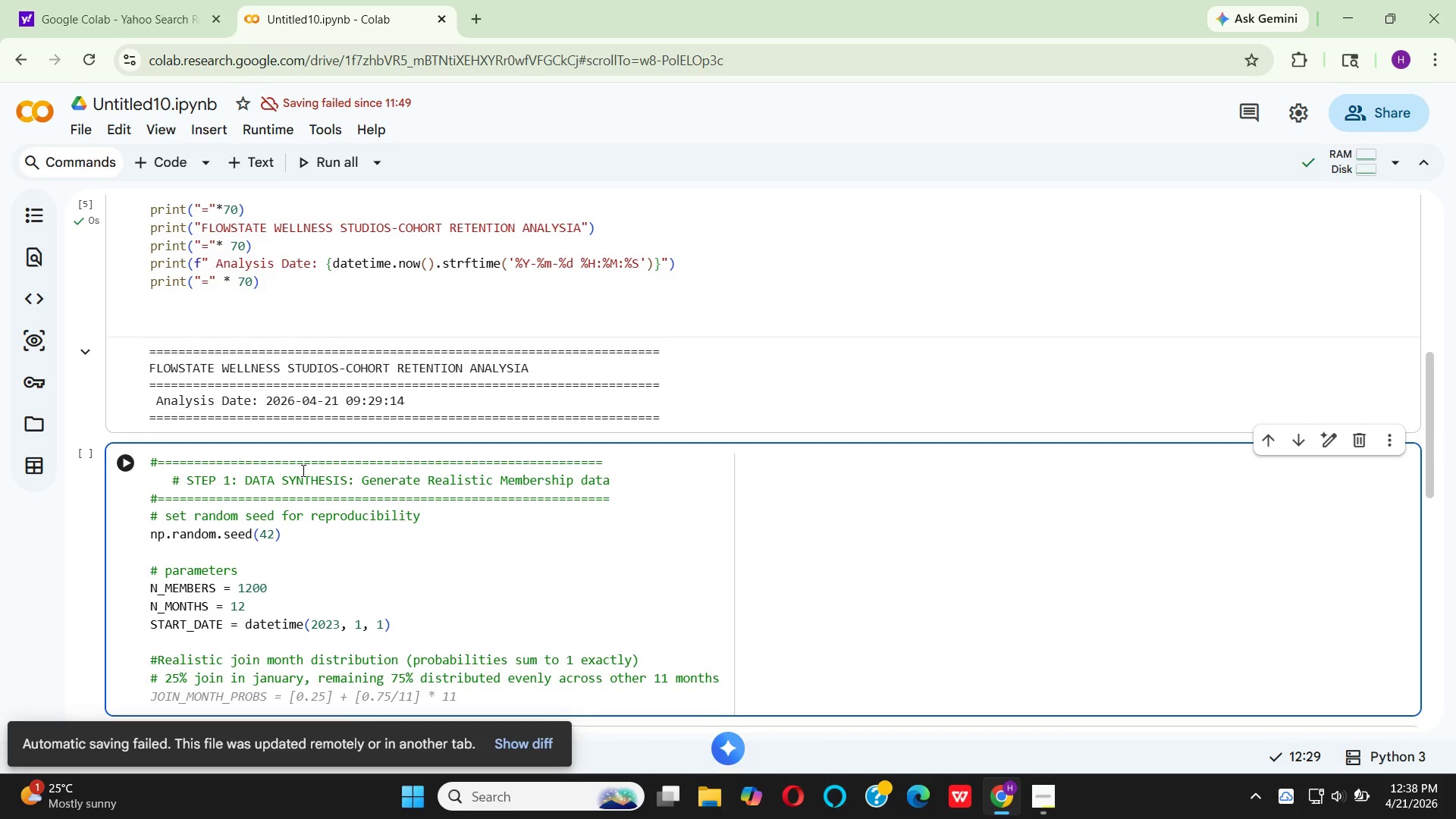 
type(JA)
 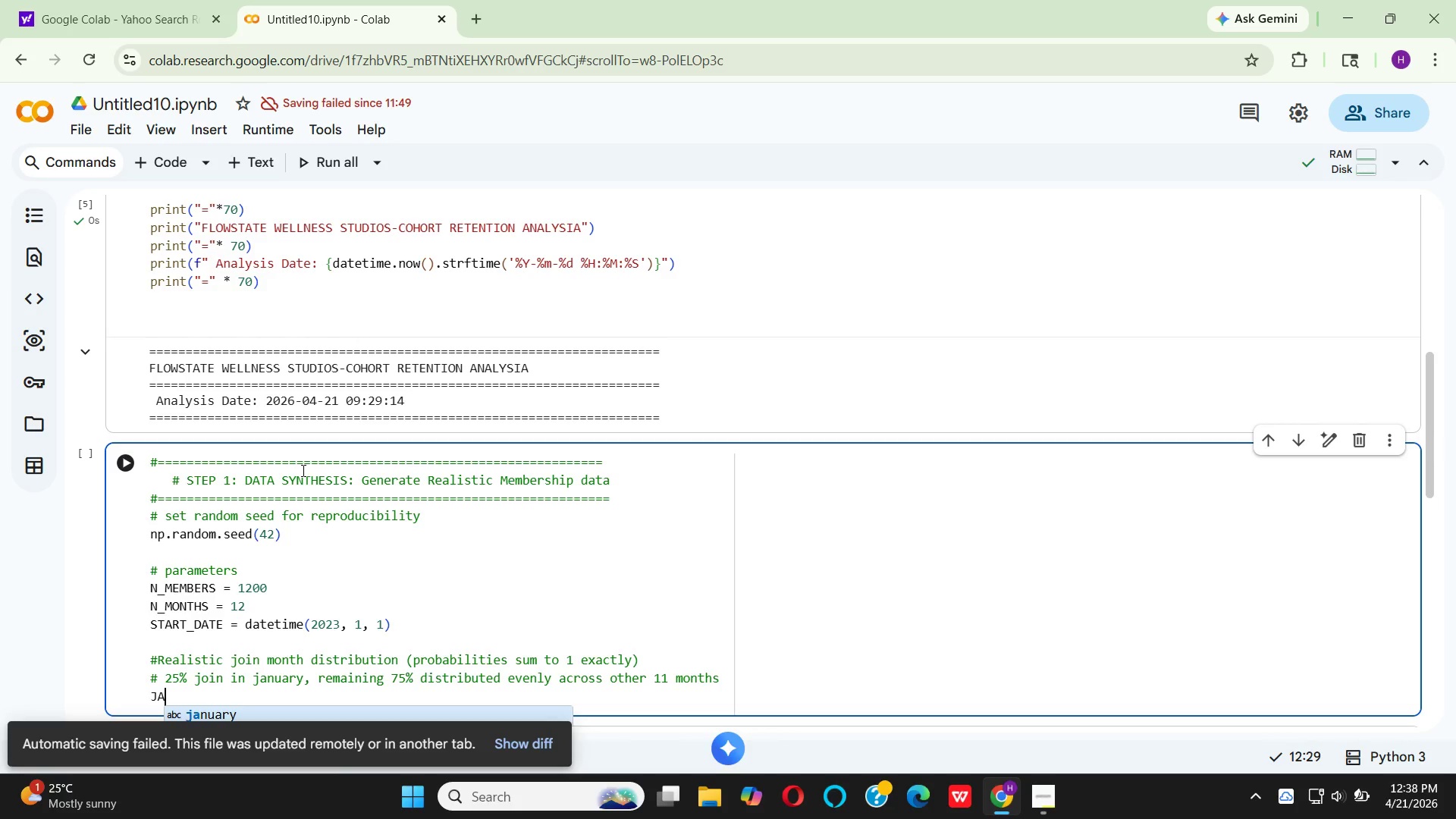 
key(Enter)
 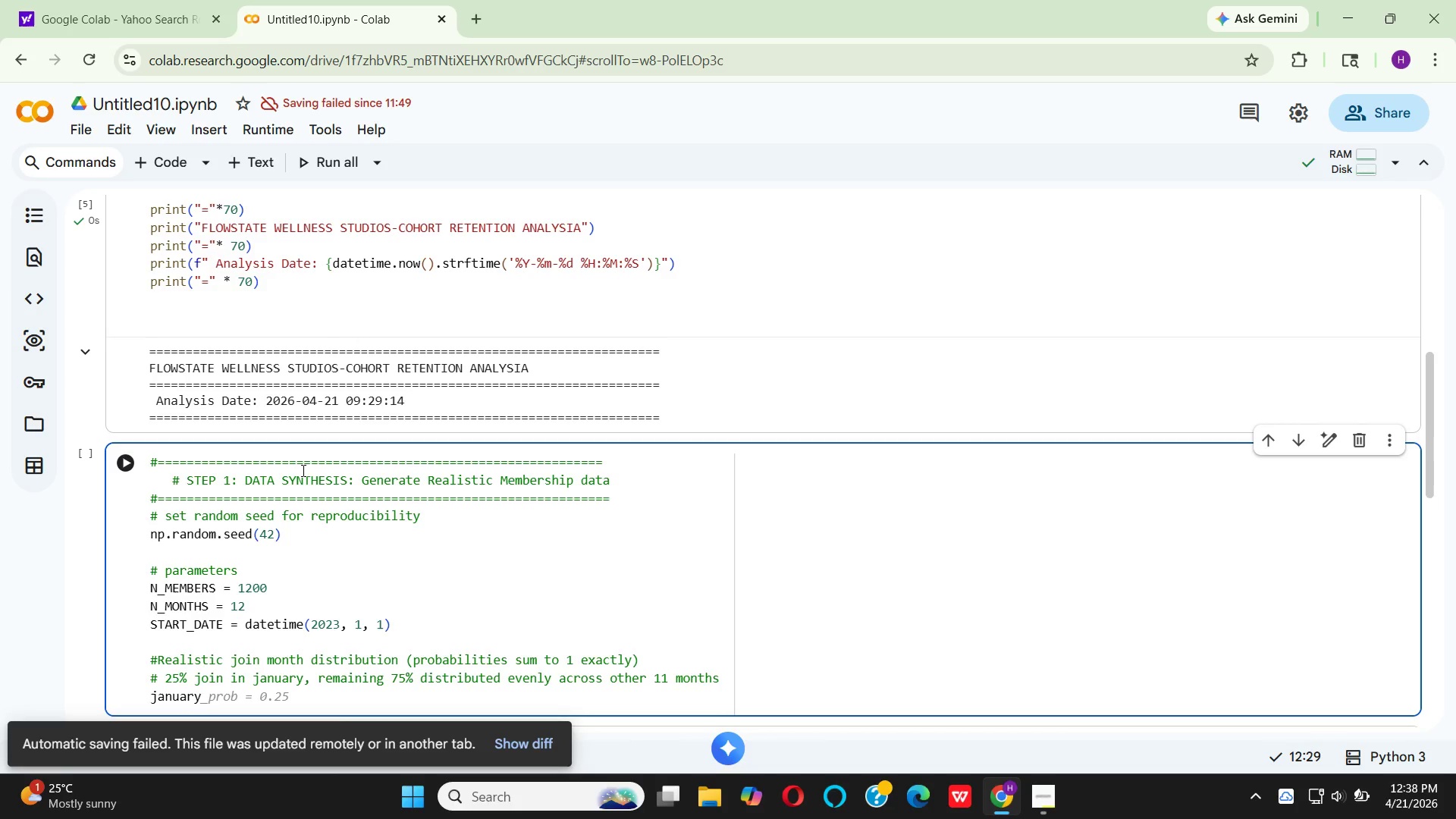 
key(Backspace)
key(Backspace)
key(Backspace)
key(Backspace)
key(Backspace)
key(Backspace)
key(Backspace)
type(JANUARY_)
 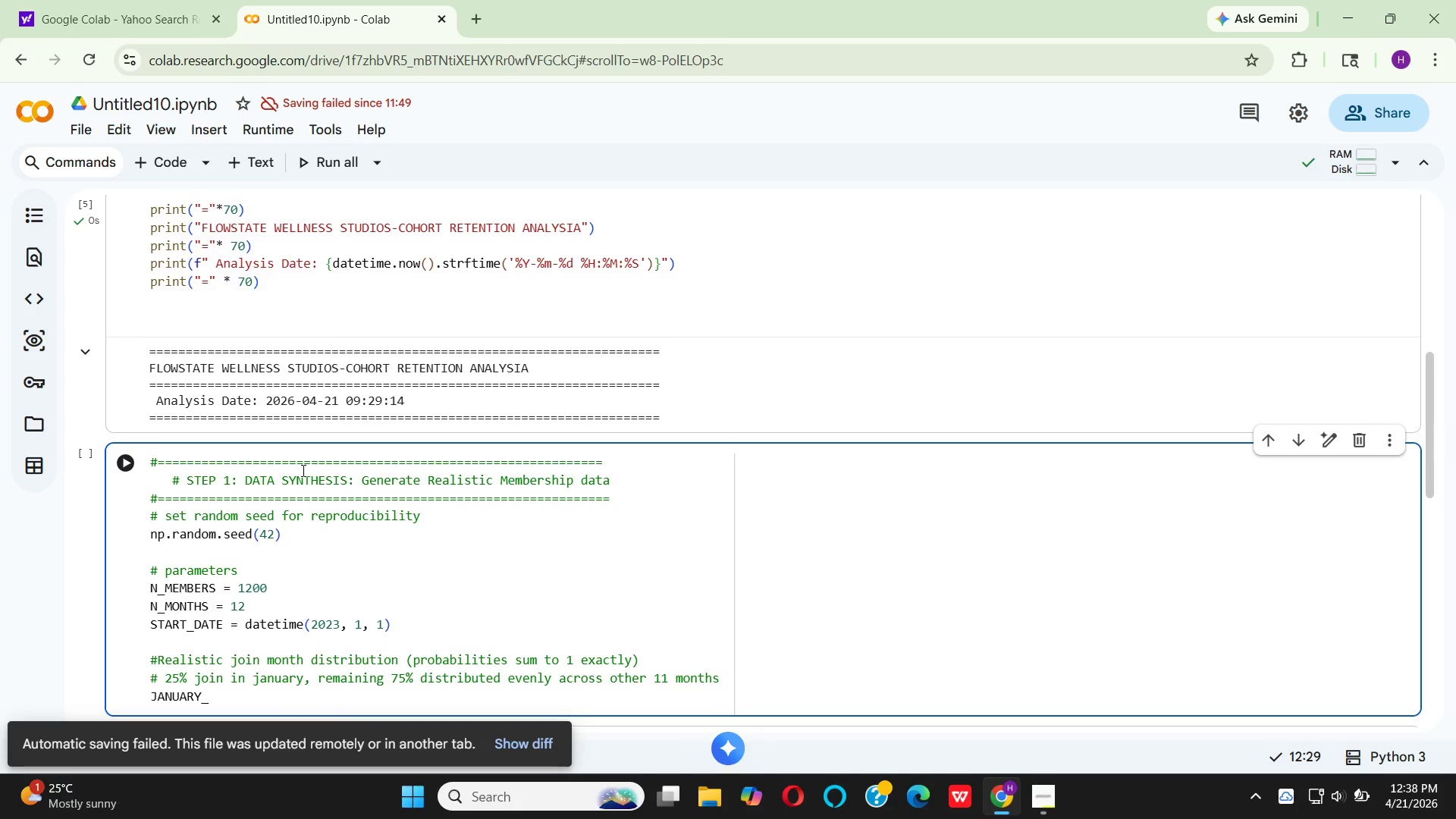 
type(WEIGHT = )
 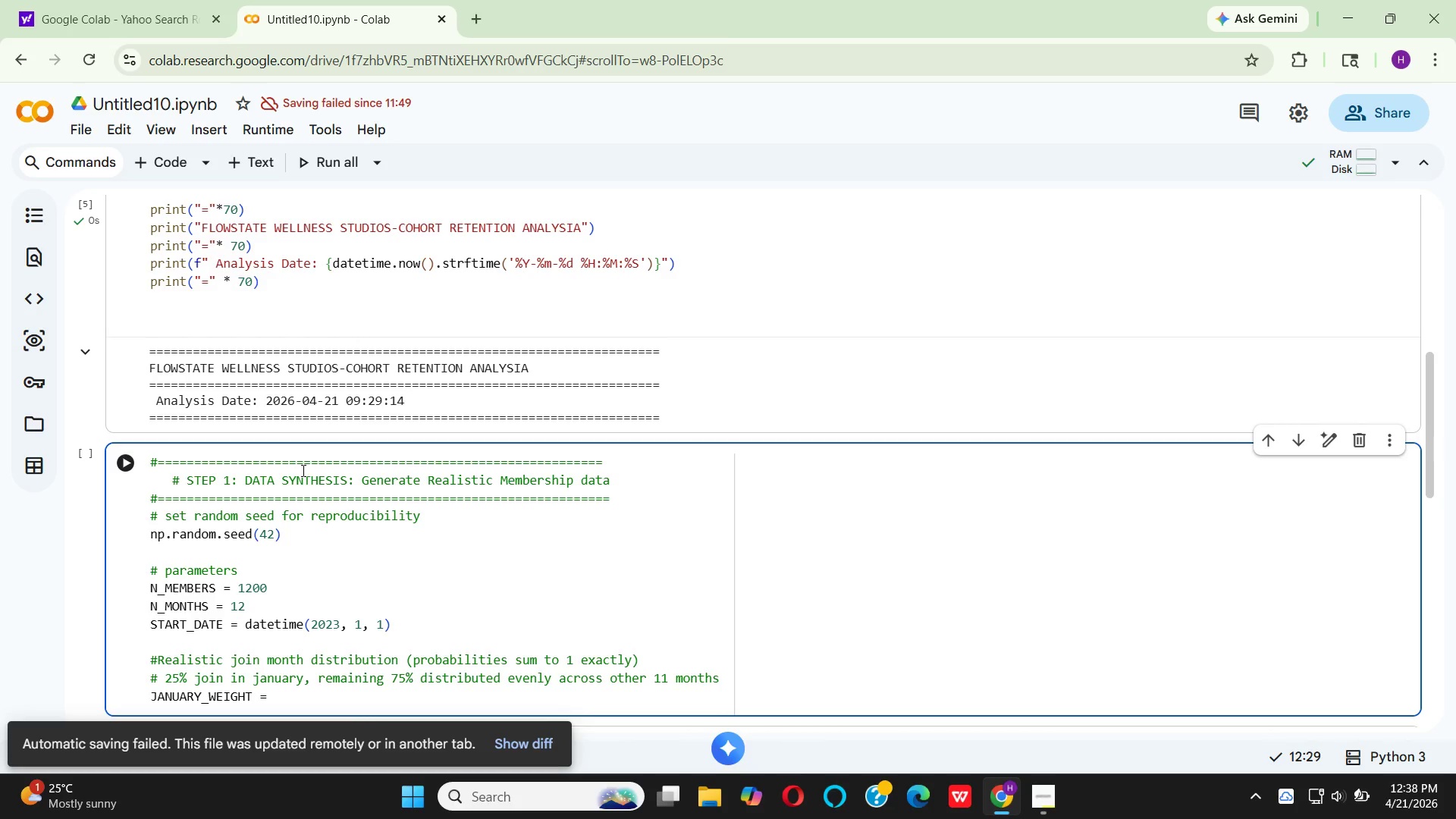 
type(0.25)
 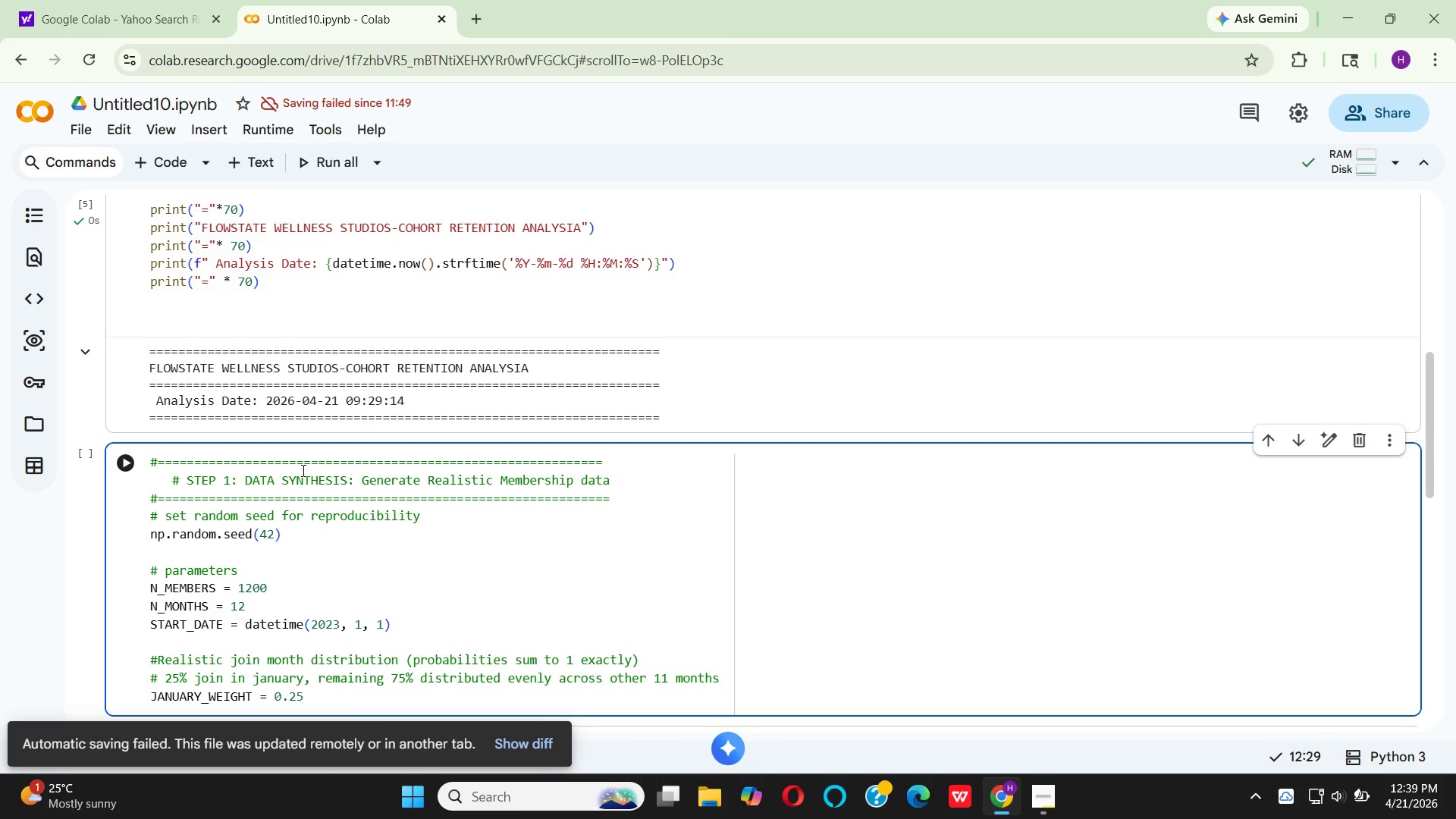 
key(Enter)
 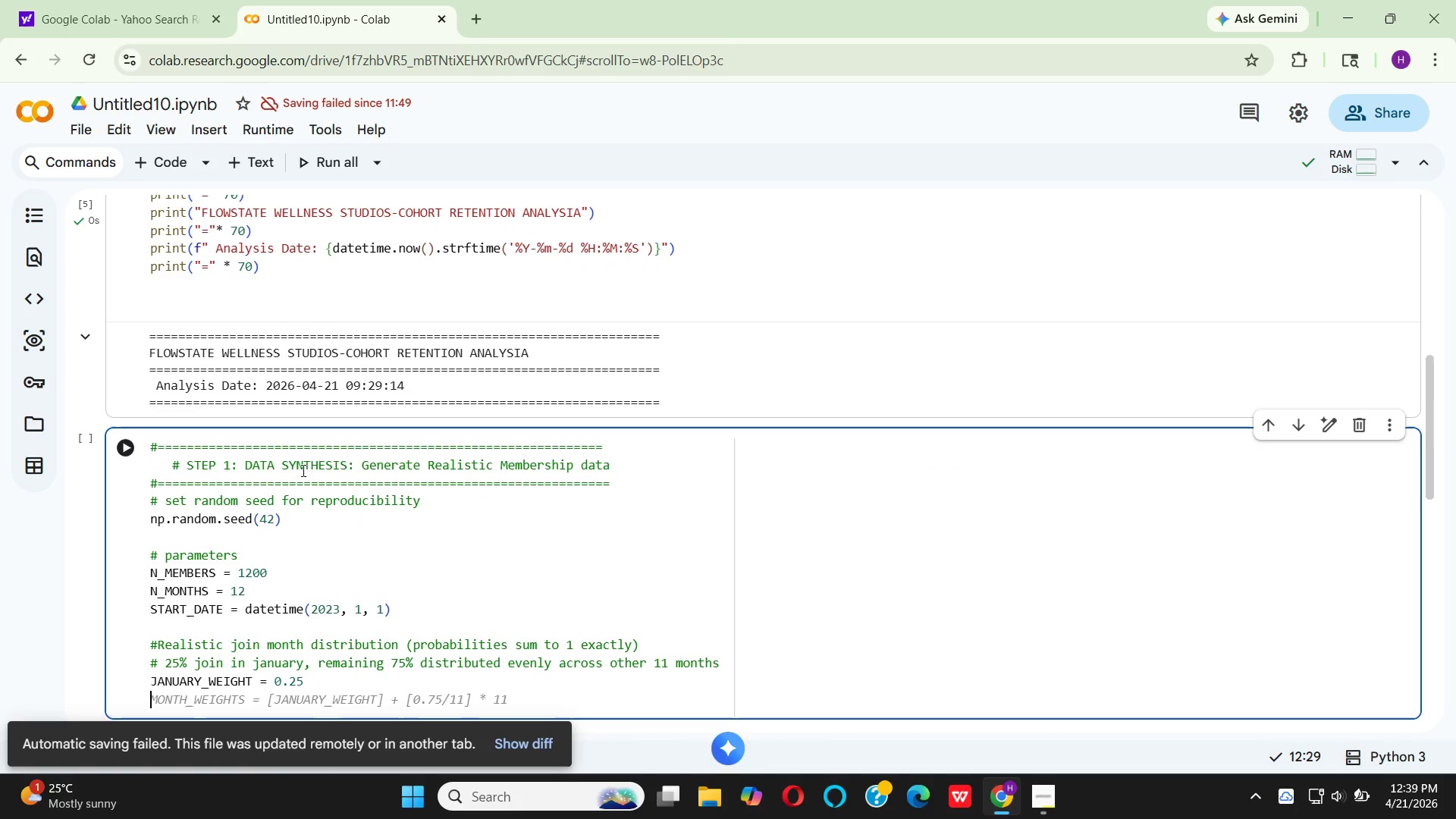 
type(OTHER_)
 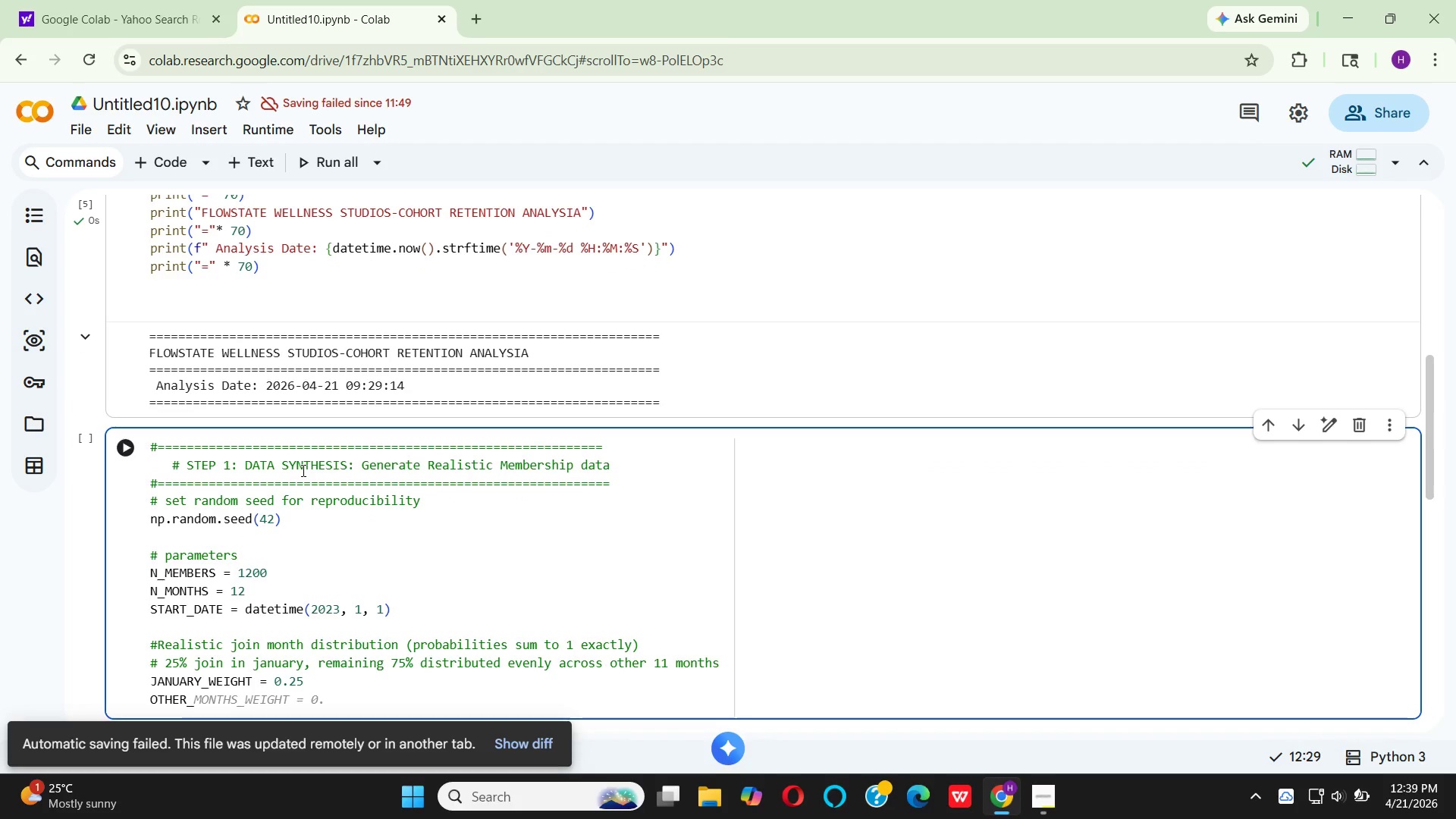 
wait(6.73)
 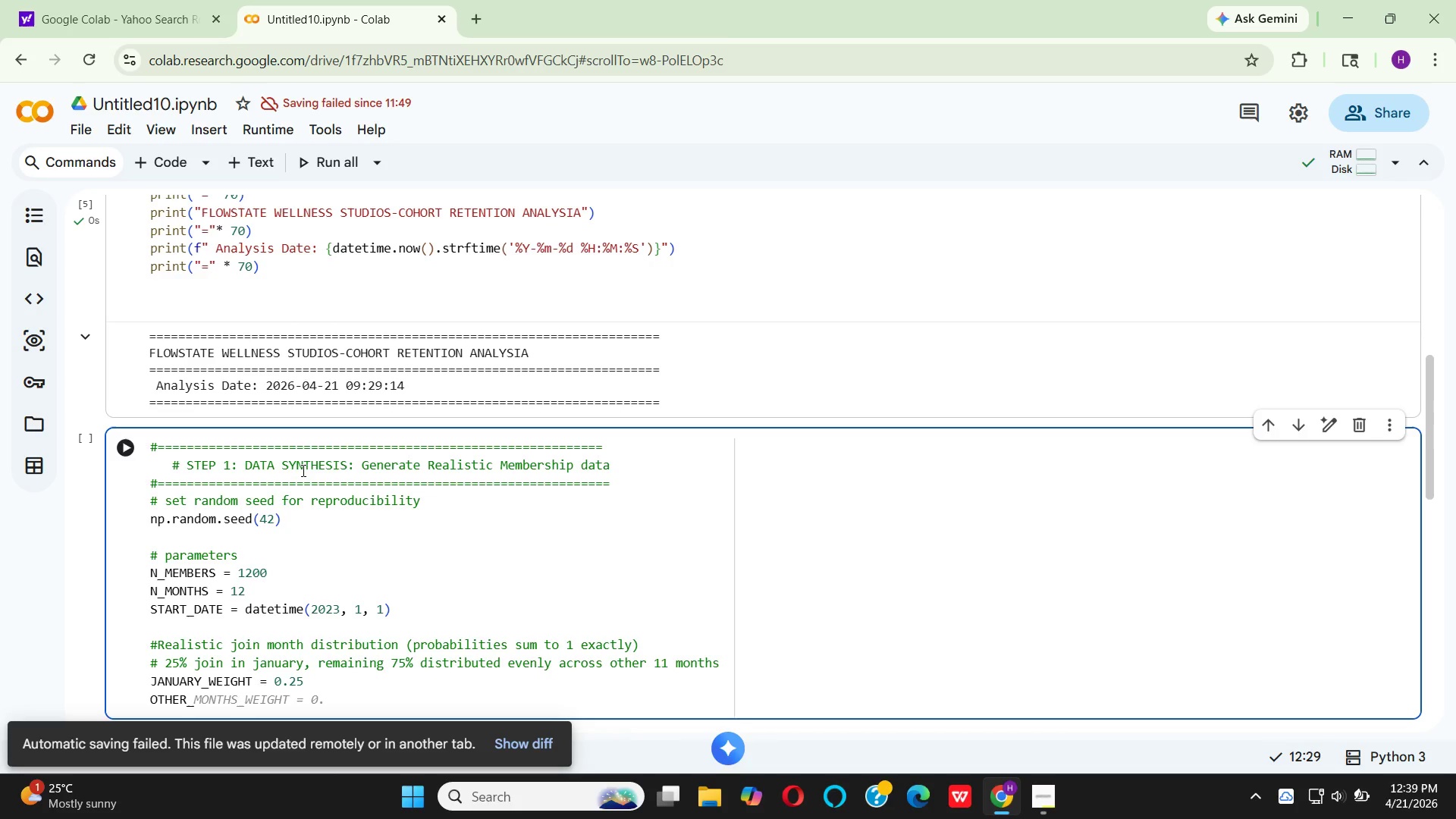 
left_click([271, 674])
 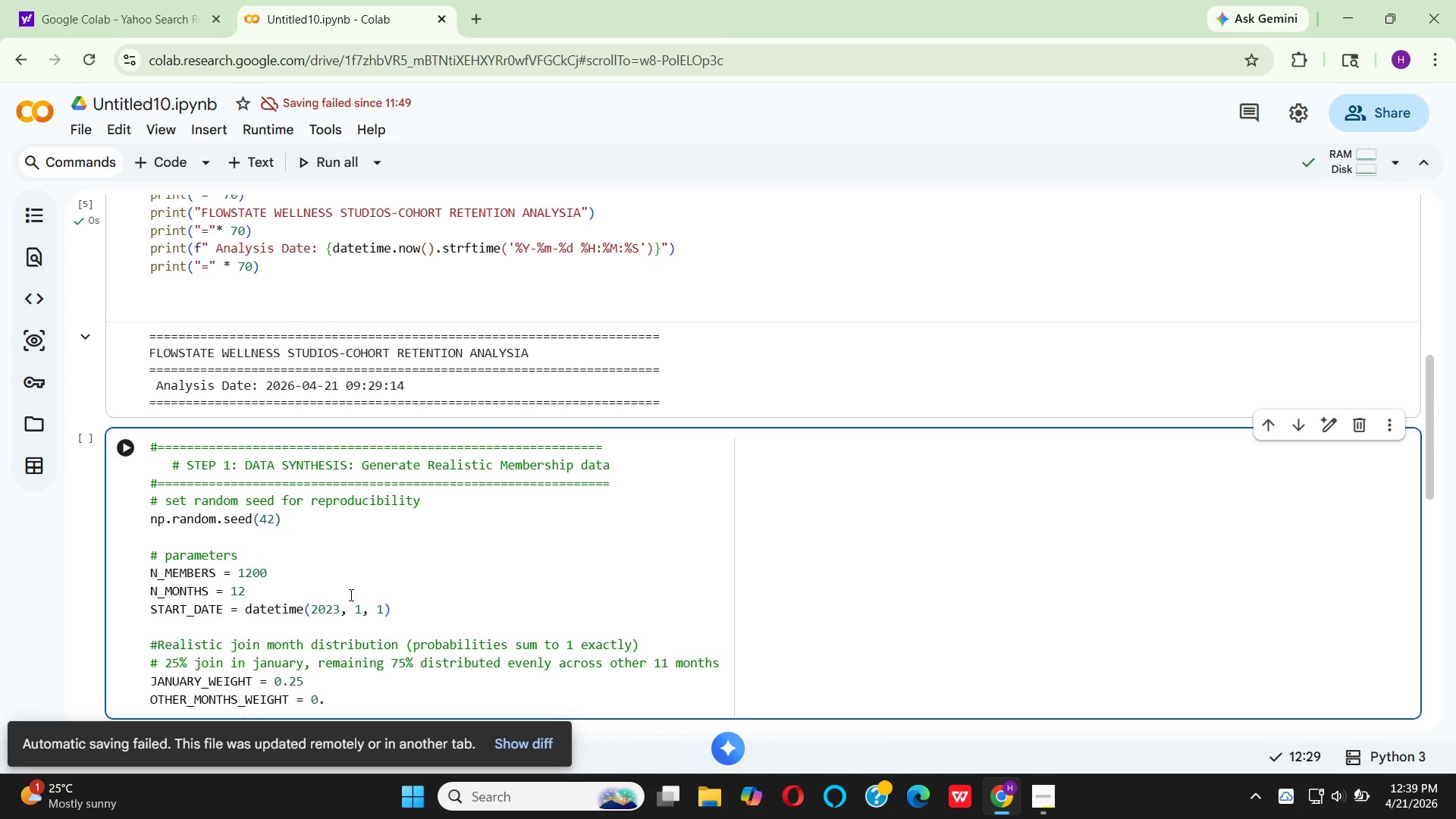 
scroll: coordinate [350, 594], scroll_direction: down, amount: 2.0
 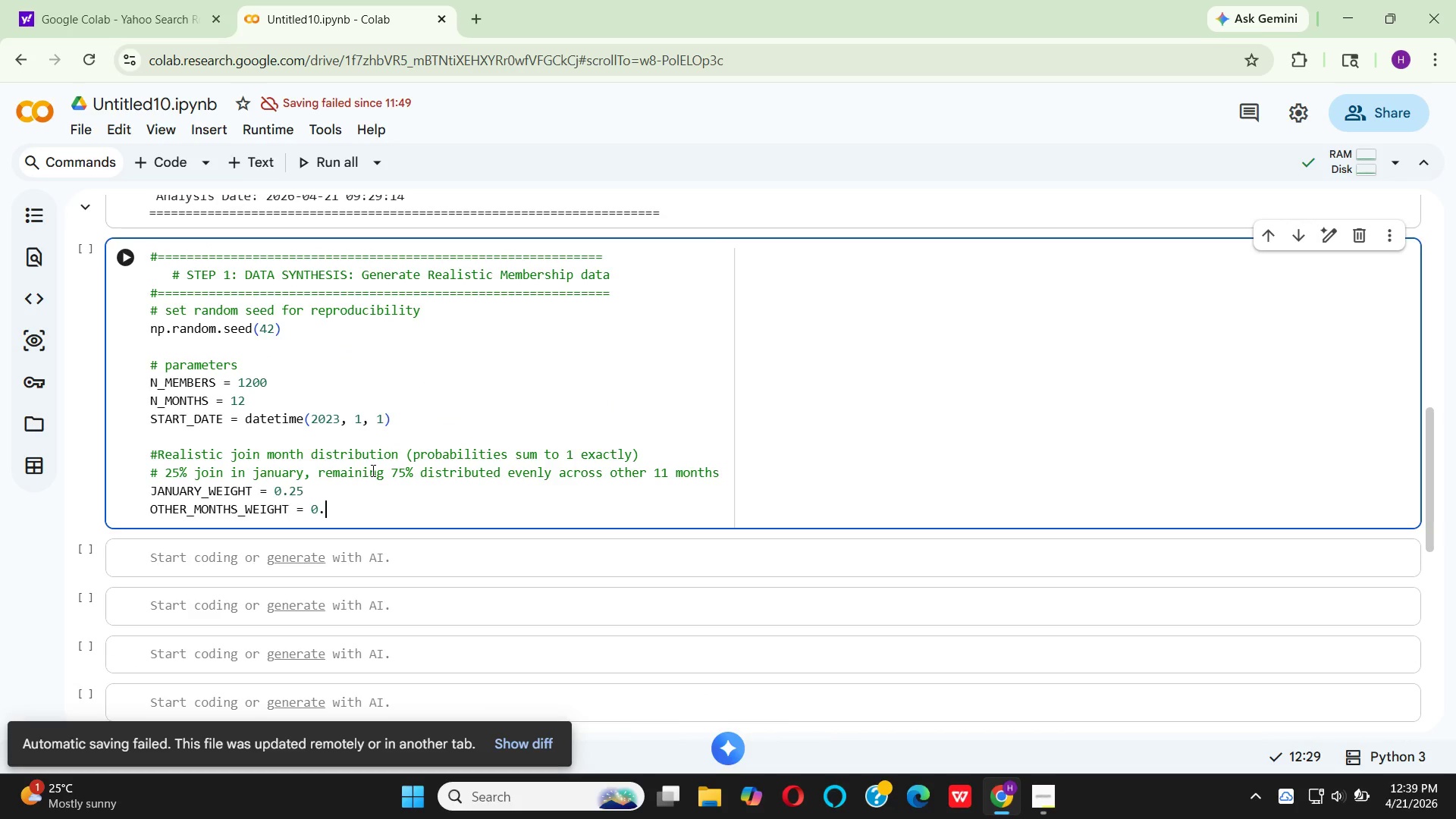 
key(Backspace)
key(Backspace)
type((1,)
key(Backspace)
type( - )
 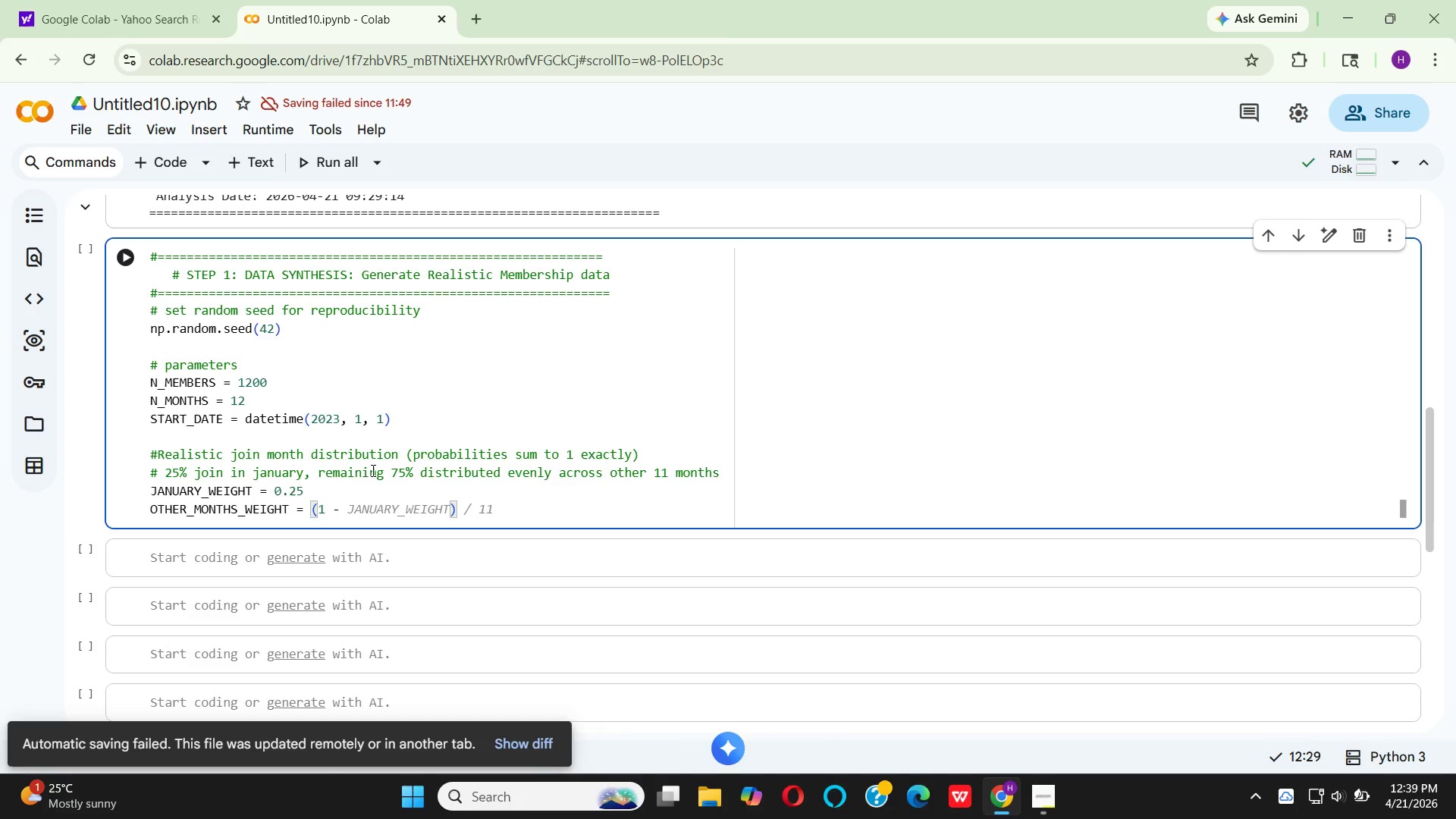 
wait(5.39)
 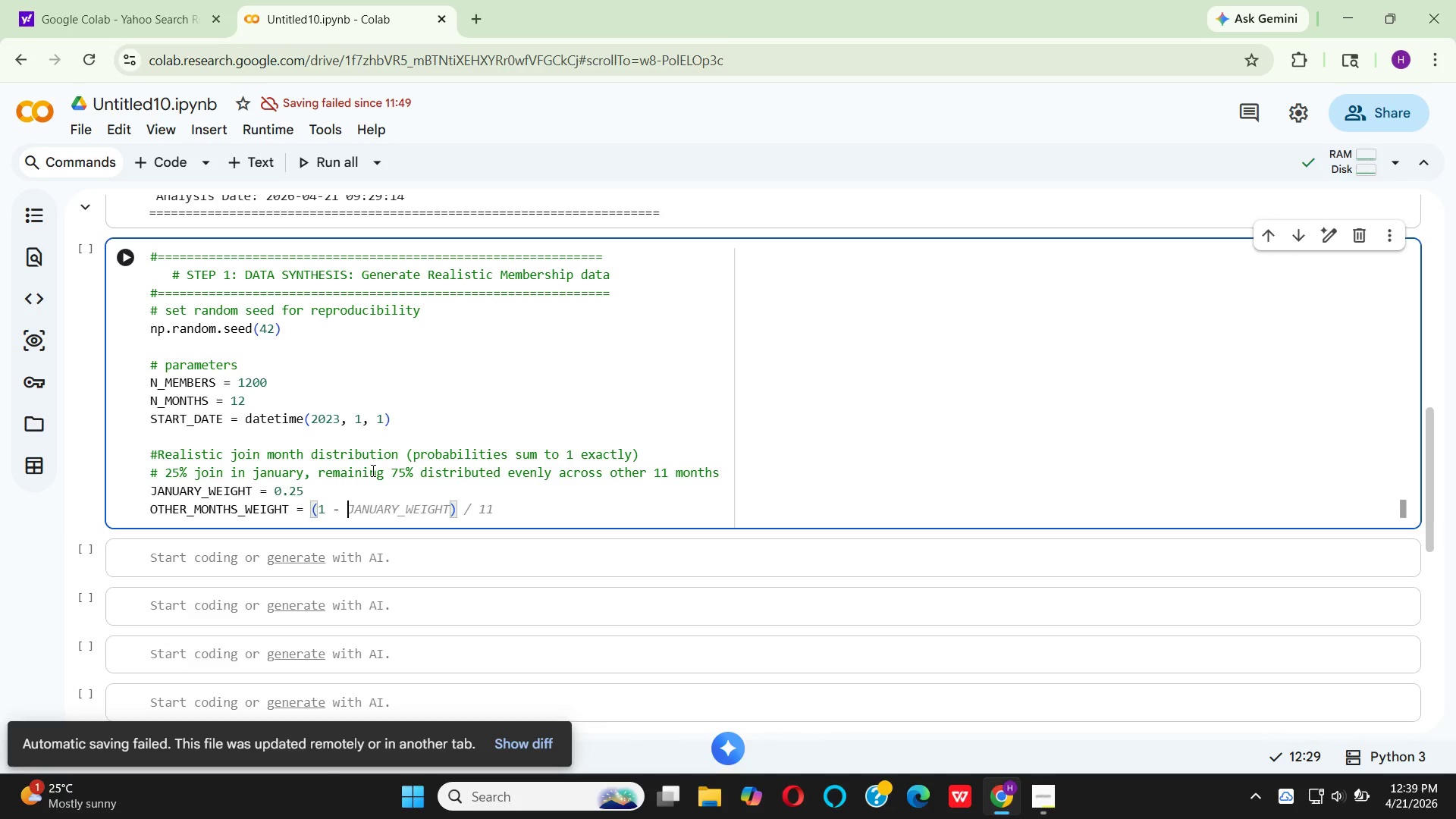 
type(JA)
 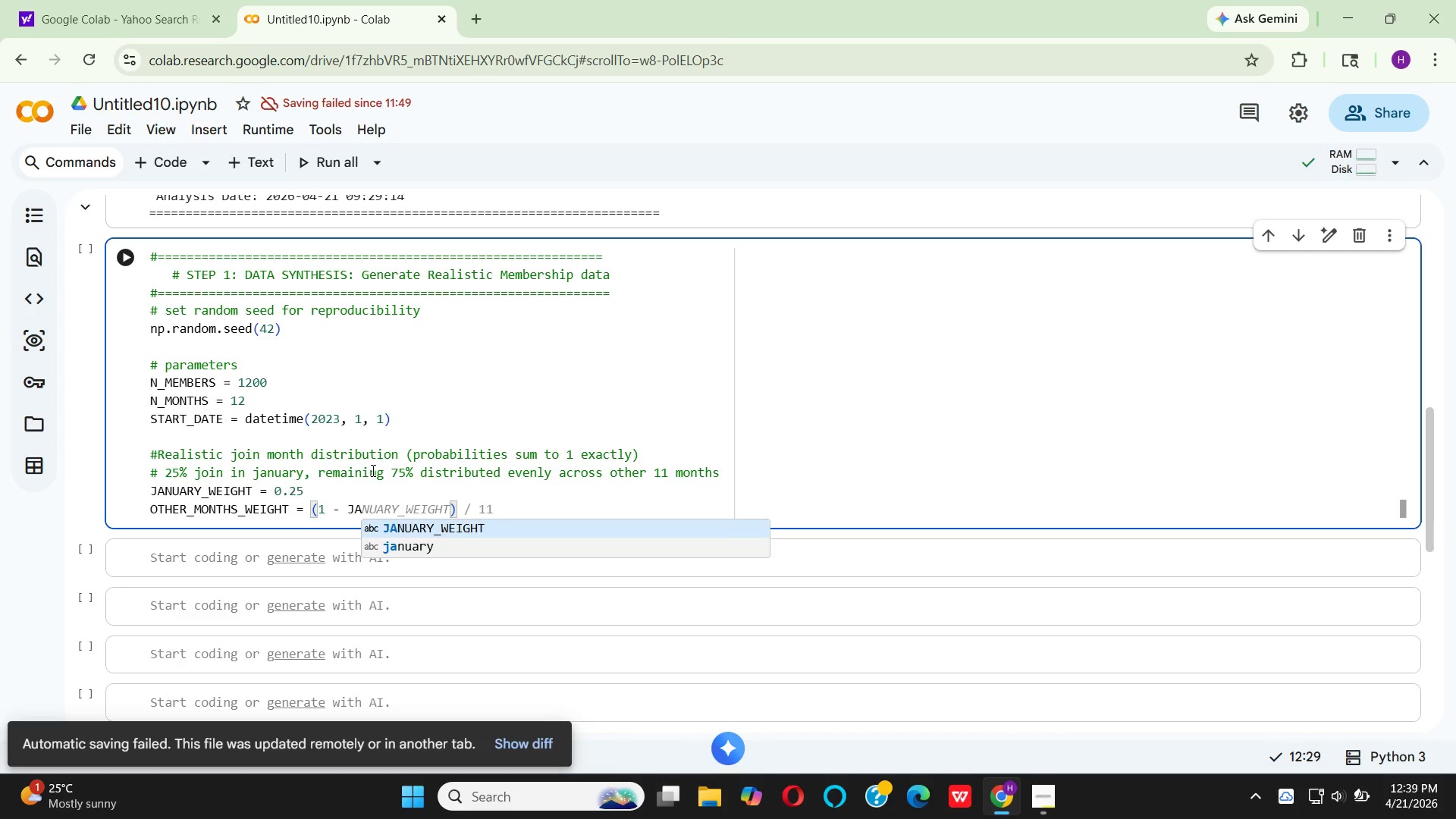 
key(Enter)
 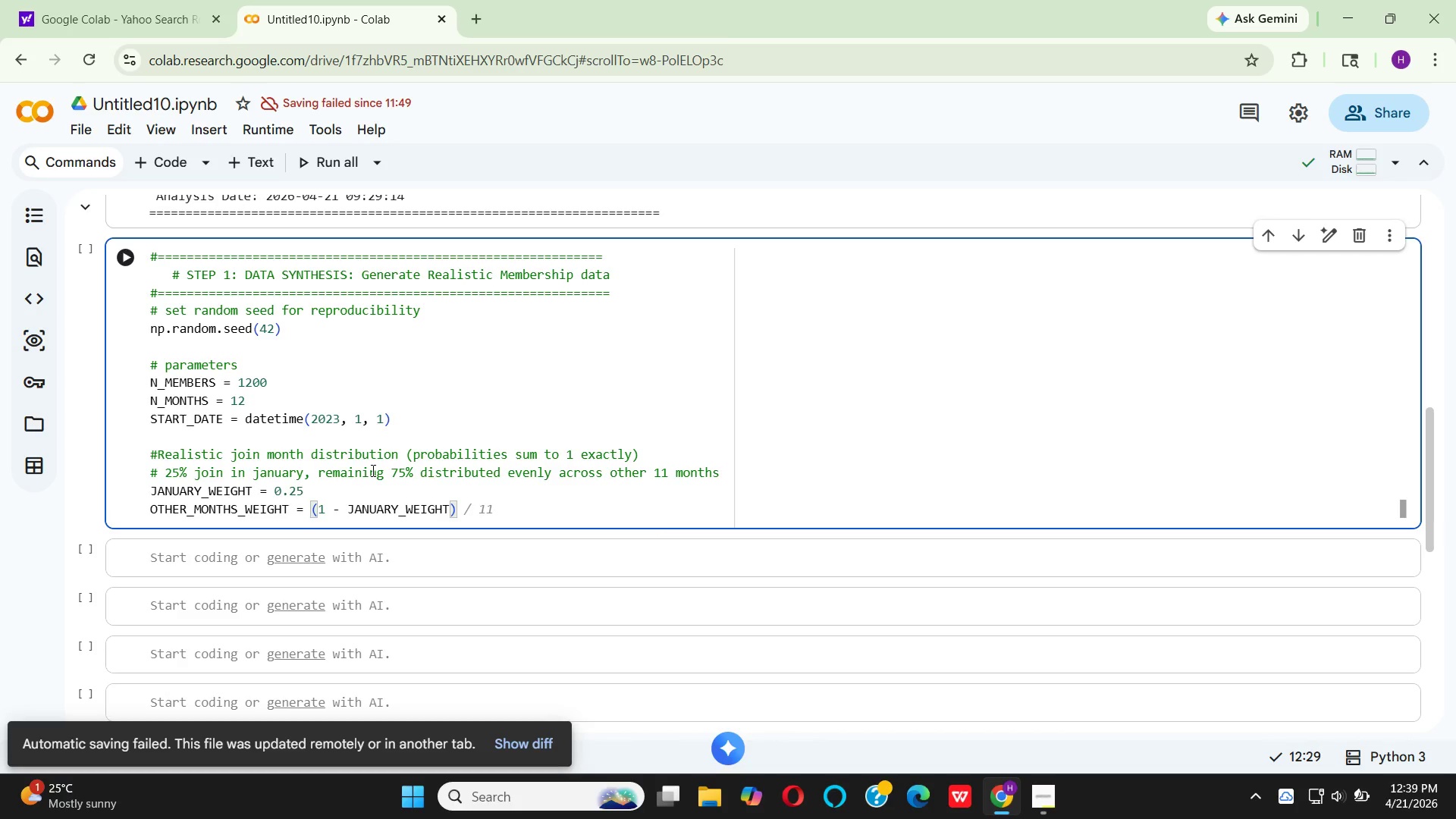 
key(ArrowRight)
 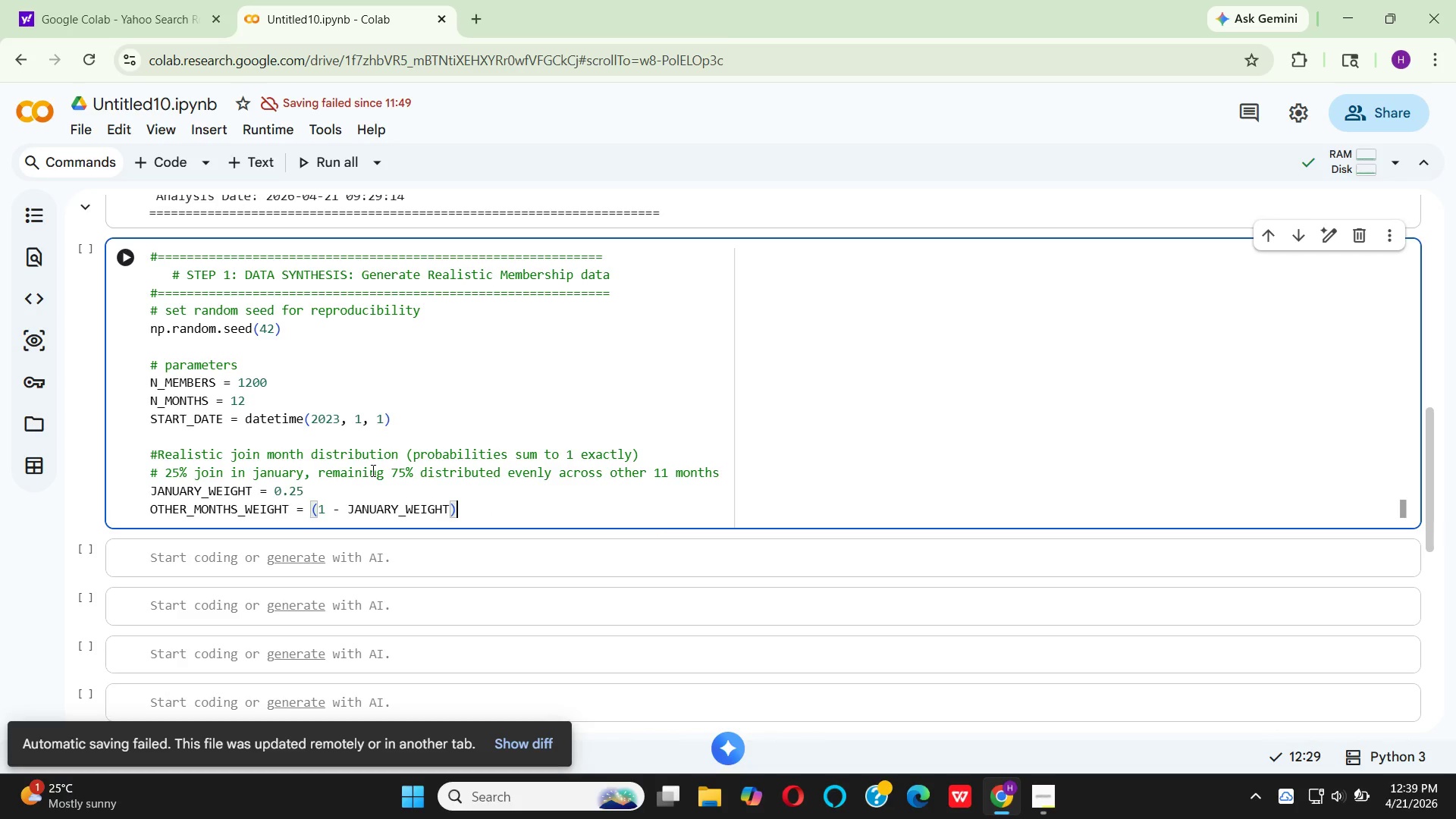 
key(ArrowRight)
 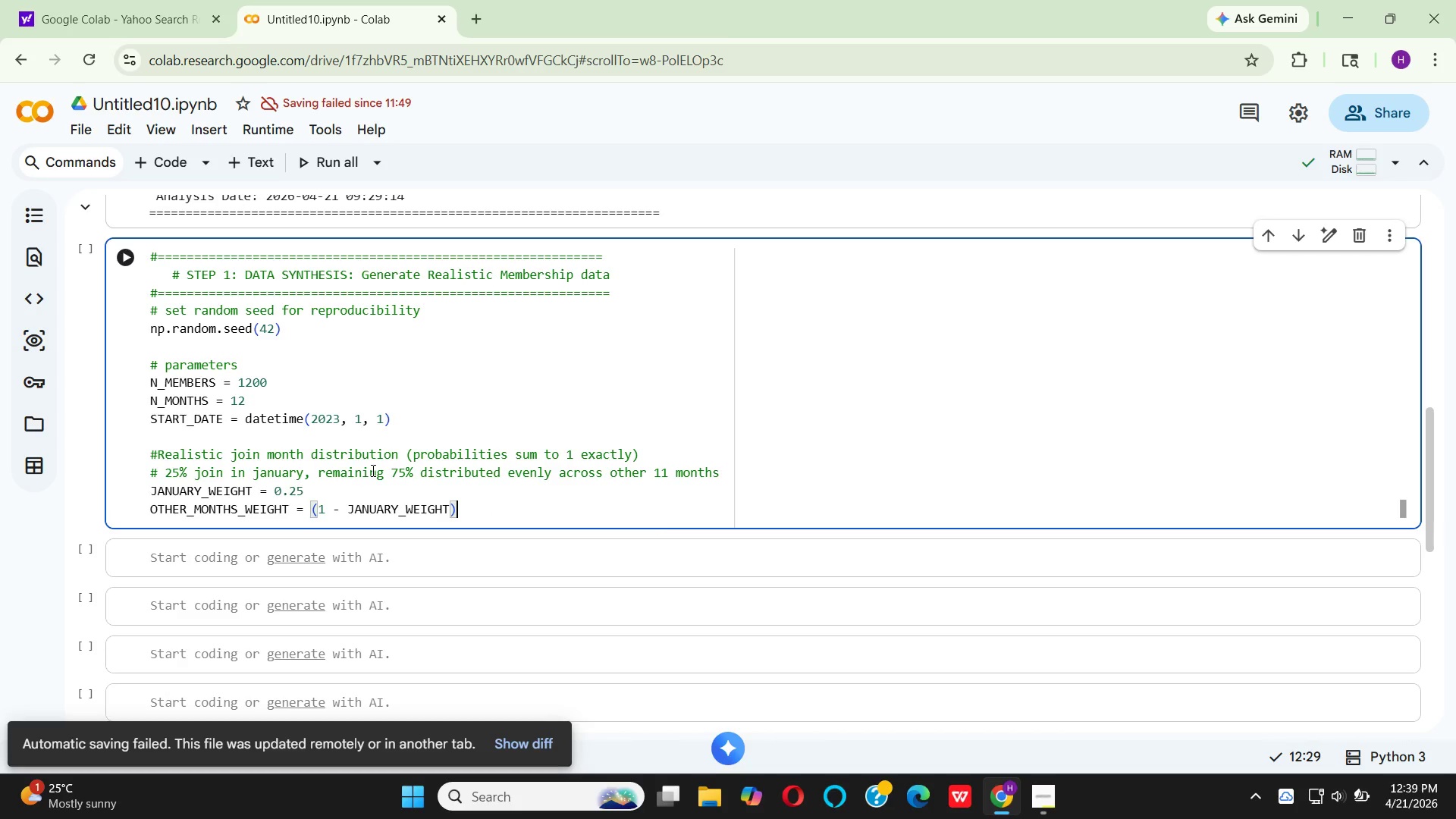 
type( / 11)
 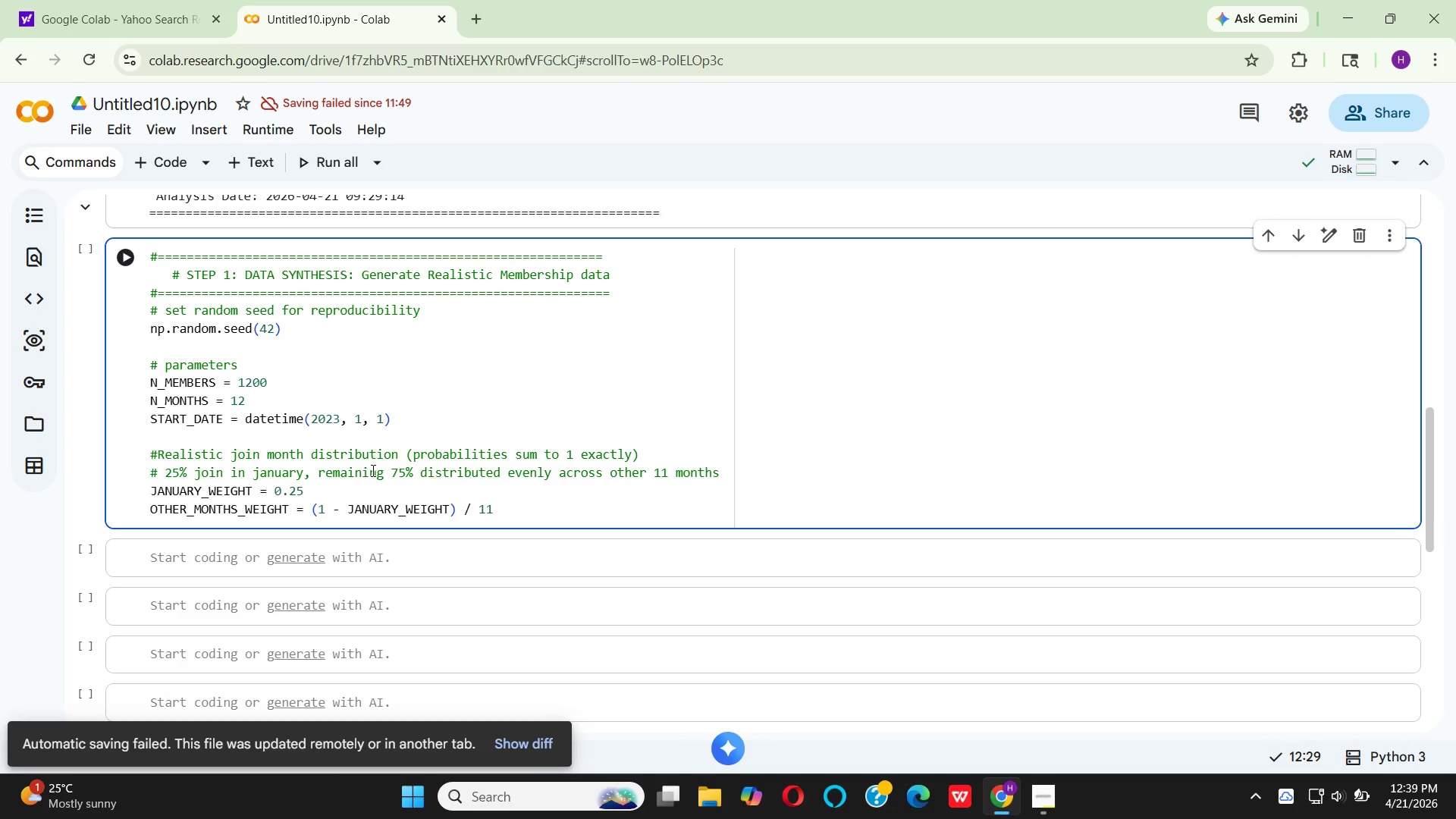 
key(Enter)
 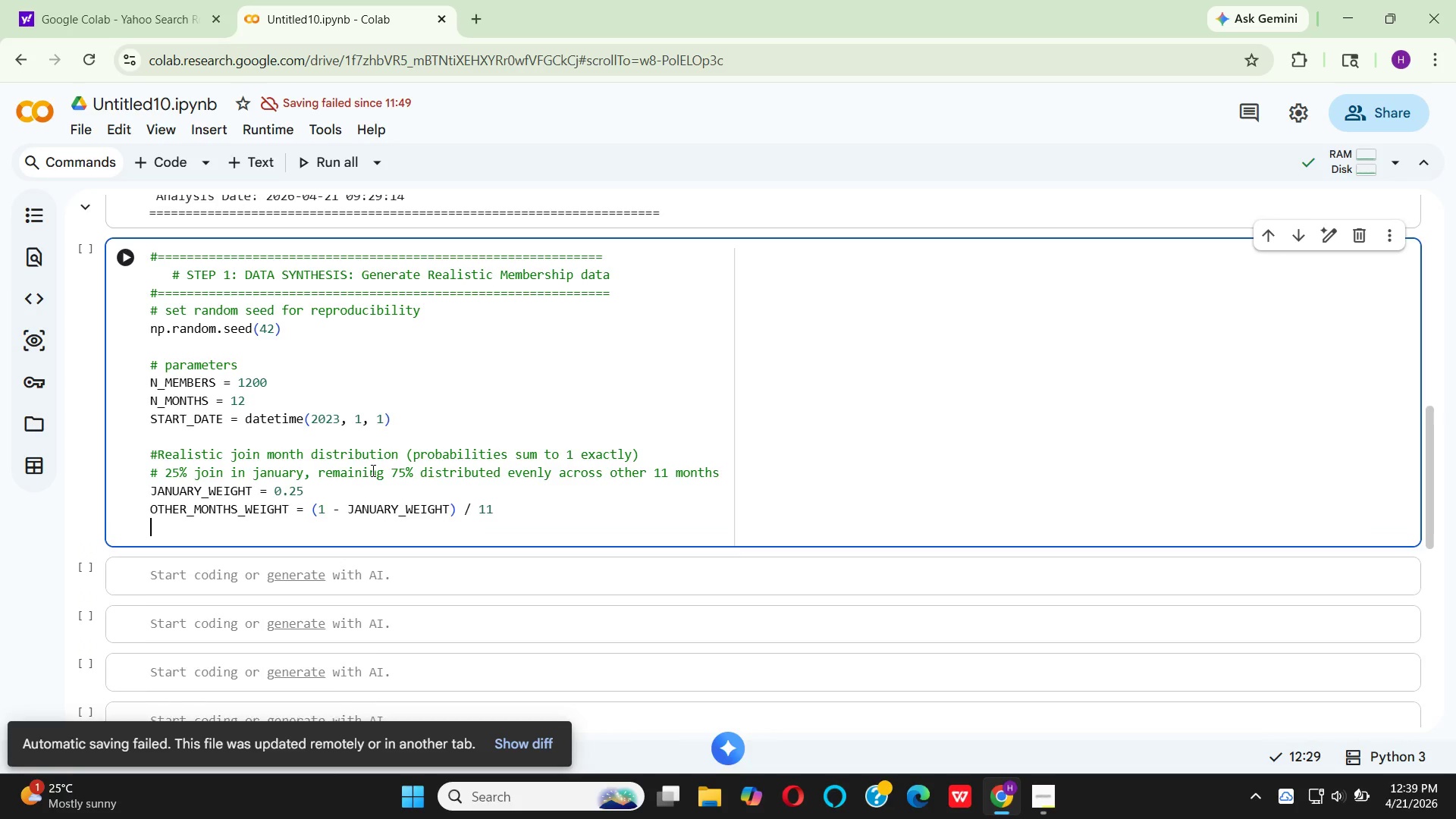 
key(Enter)
 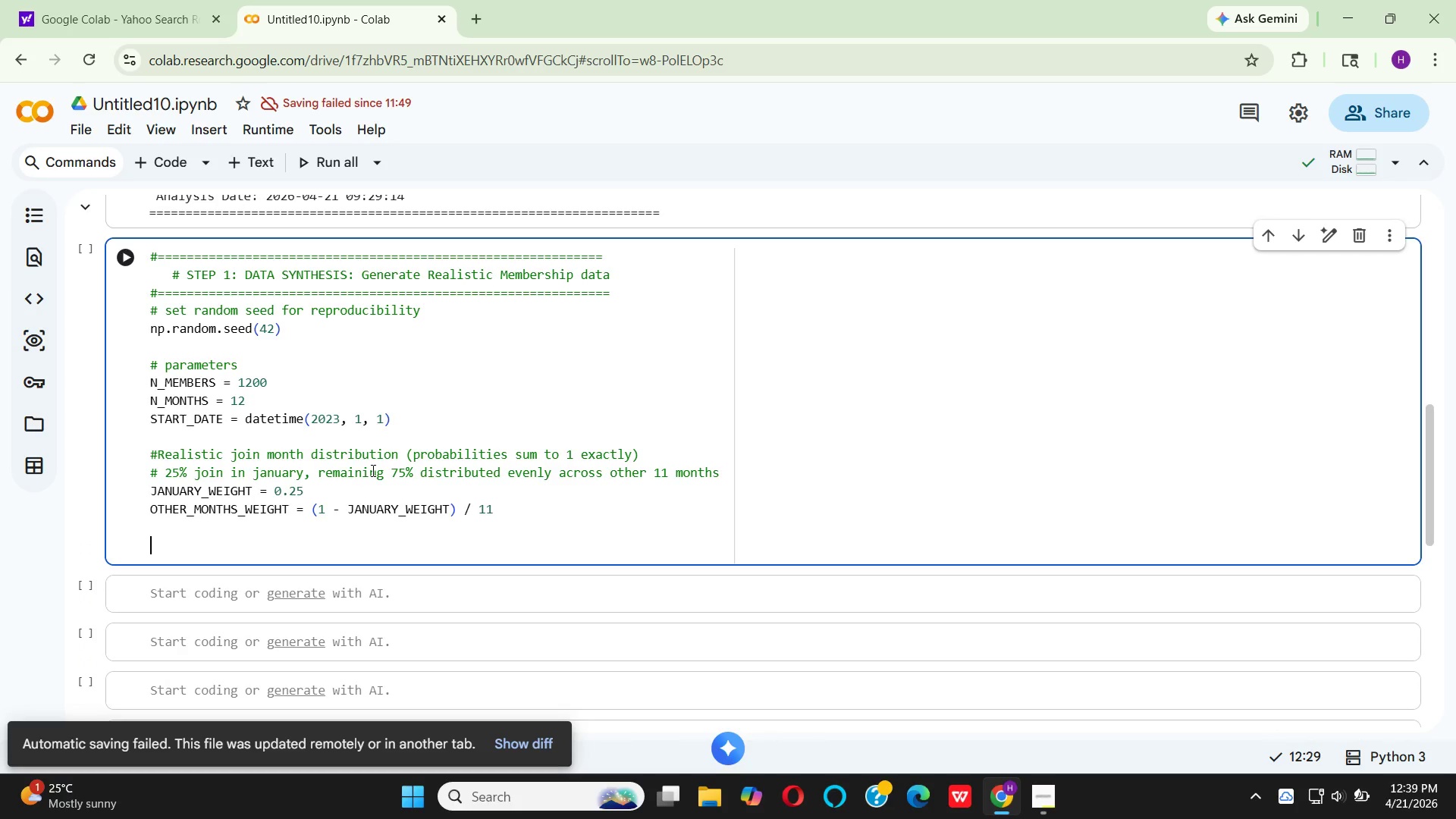 
hold_key(key=M, duration=0.31)
 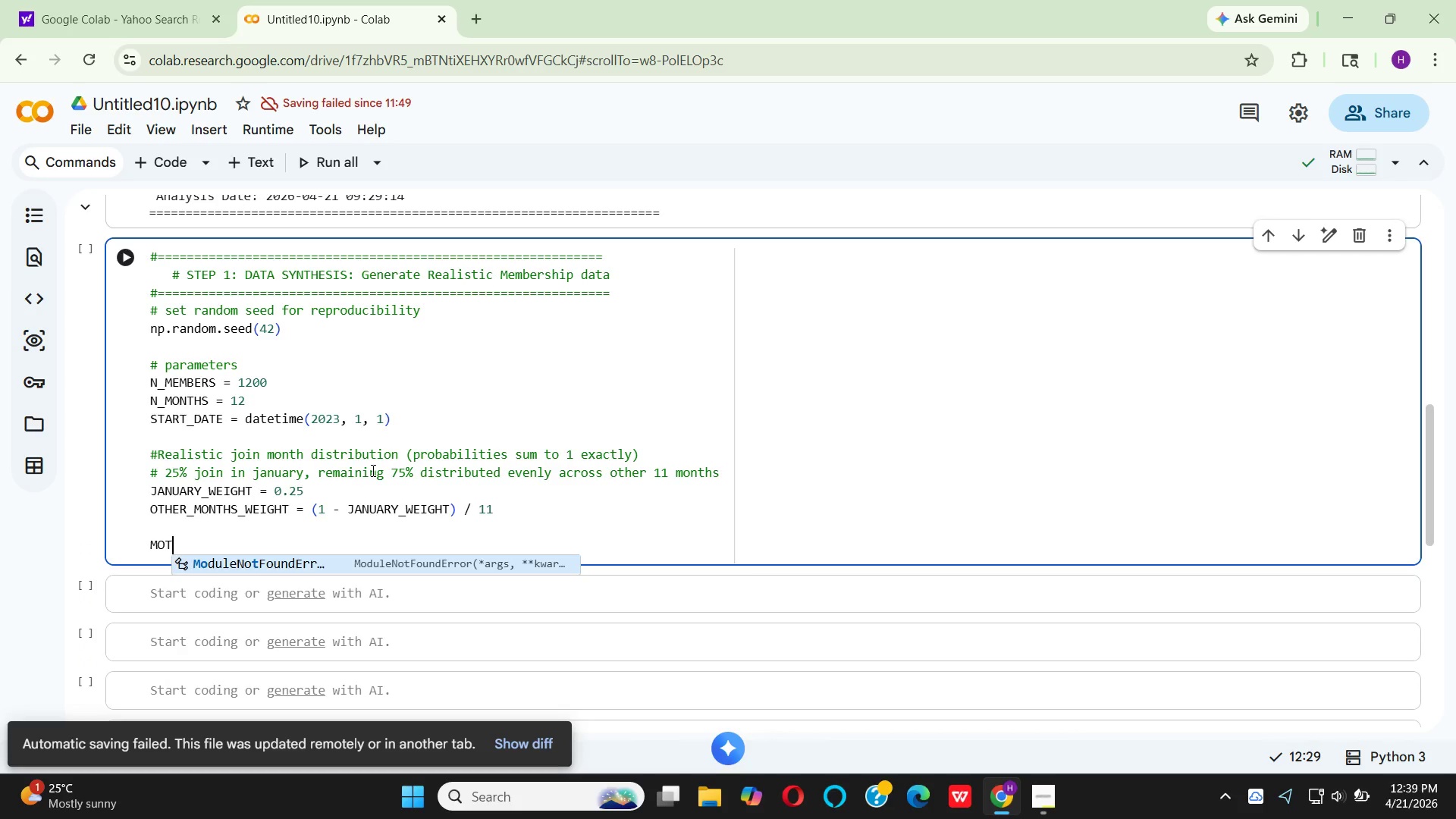 
type(OTH)
 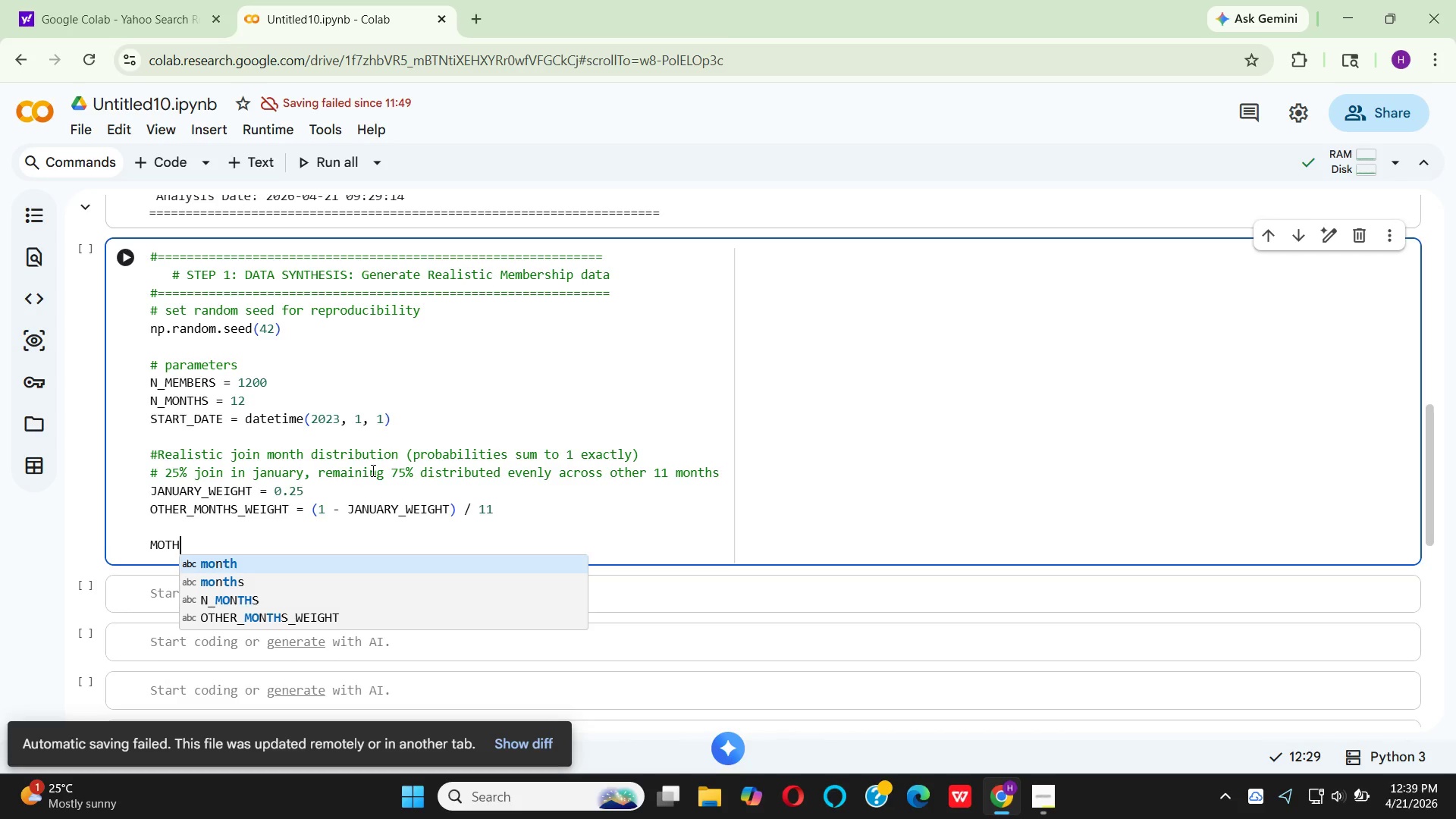 
hold_key(key=ShiftRight, duration=1.5)
 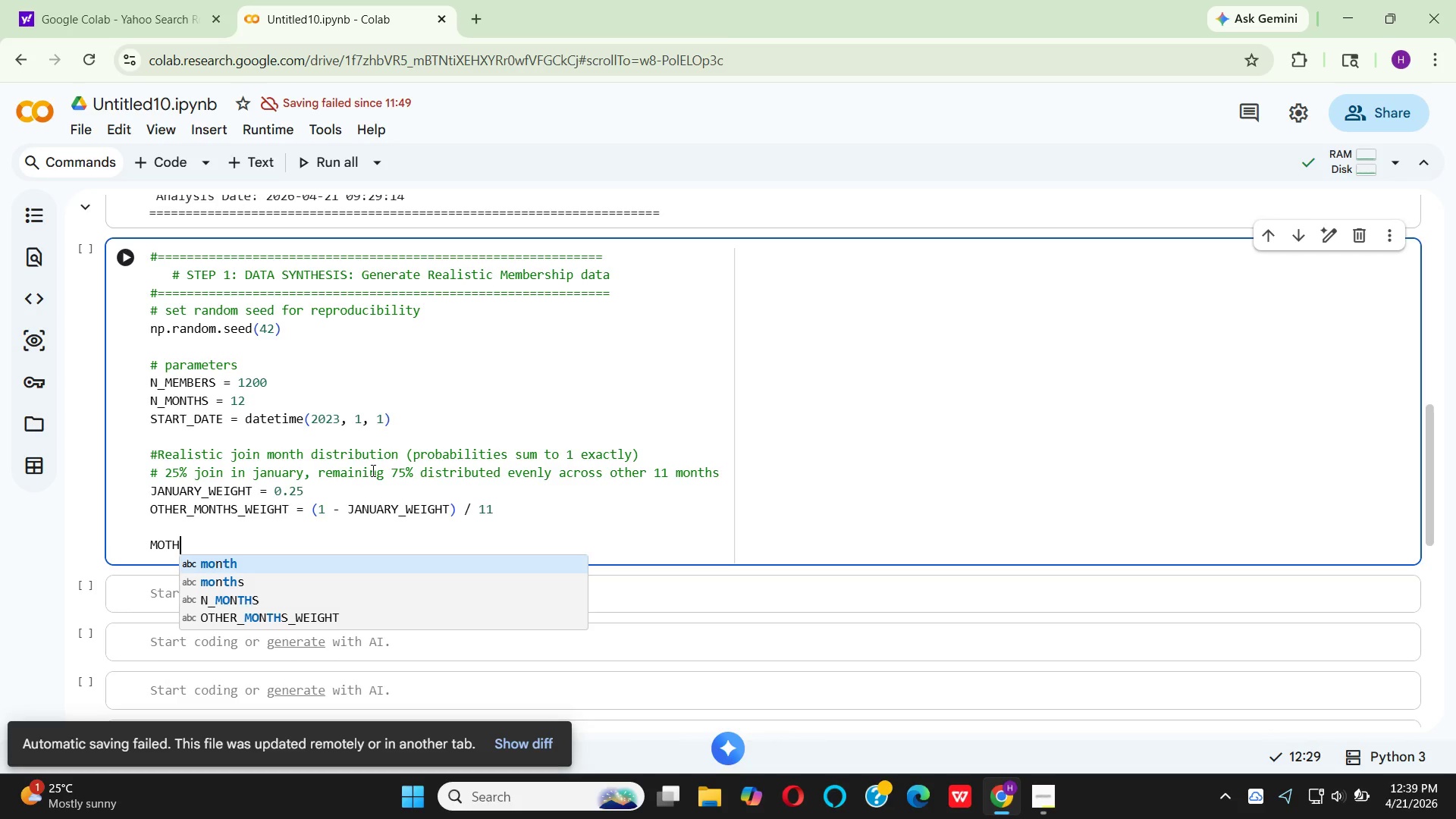 
key(Shift+Minus)
 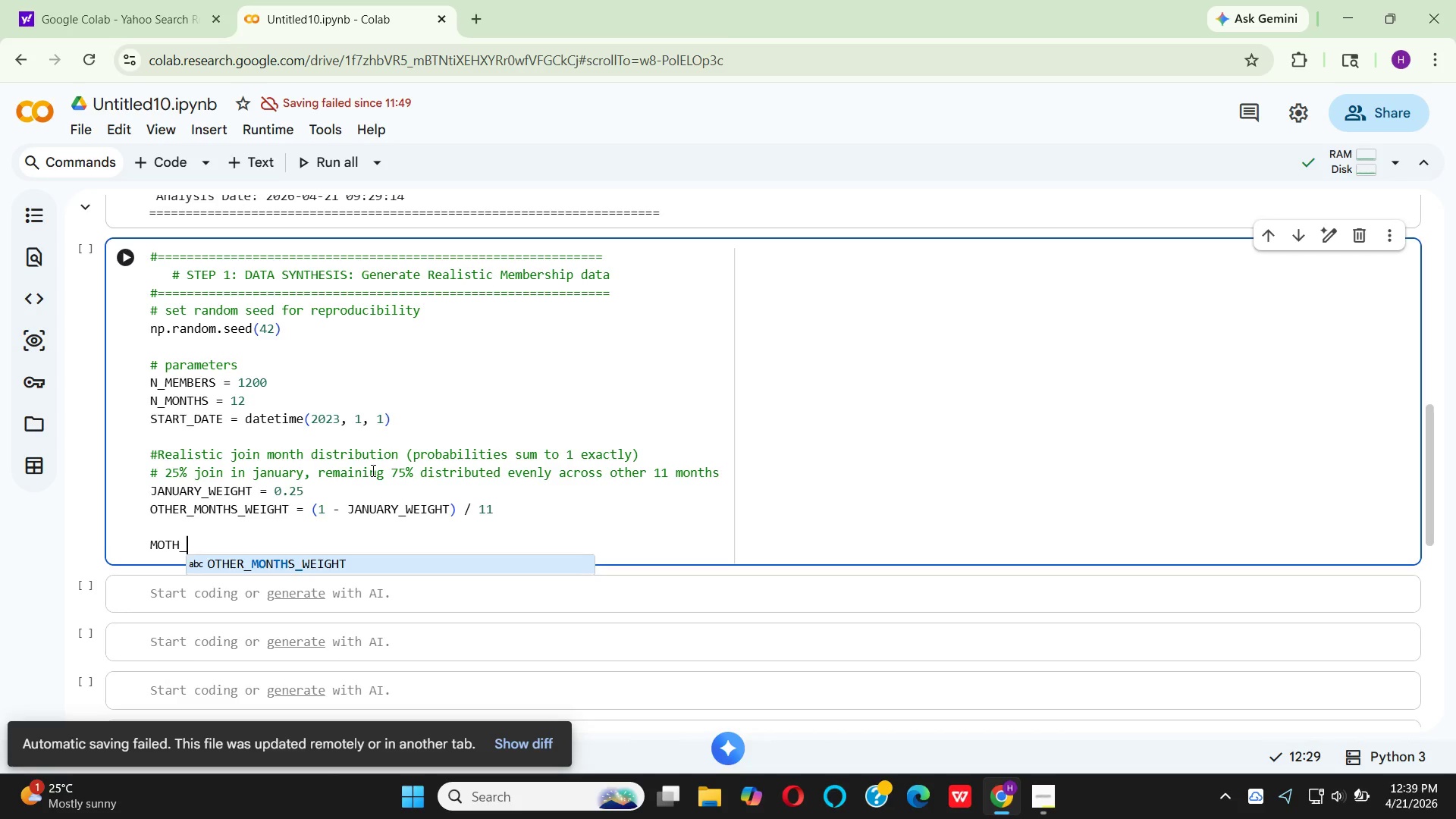 
key(ArrowLeft)
 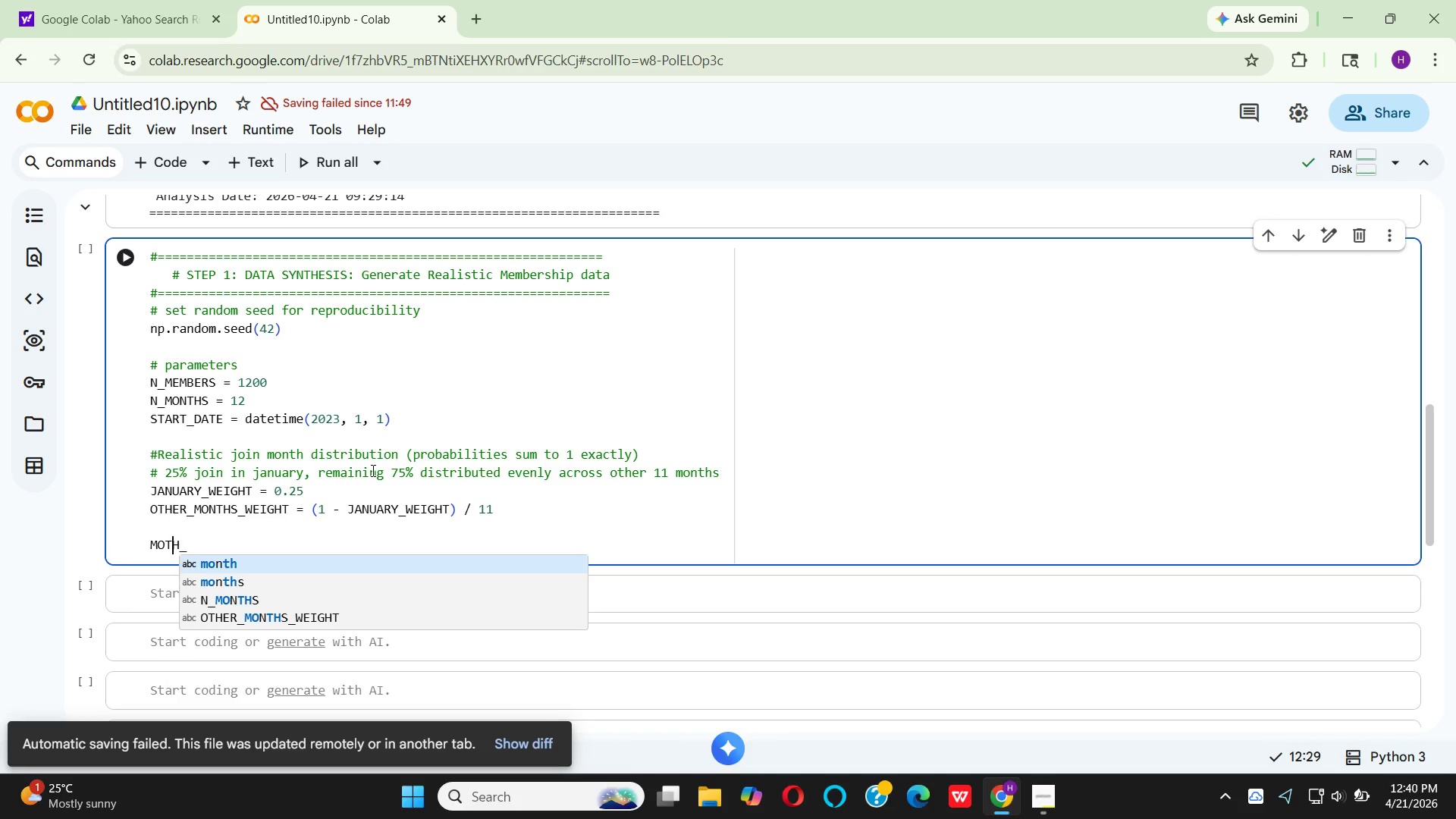 
key(ArrowLeft)
 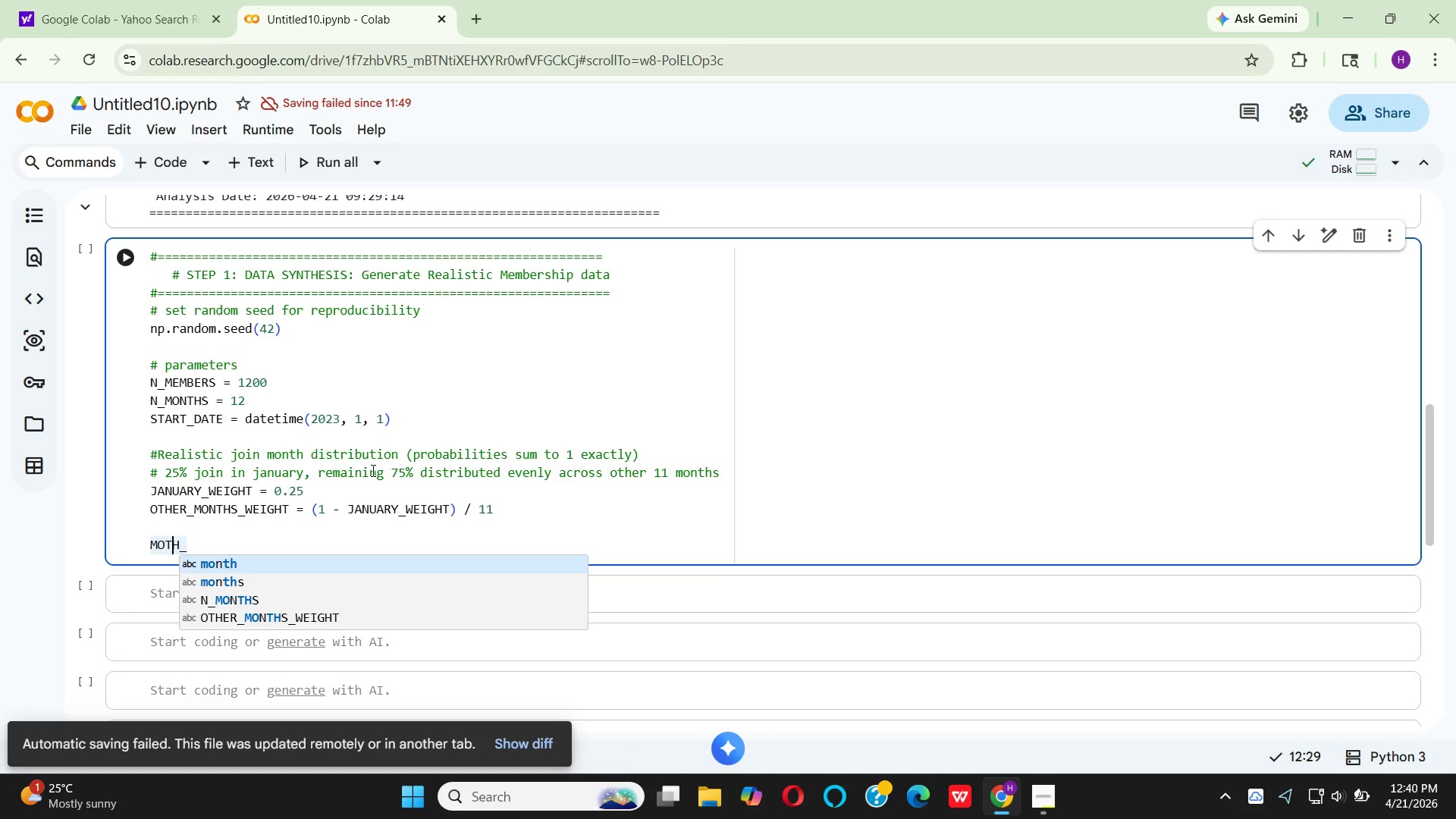 
key(ArrowLeft)
 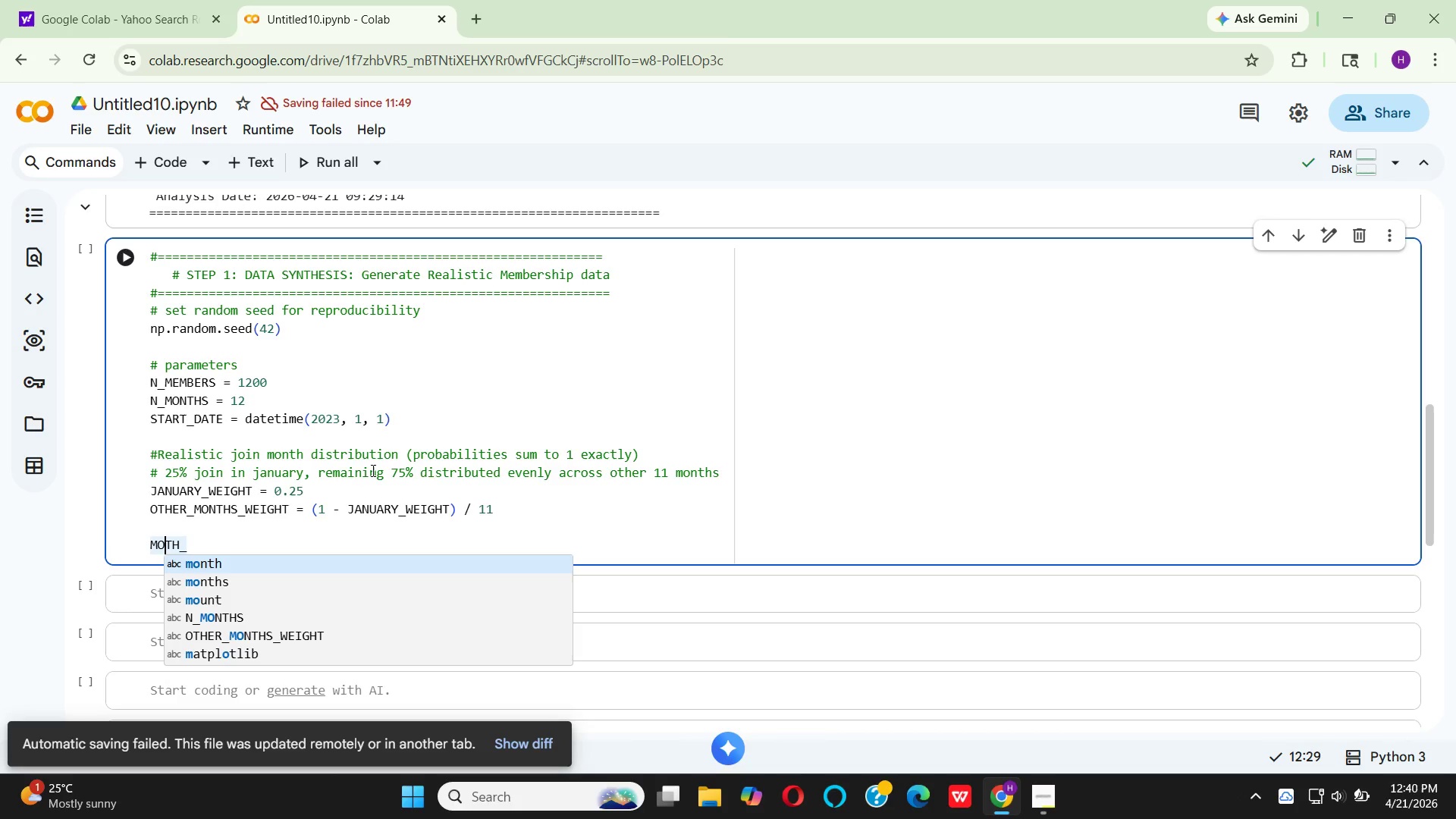 
wait(5.44)
 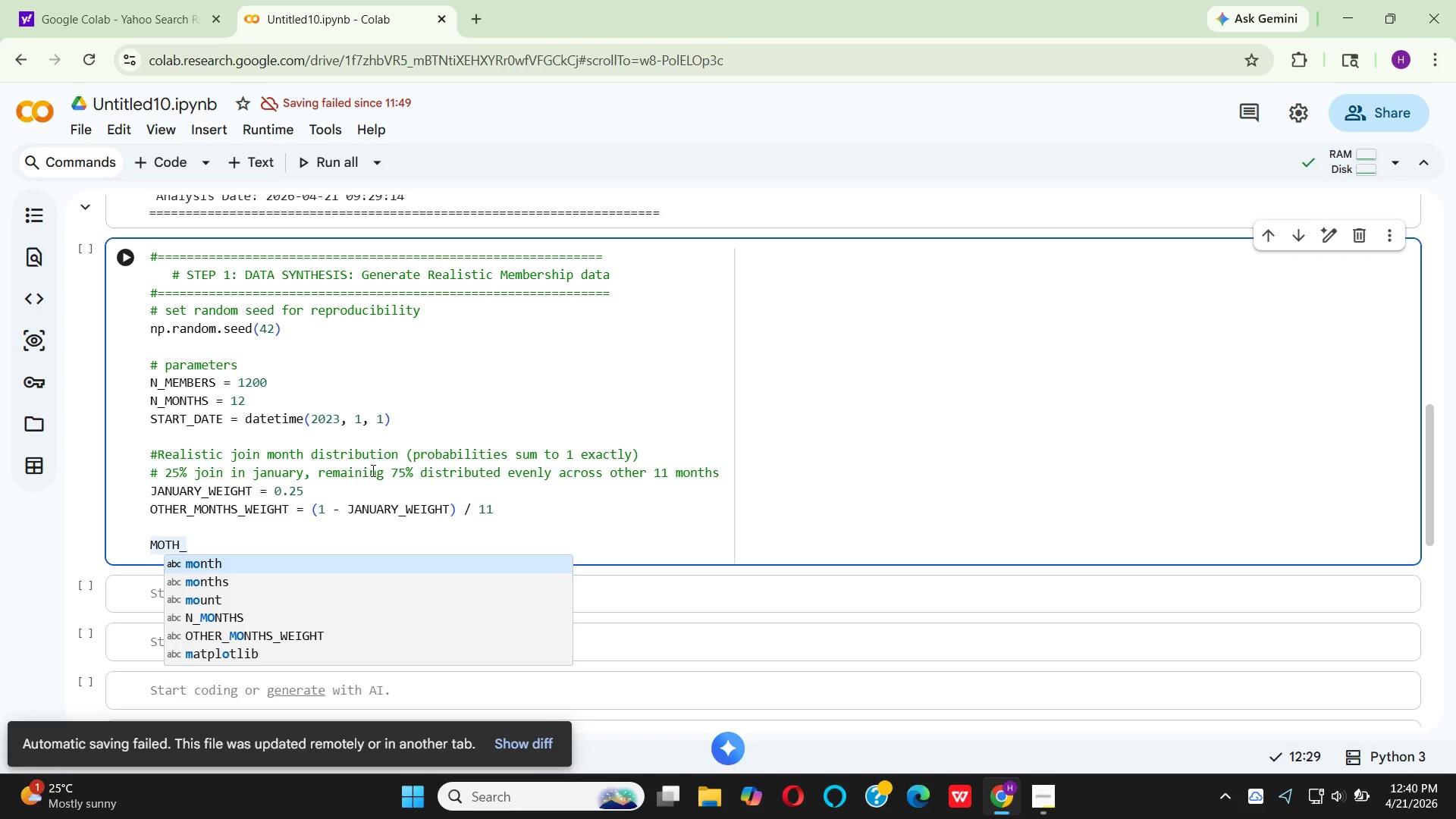 
key(N)
 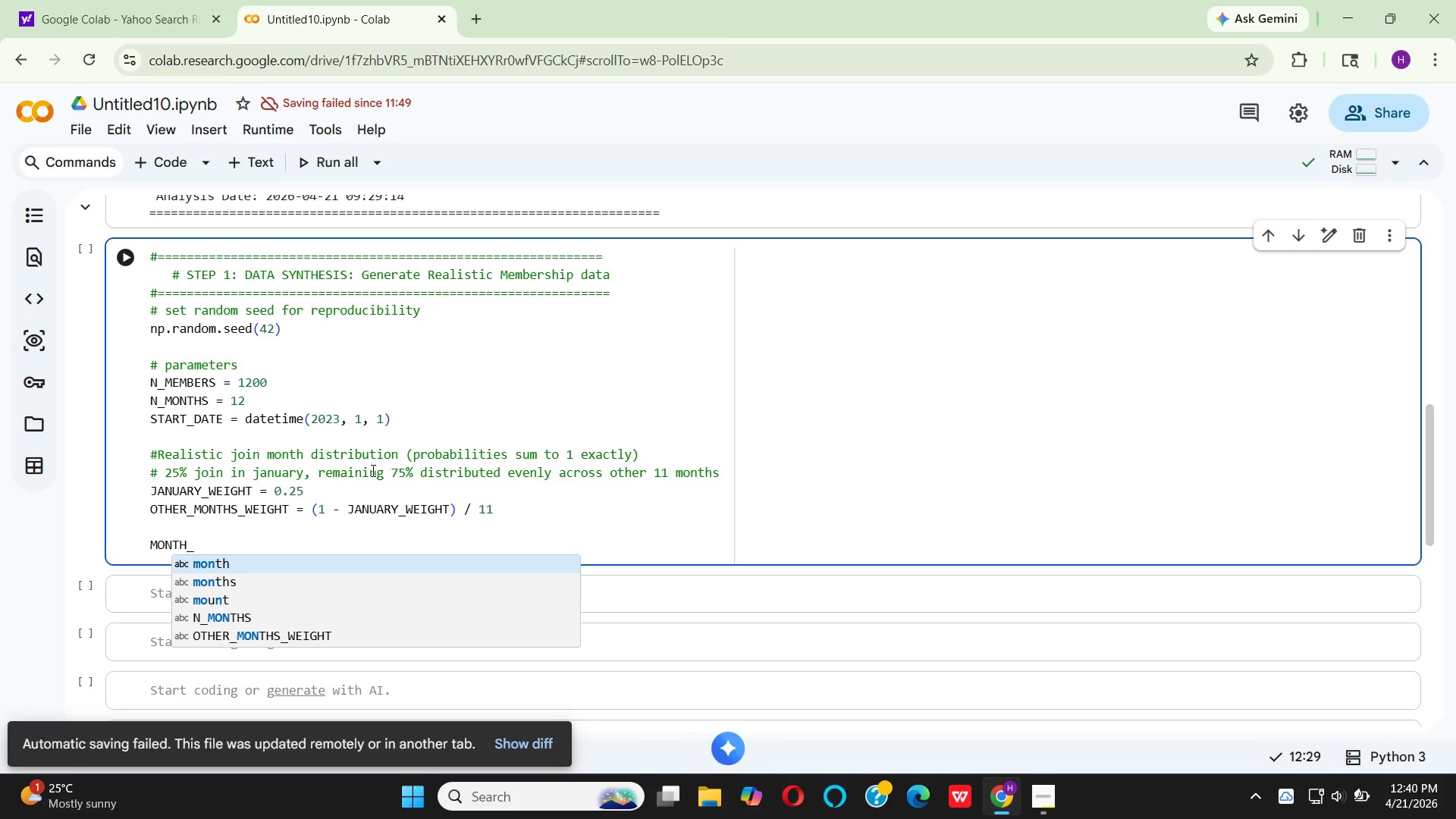 
key(ArrowRight)
 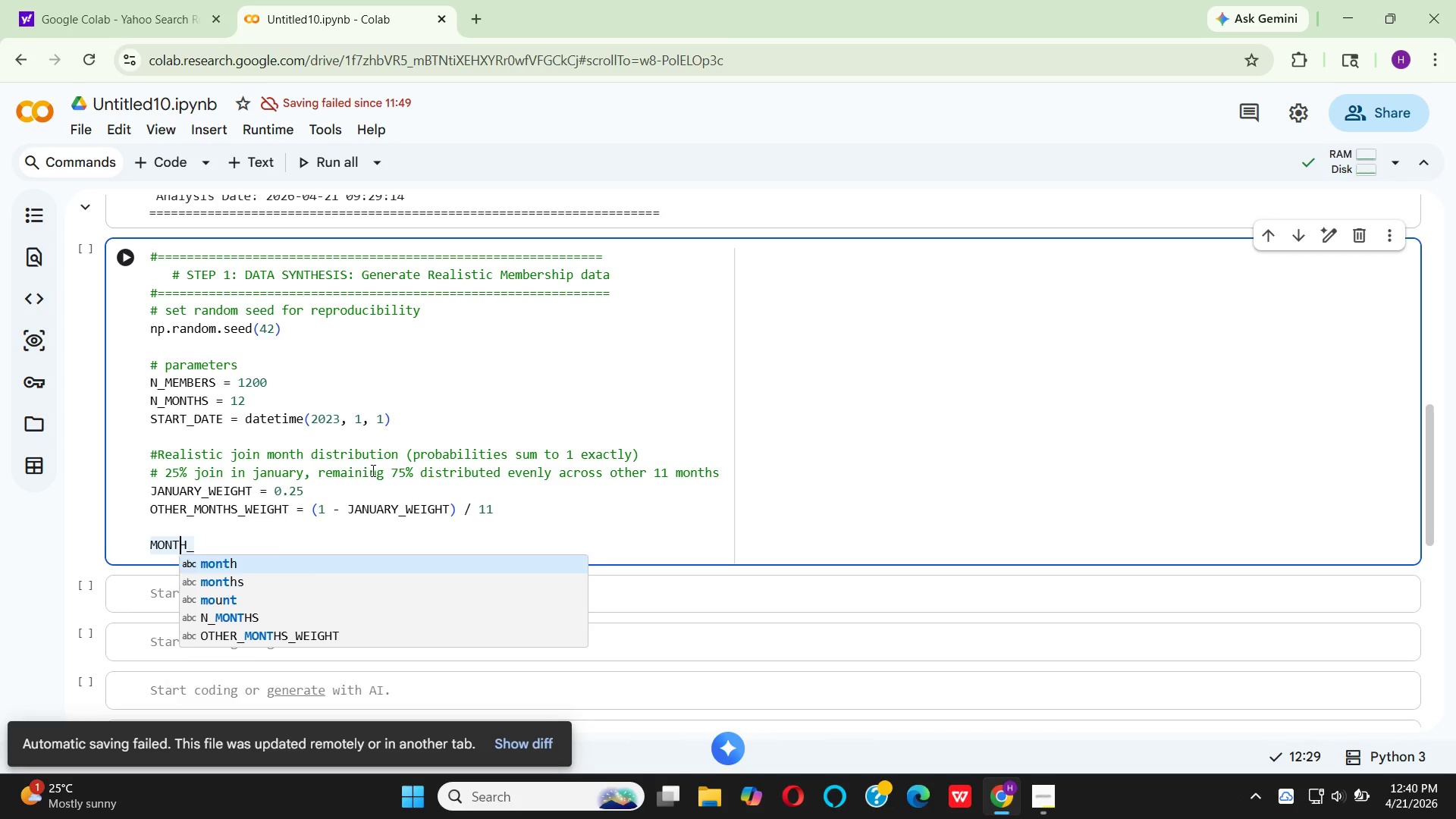 
key(ArrowRight)
 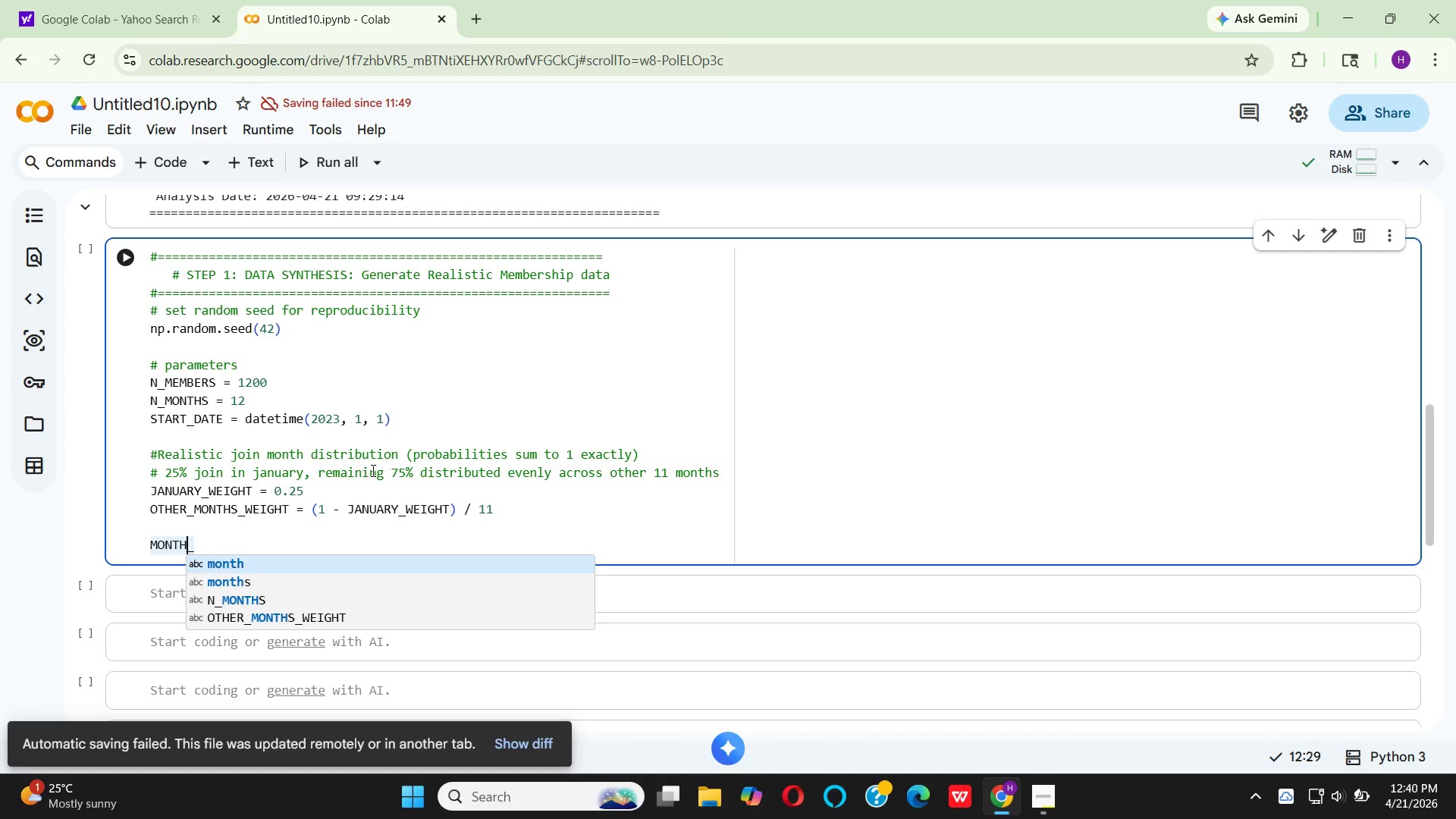 
key(ArrowRight)
 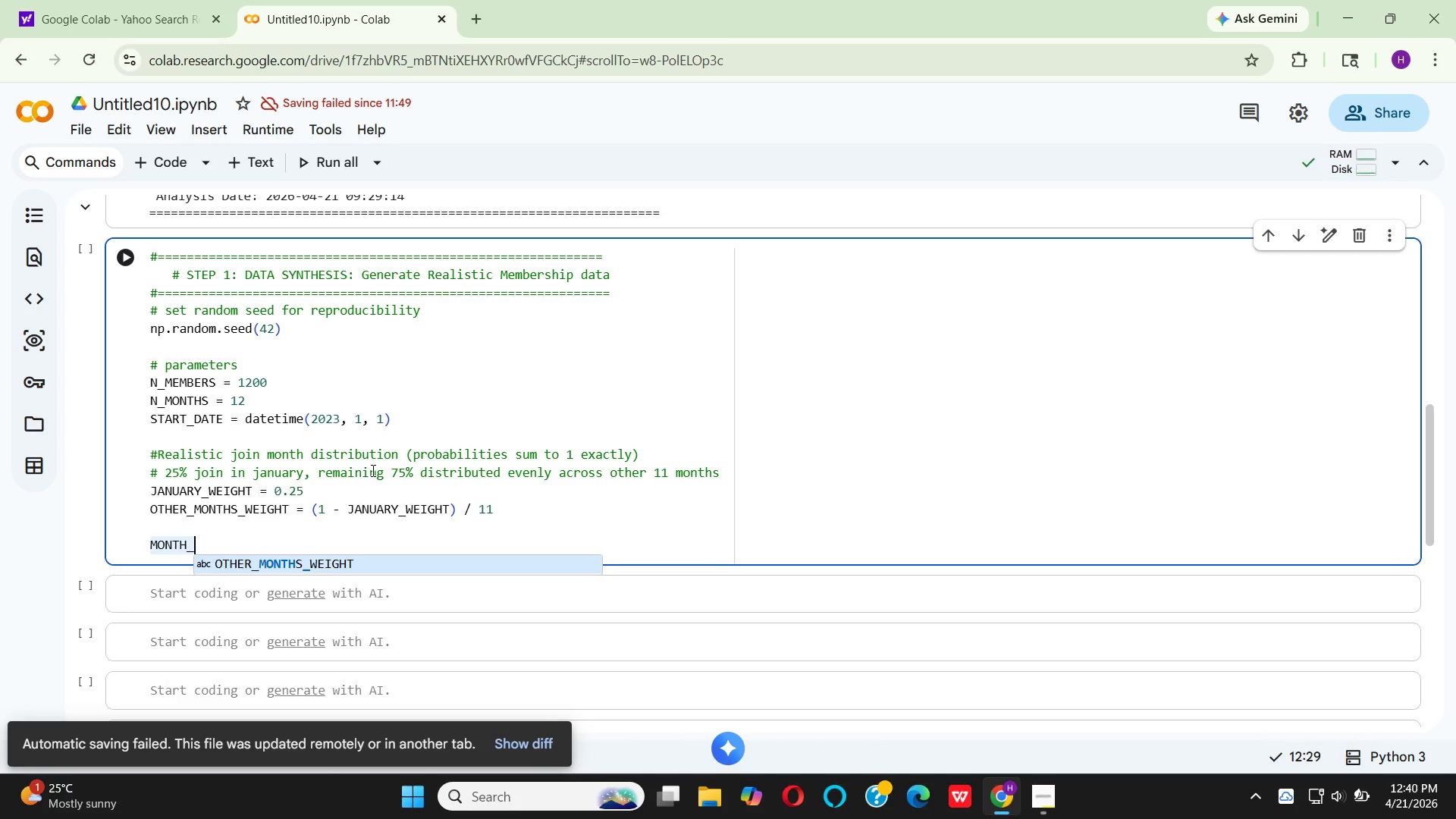 
type(WE)
 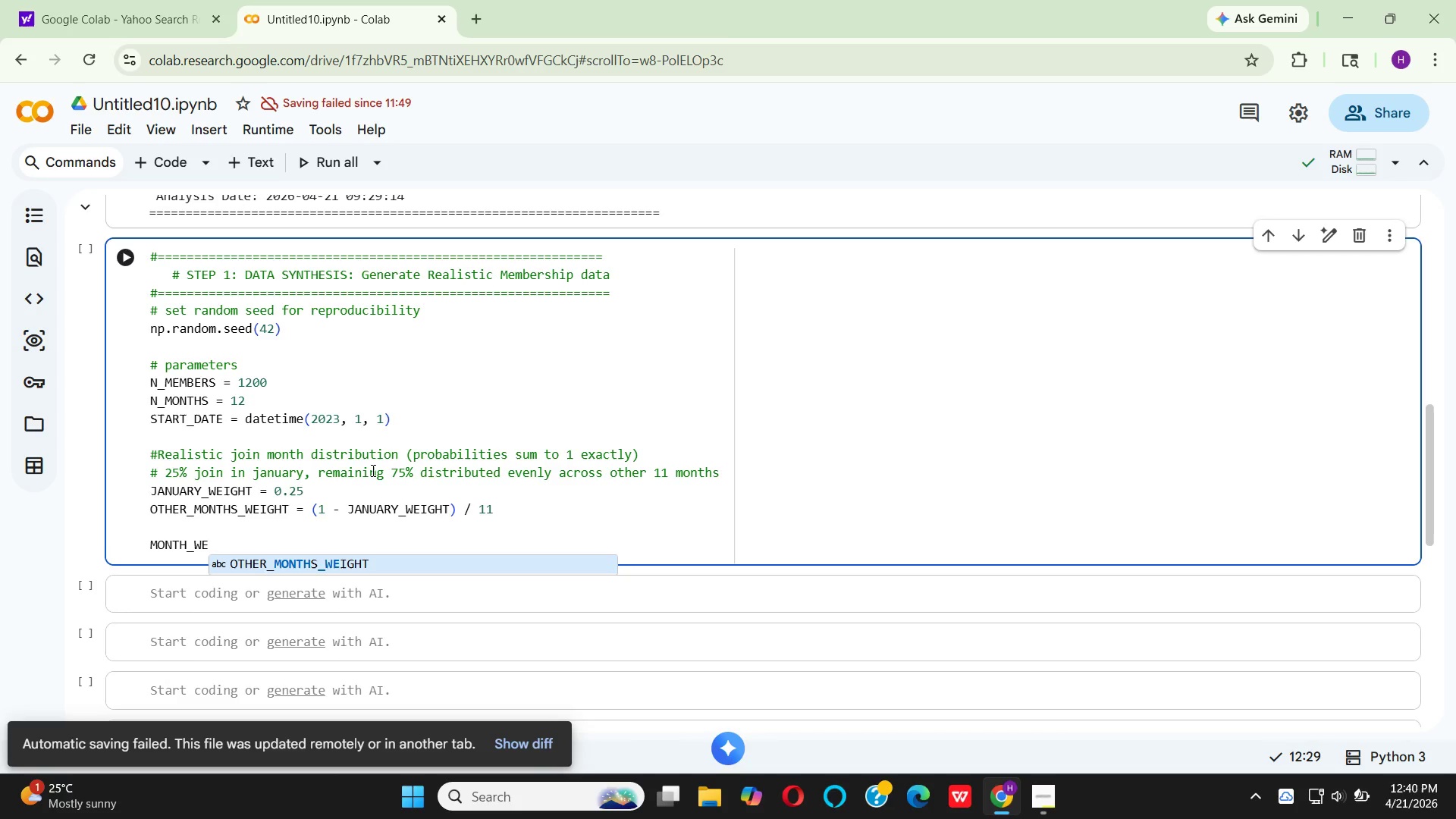 
type(IGHTS =)
 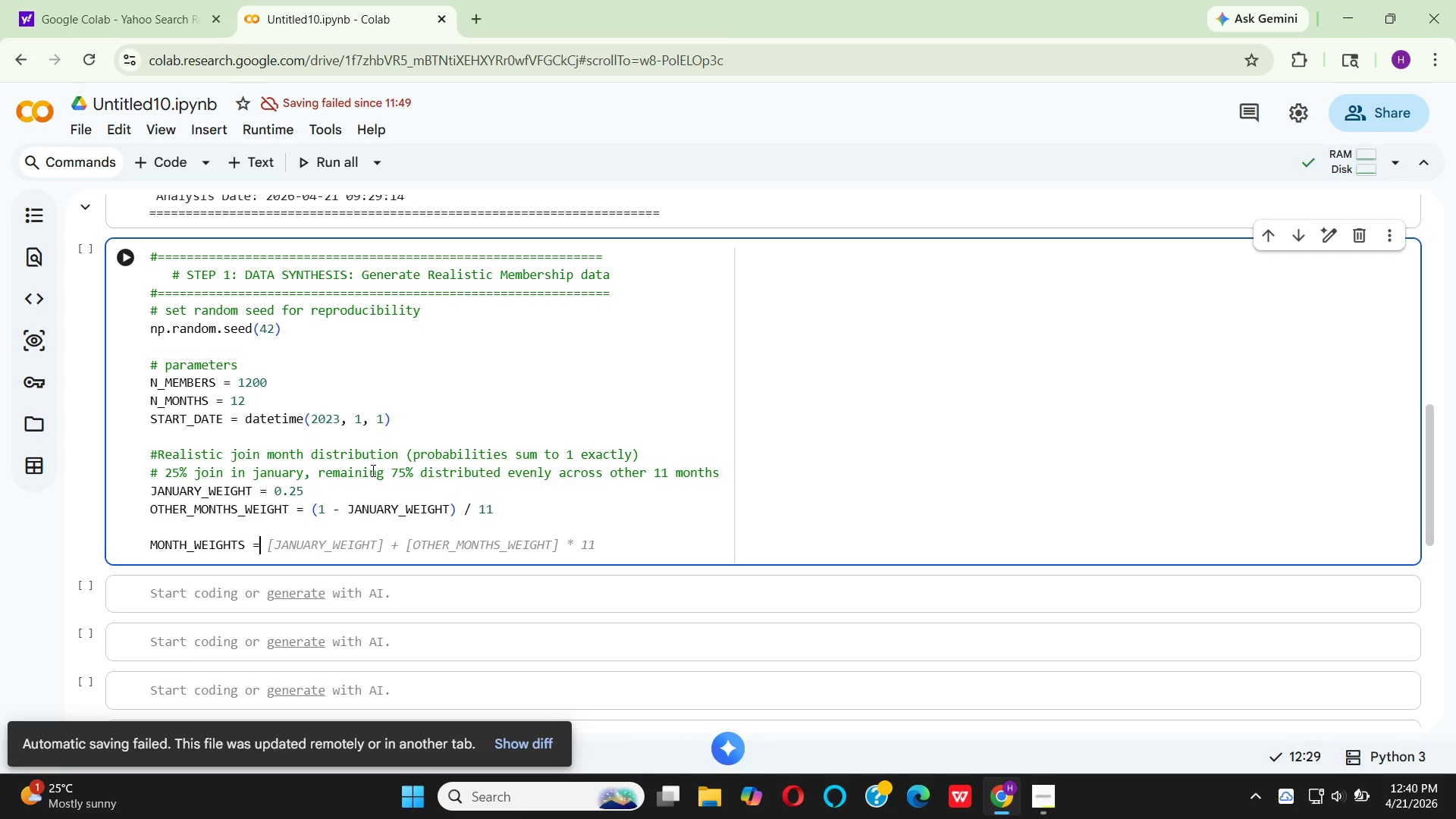 
key(BracketLeft)
 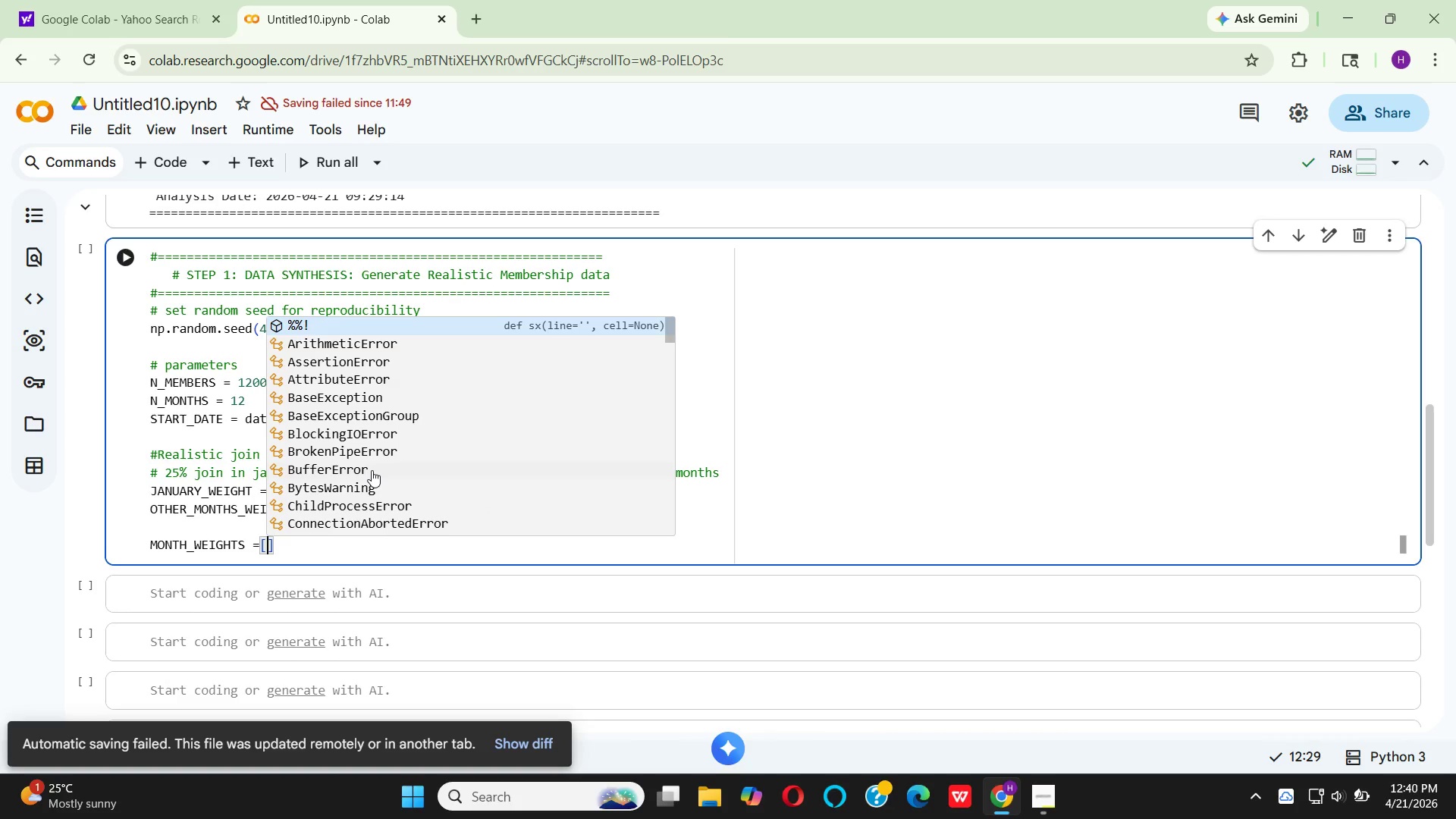 
key(ArrowLeft)
 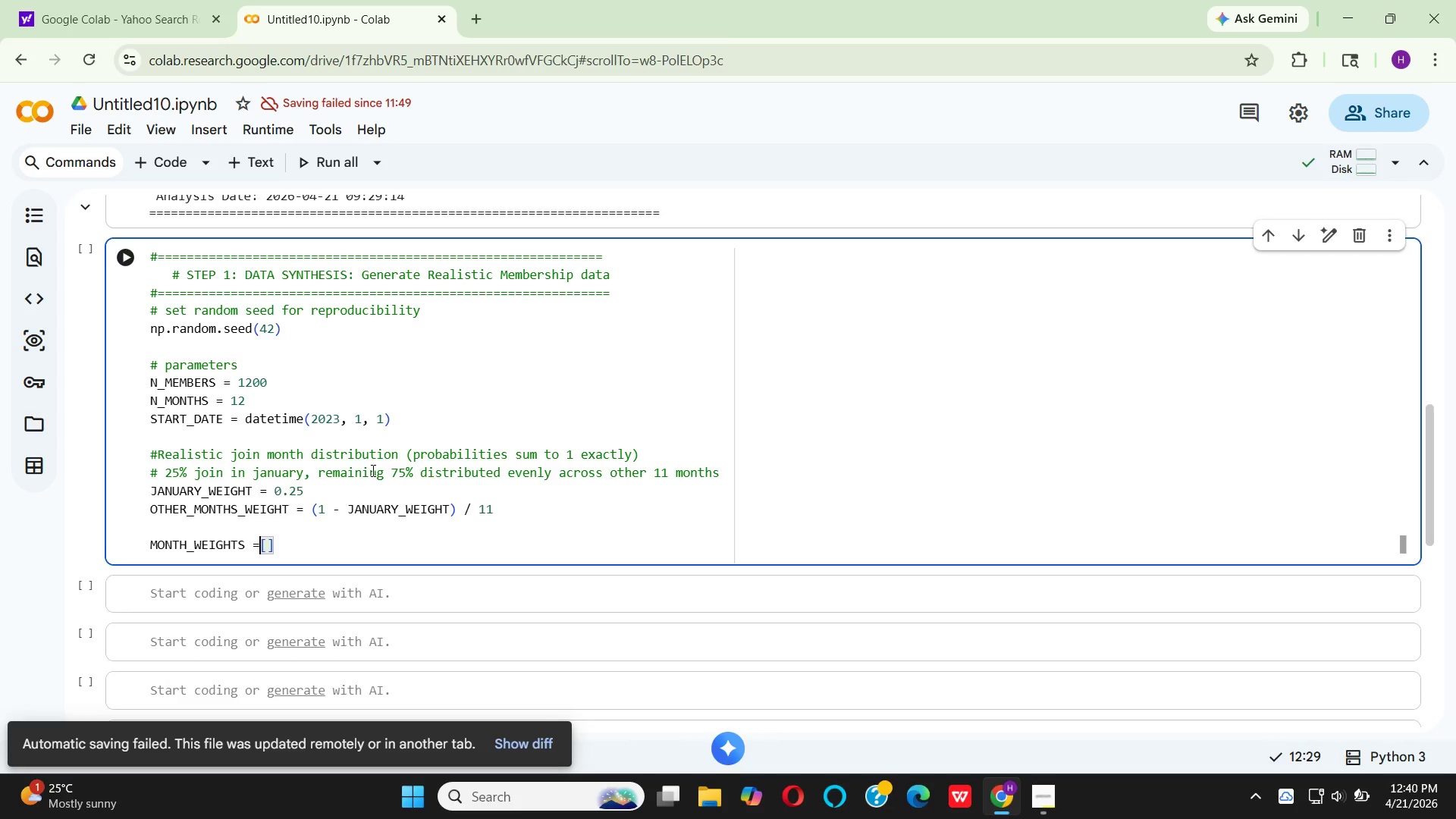 
key(Space)
 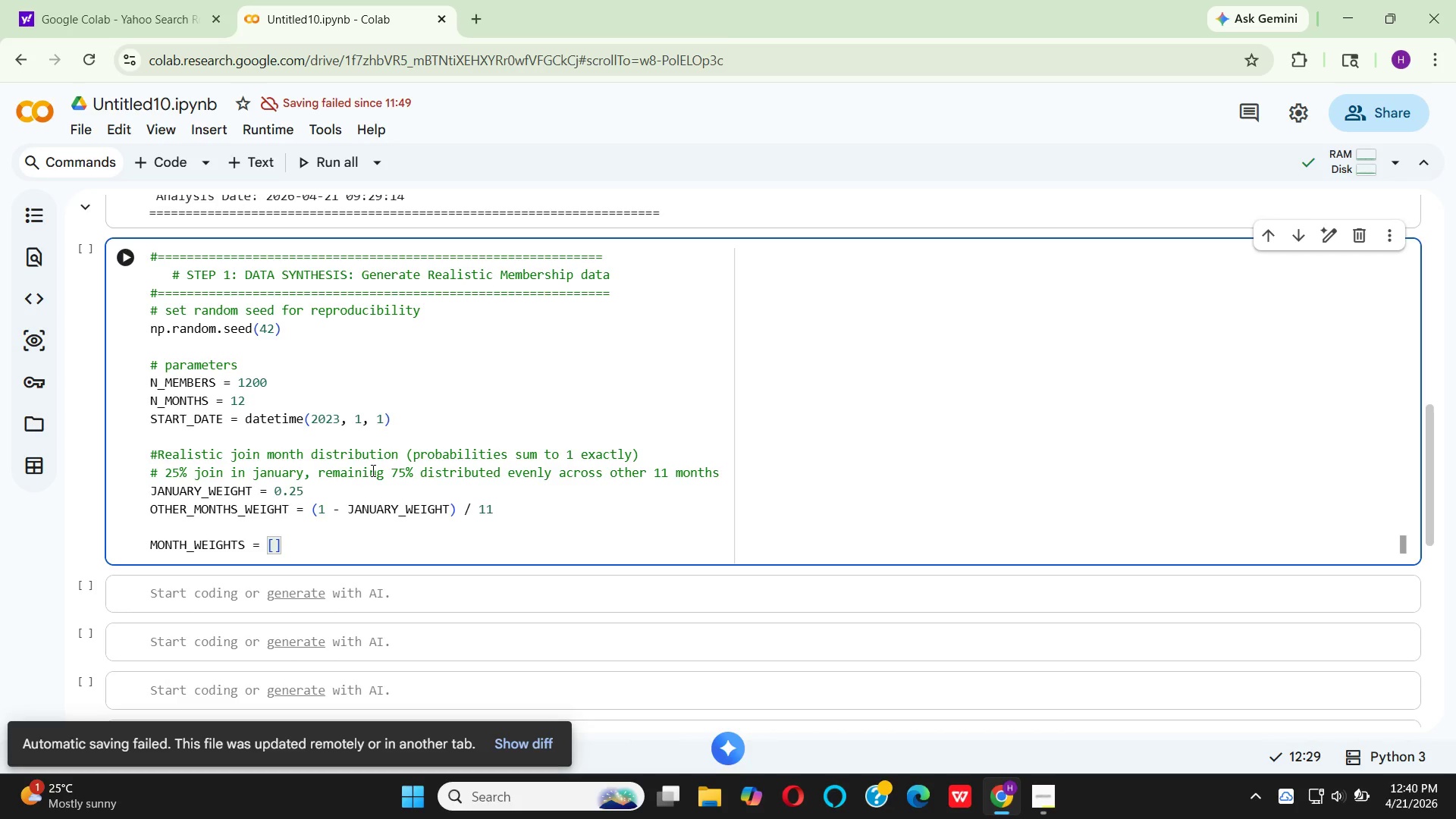 
key(ArrowRight)
 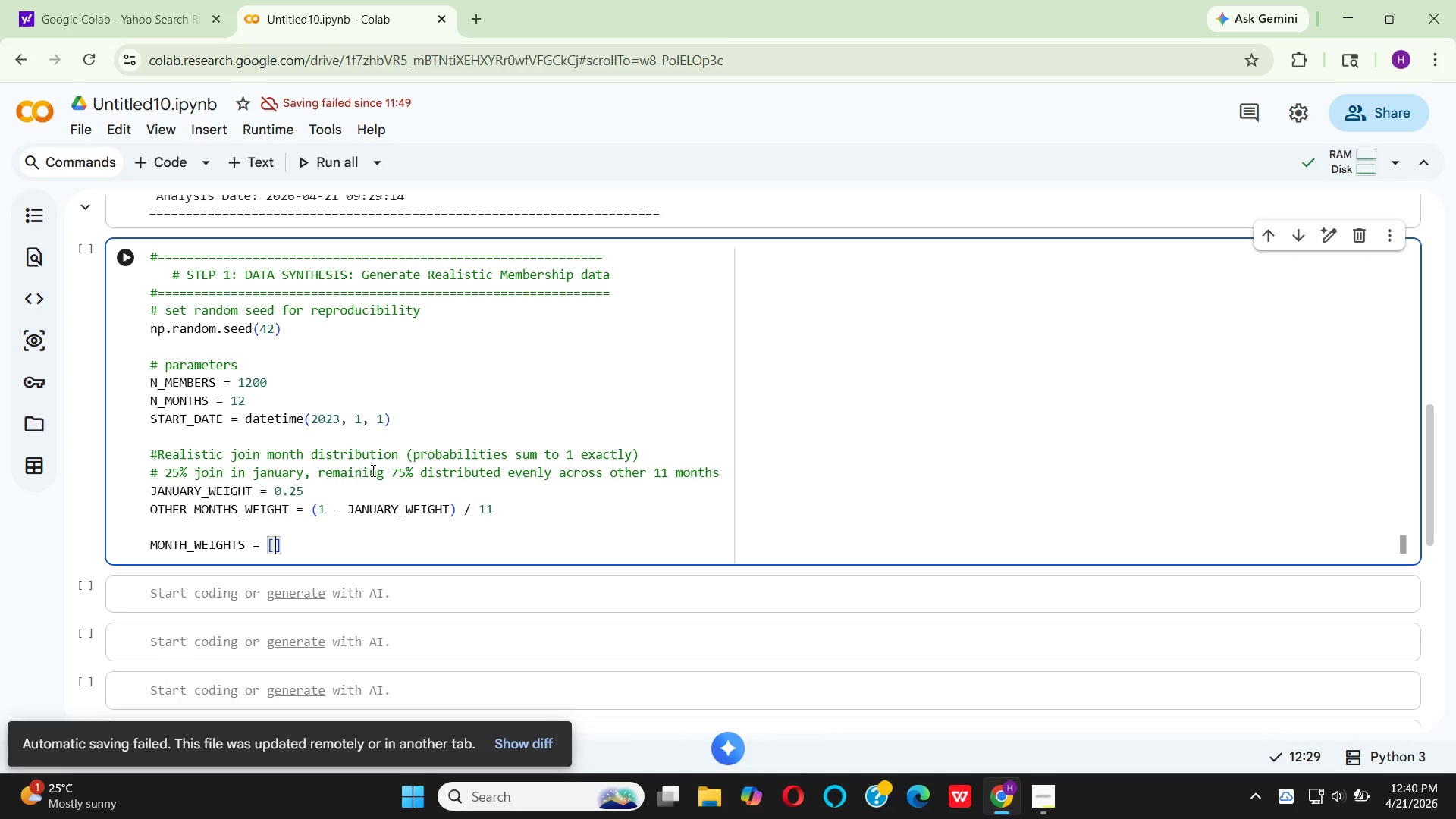 
wait(7.24)
 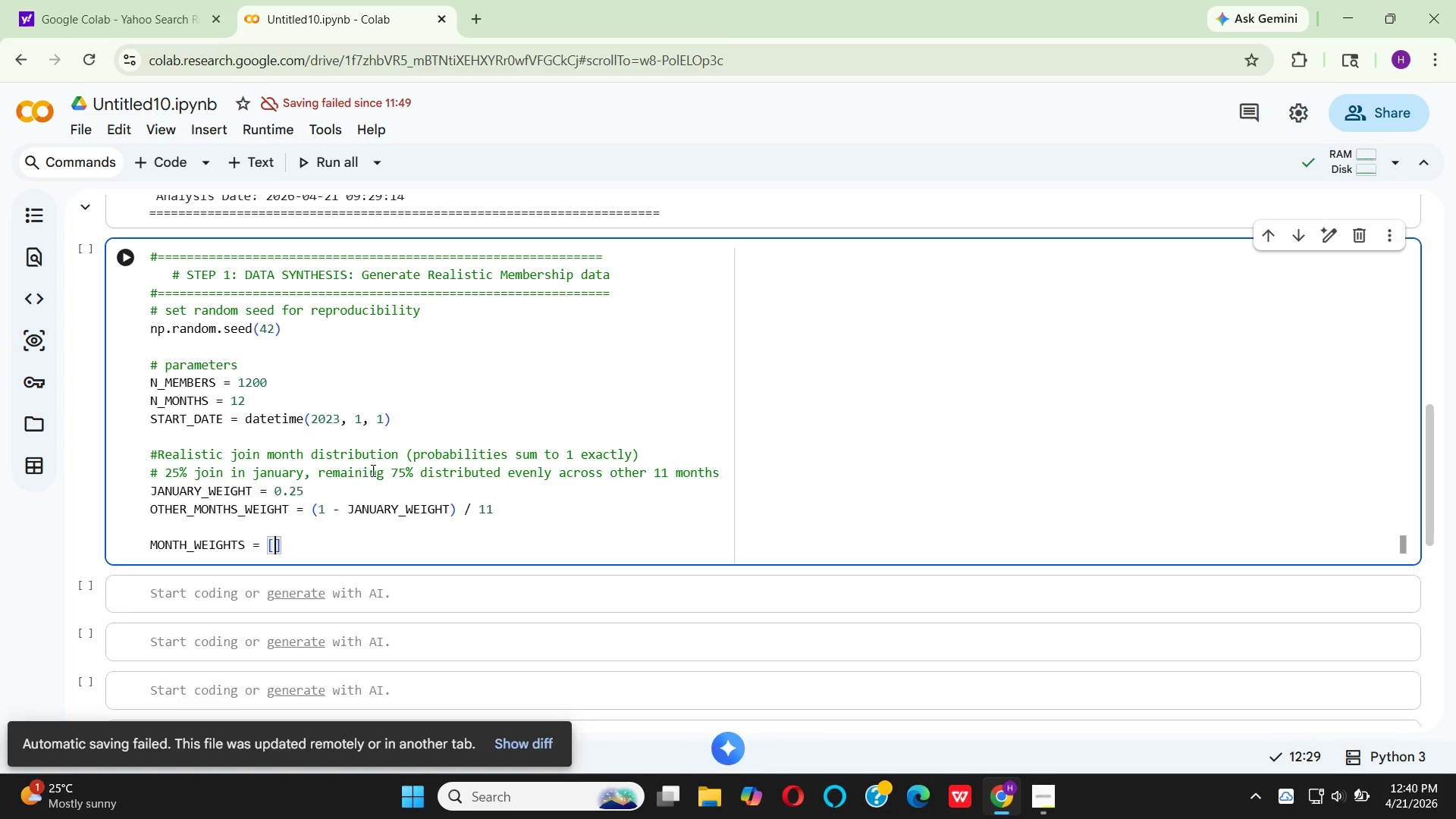 
key(J)
 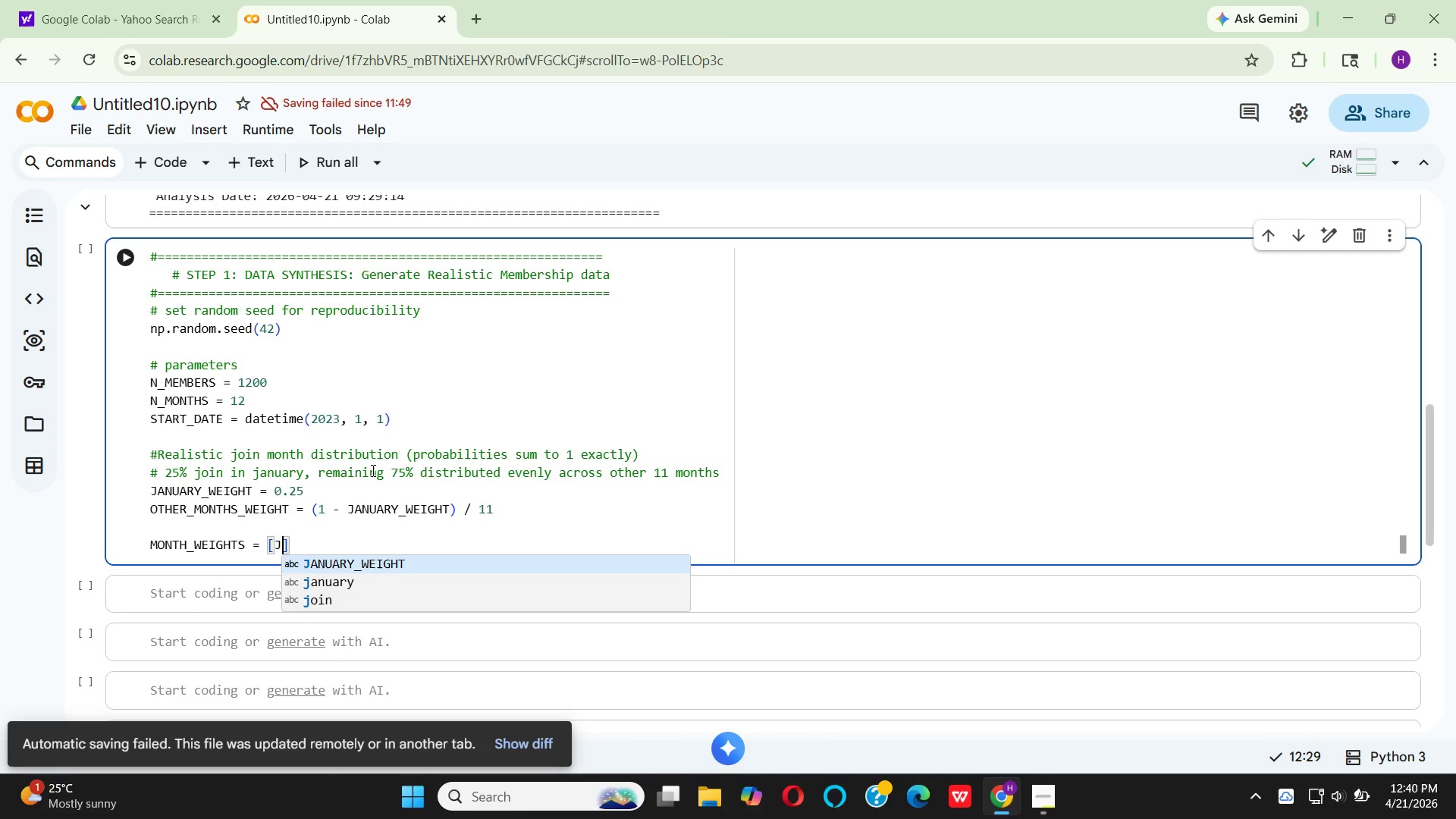 
key(Enter)
 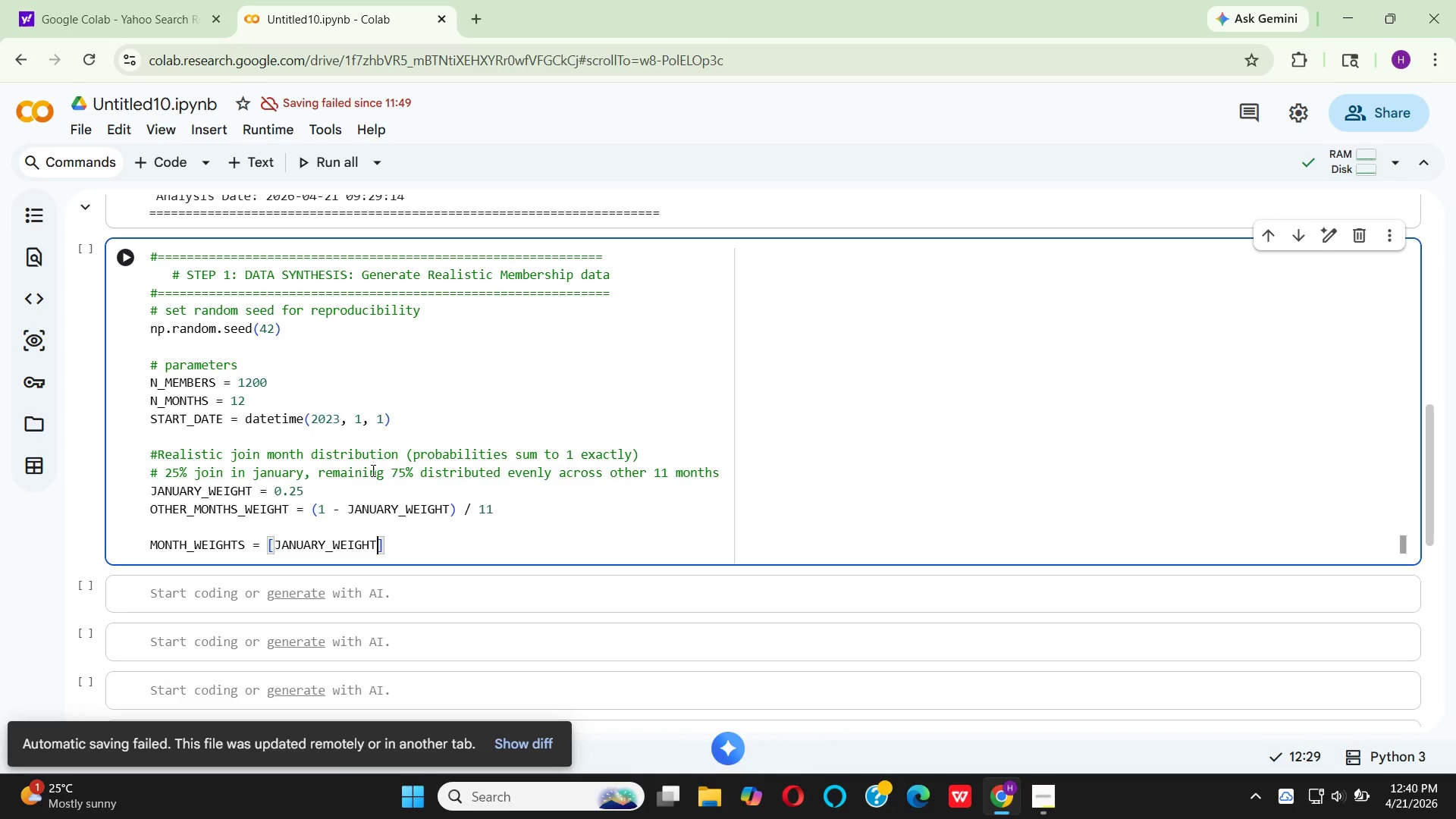 
key(ArrowRight)
 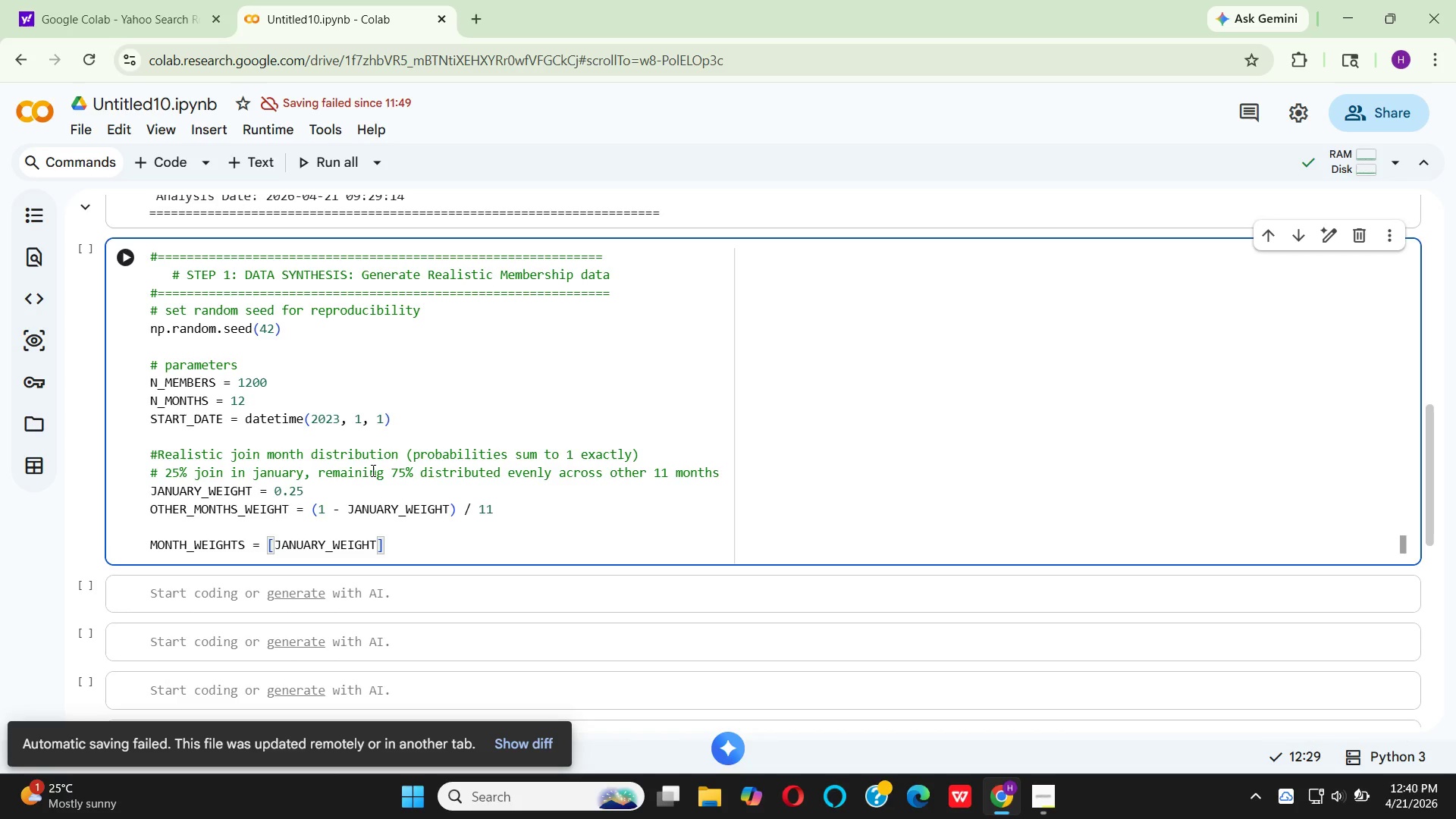 
key(Space)
 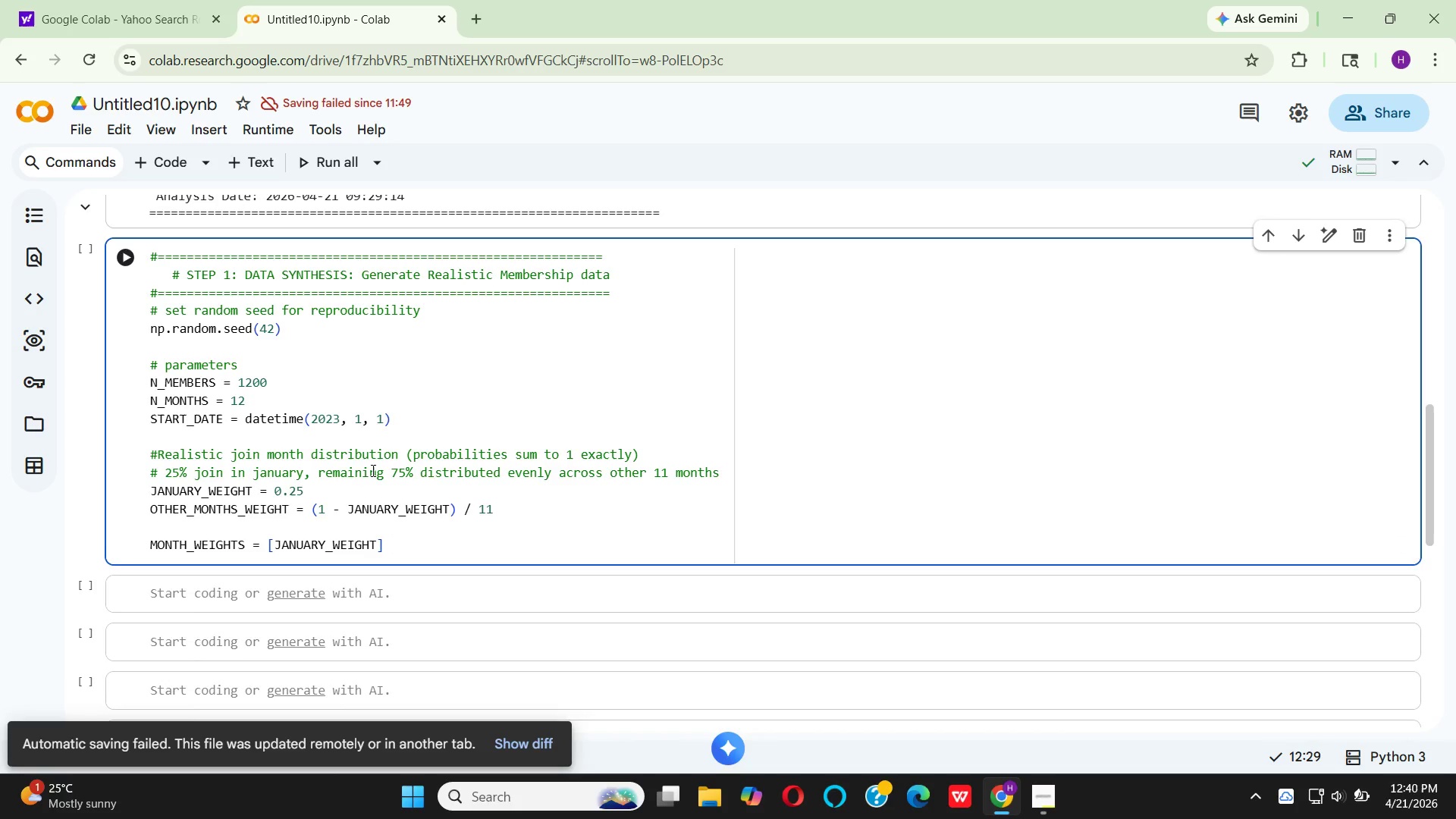 
hold_key(key=Enter, duration=0.59)
 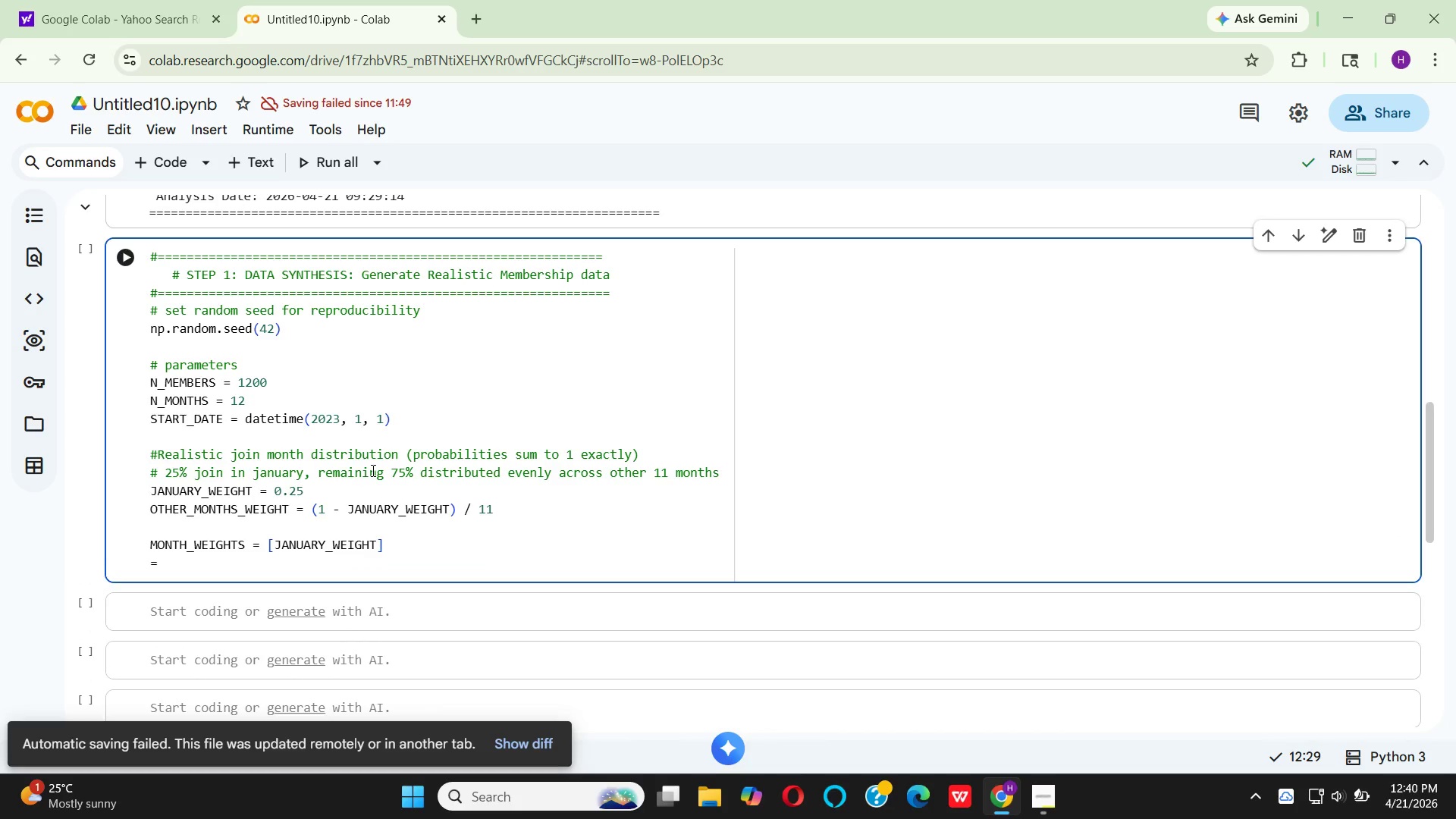 
key(Equal)
 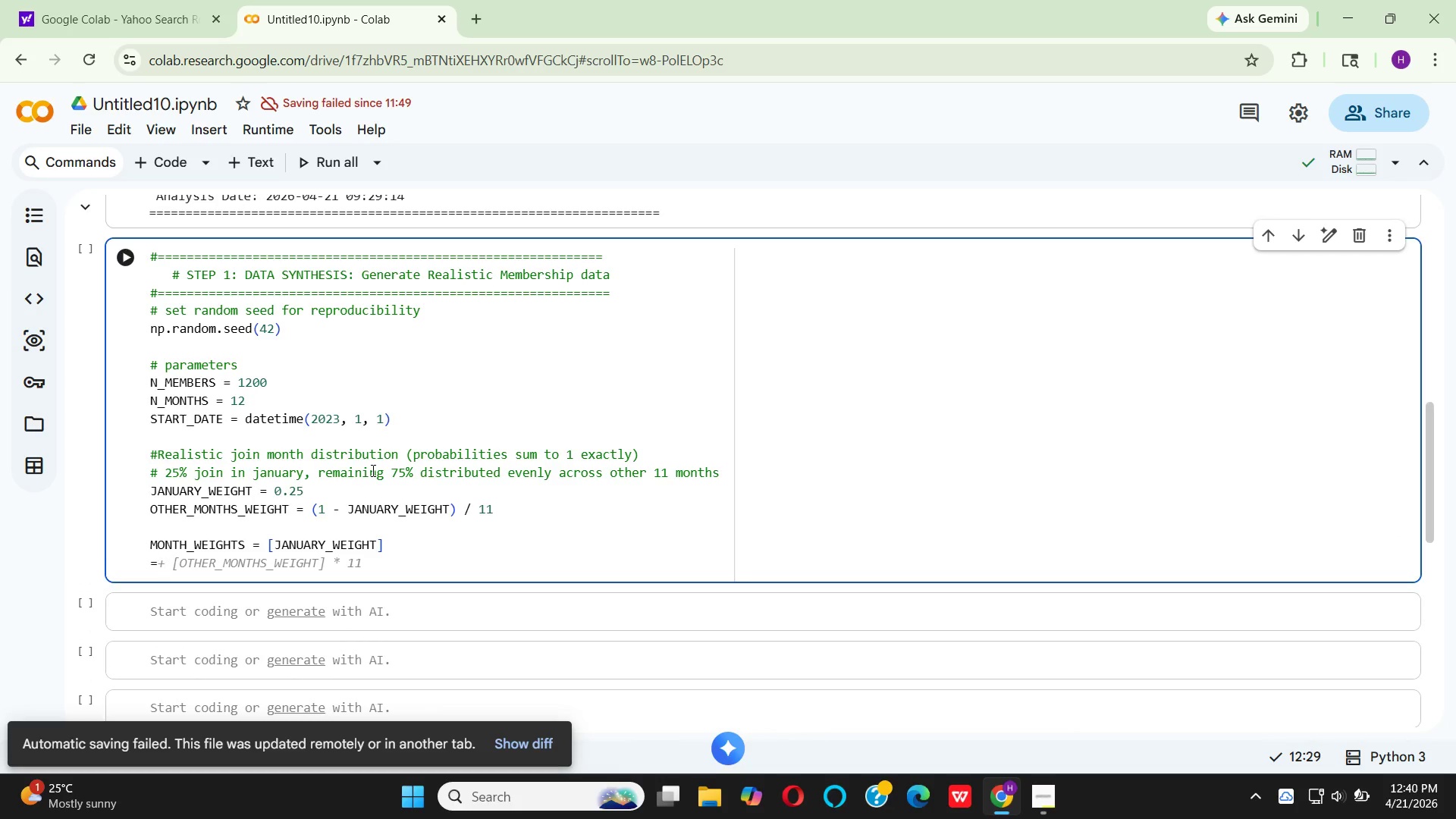 
key(Control+Z)
 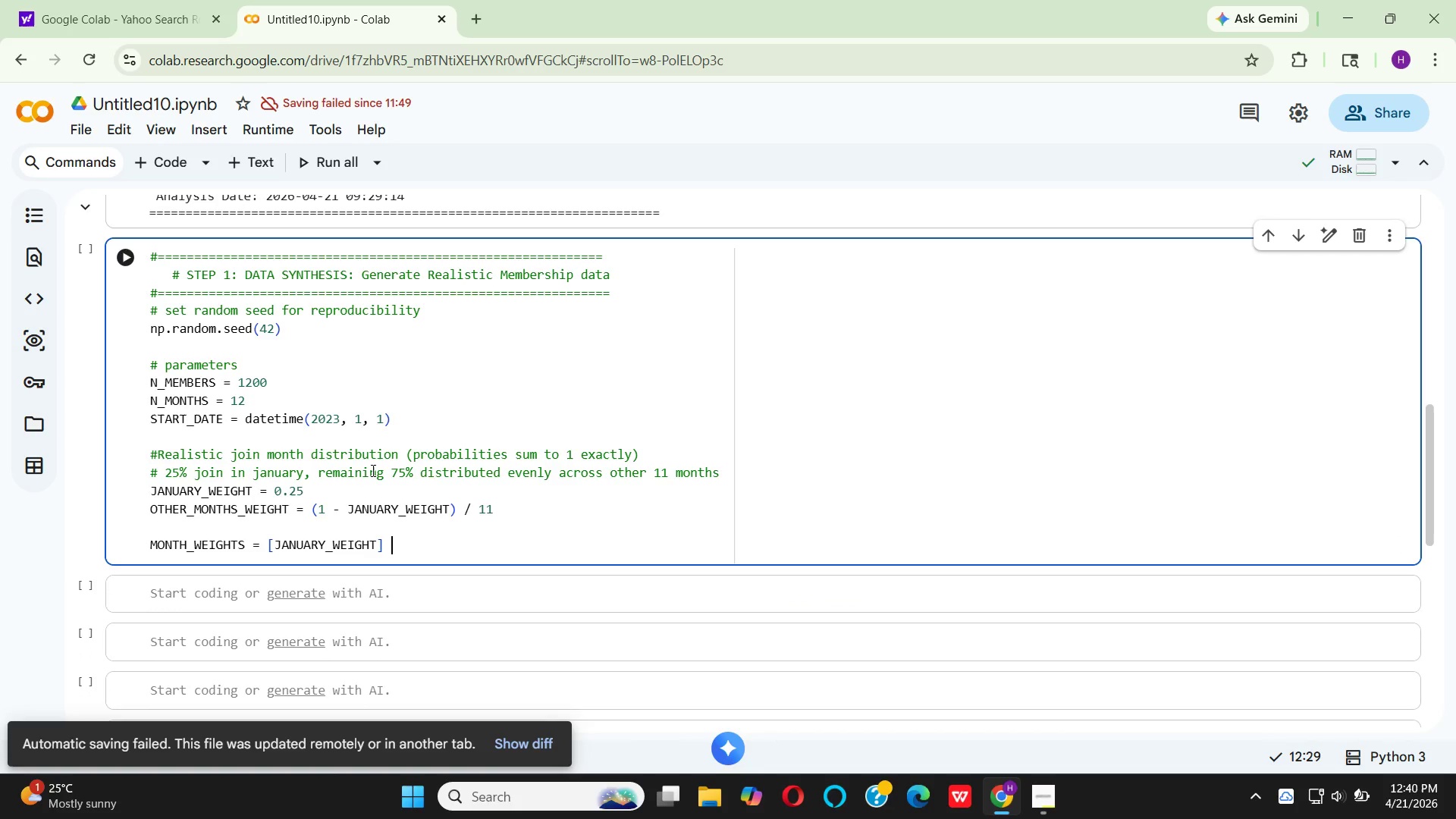 
key(Shift+Equal)
 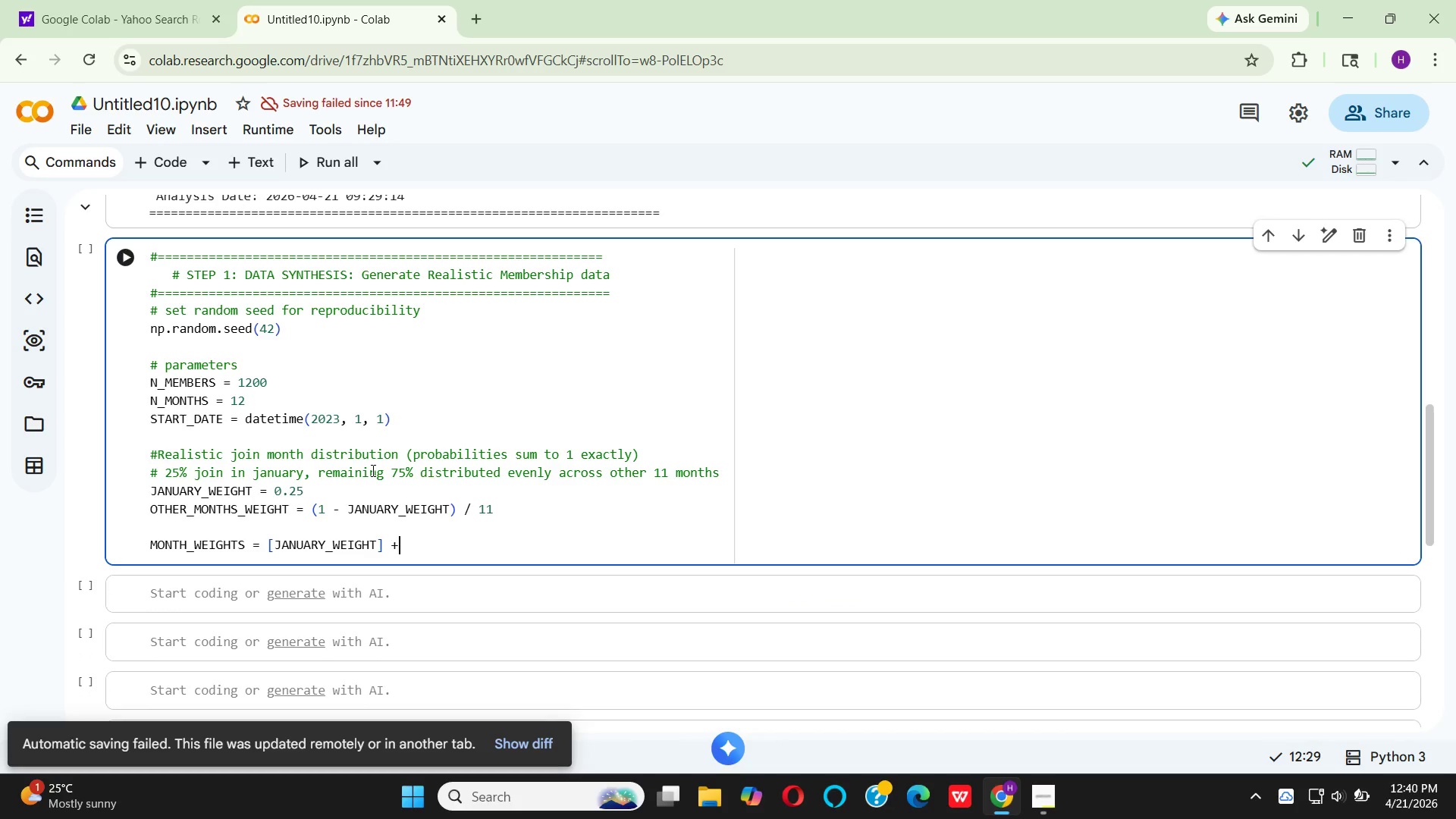 
key(Space)
 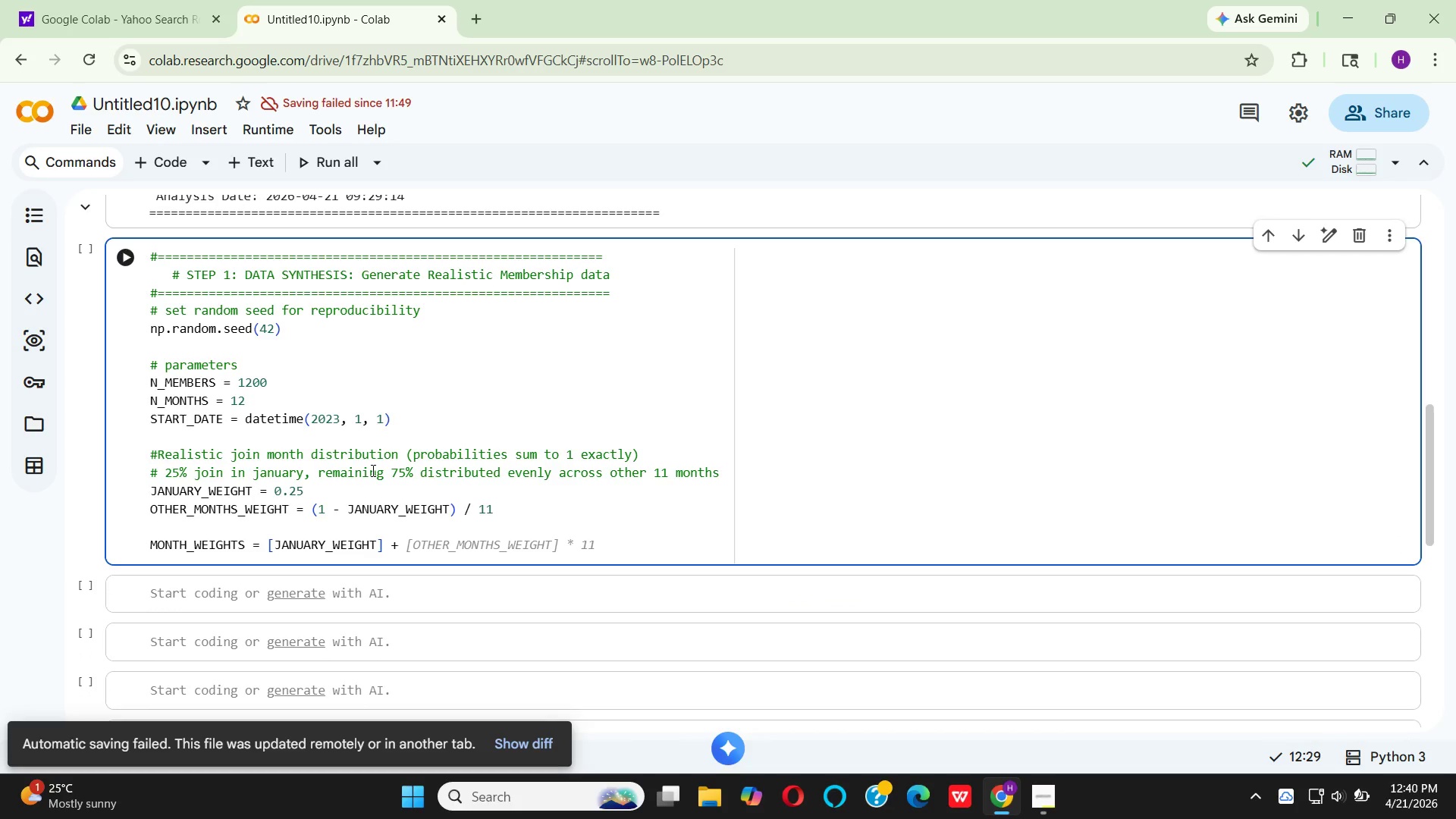 
key(BracketLeft)
 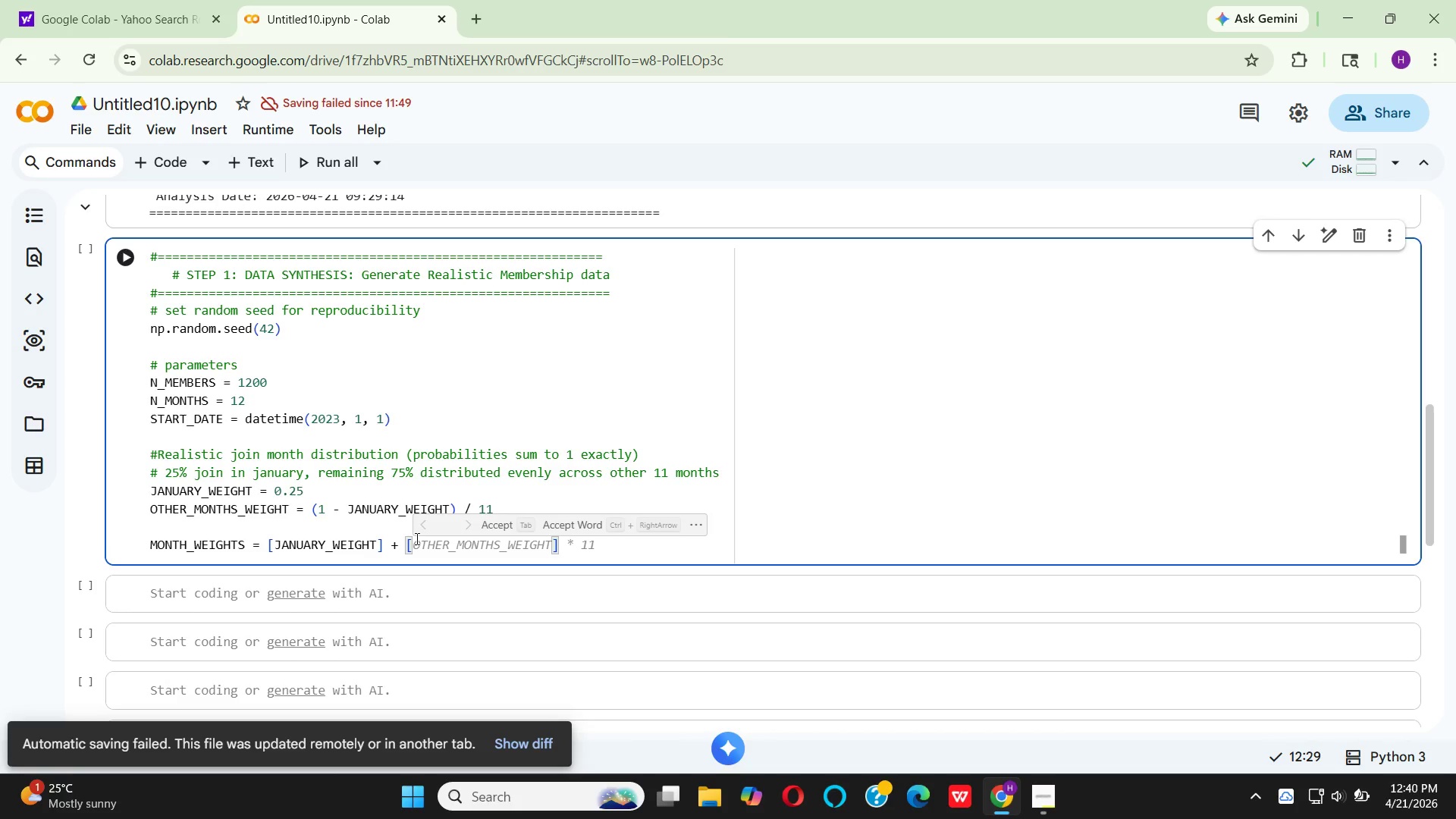 
left_click([500, 528])
 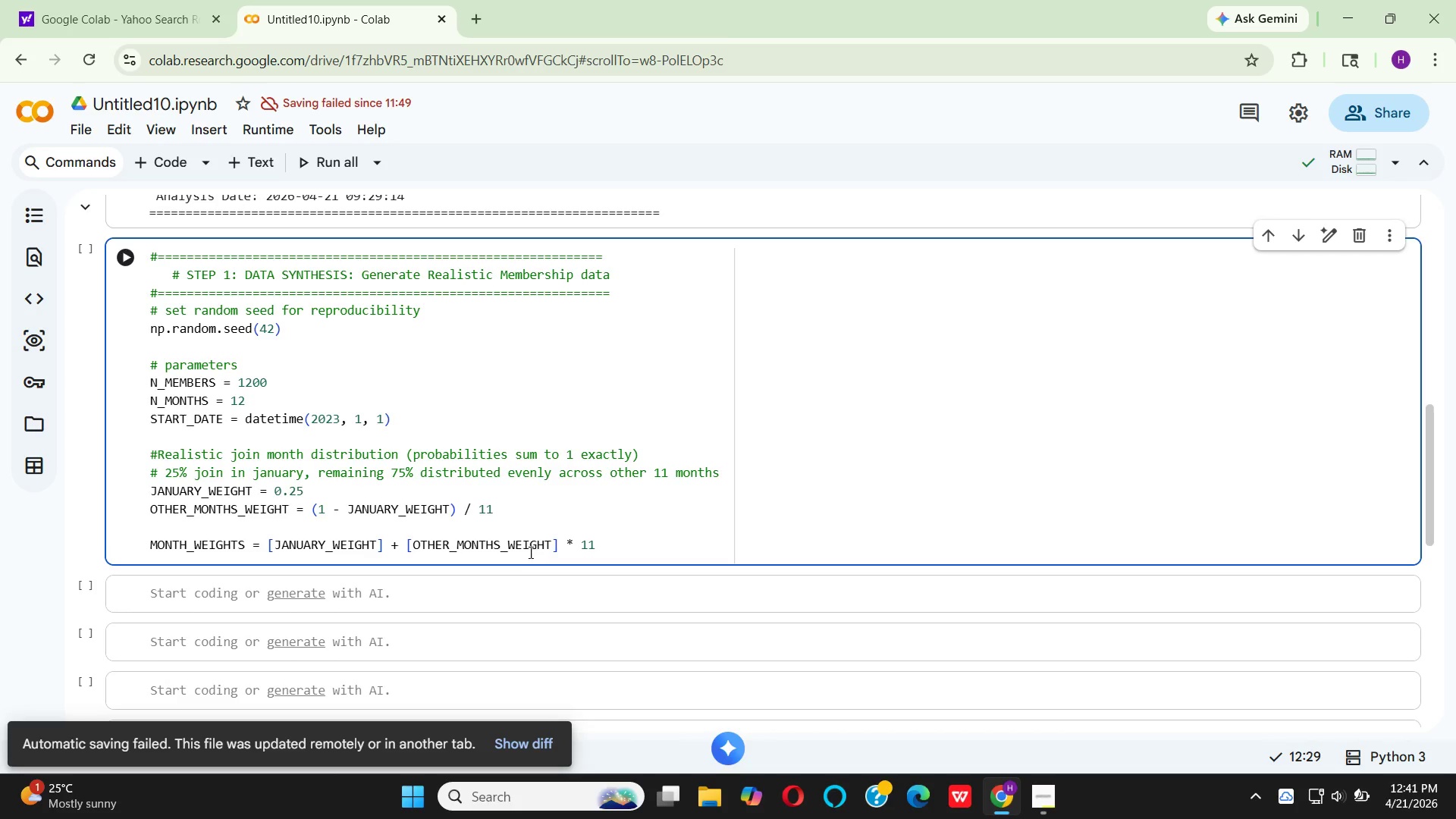 
wait(14.81)
 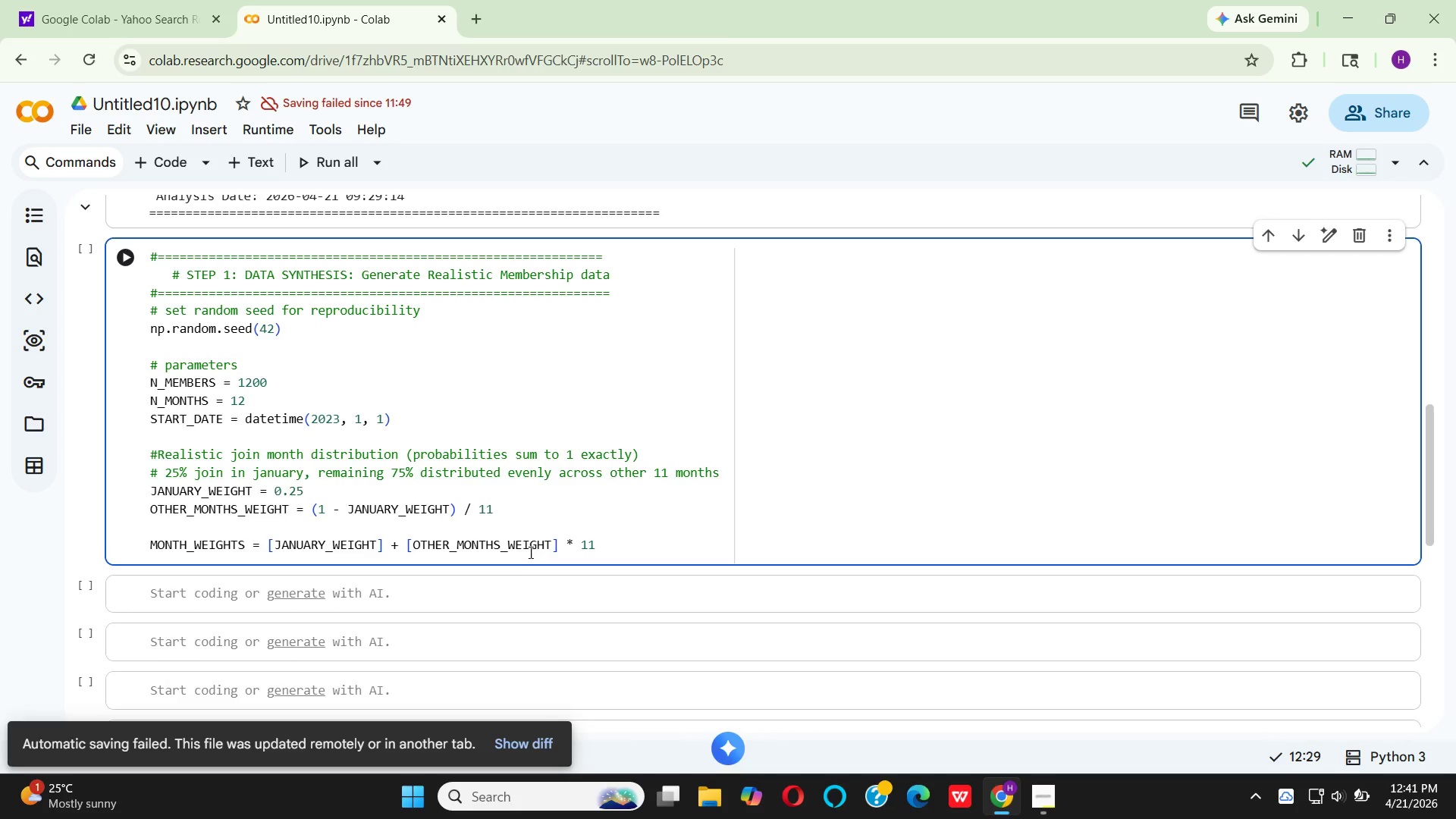 
left_click([499, 543])
 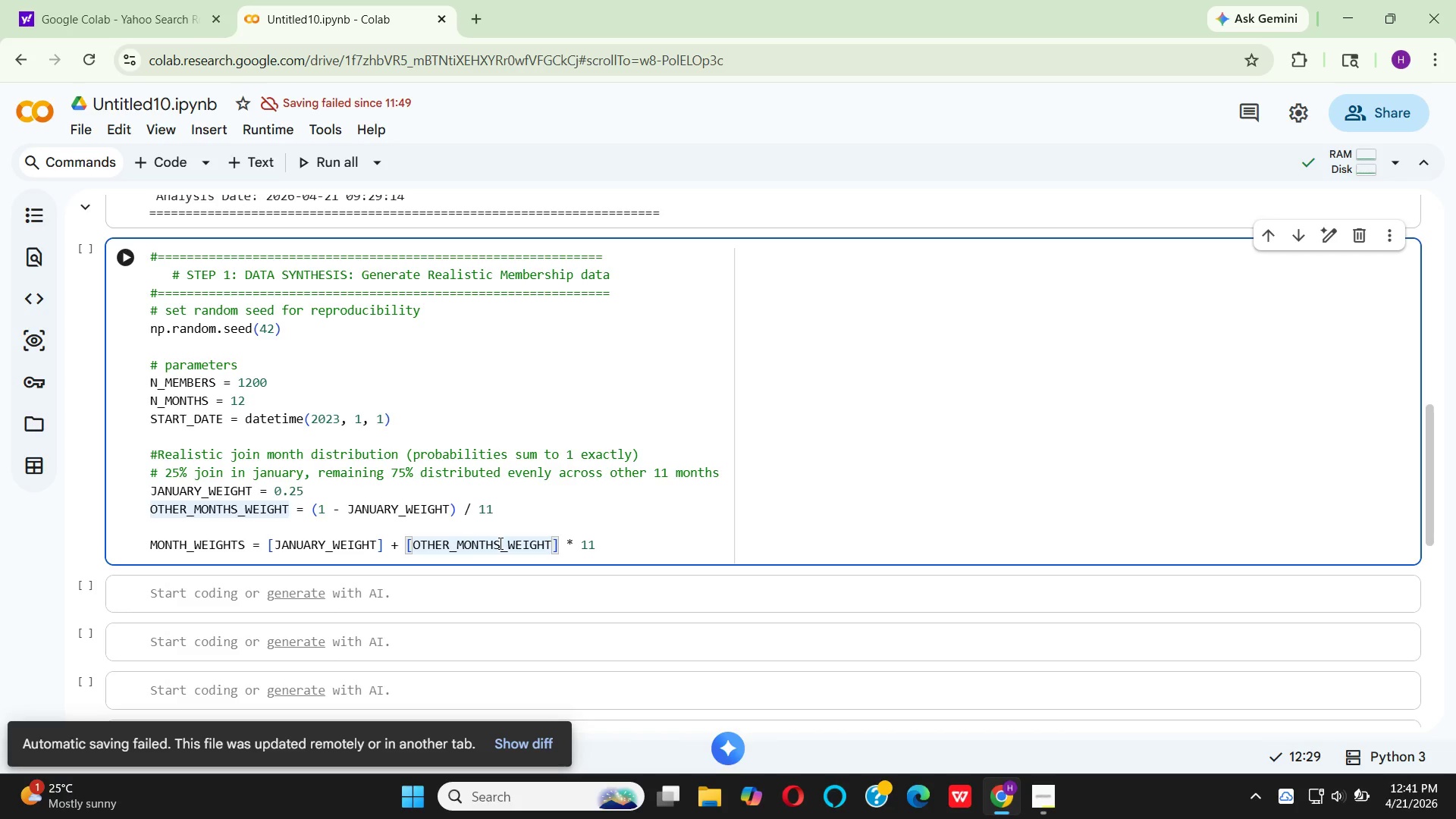 
key(Backspace)
 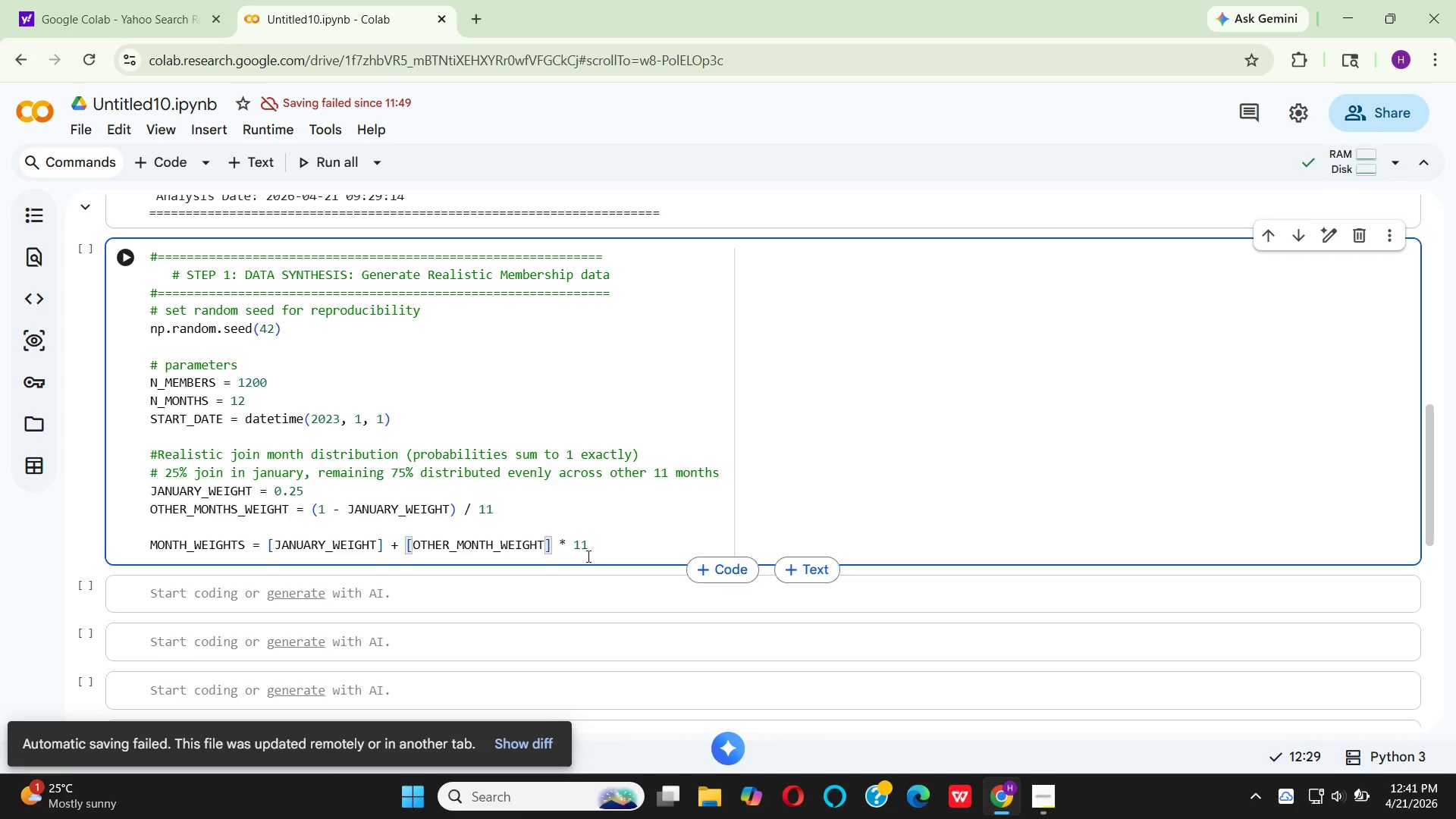 
left_click([599, 539])
 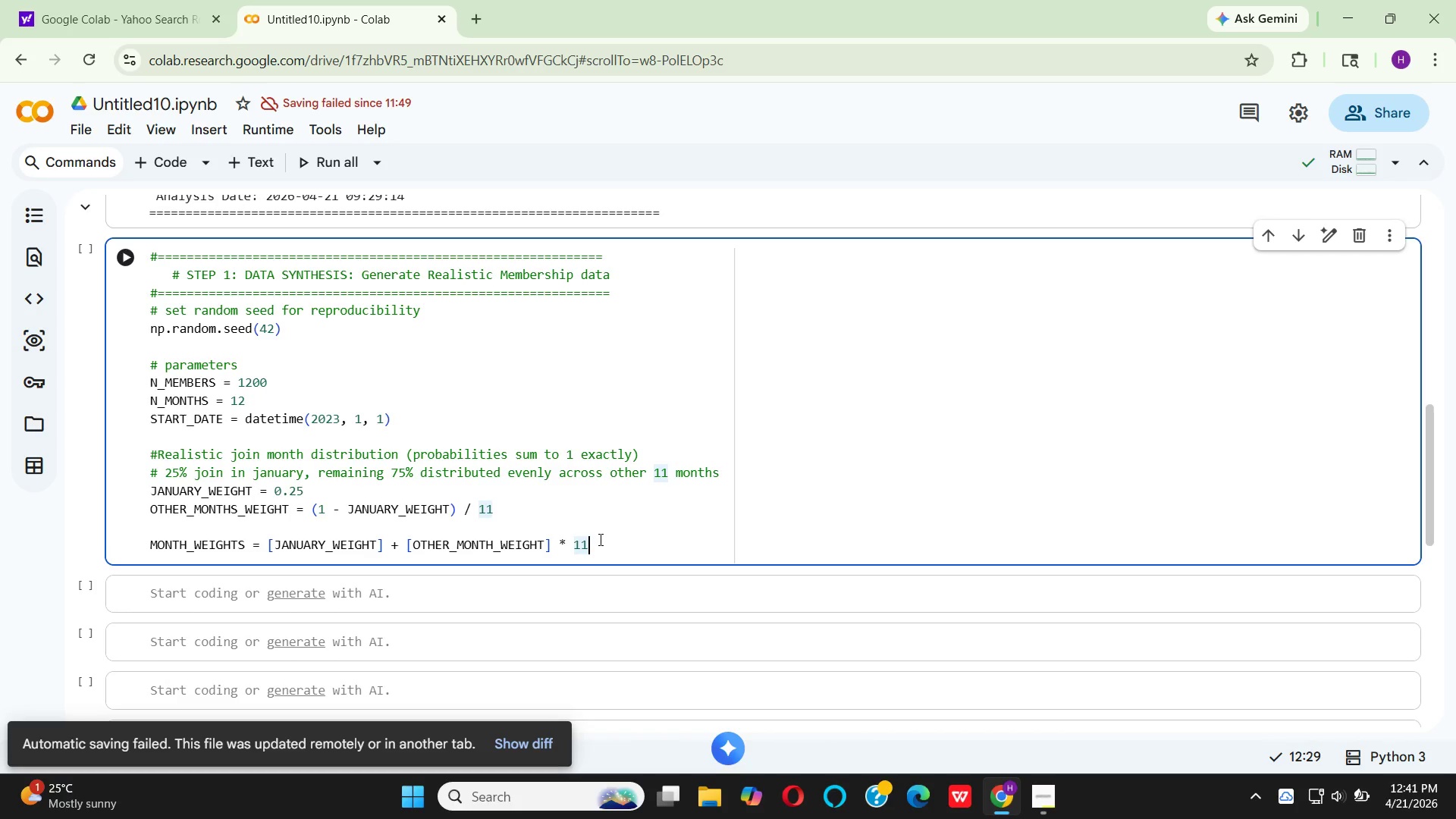 
key(Enter)
 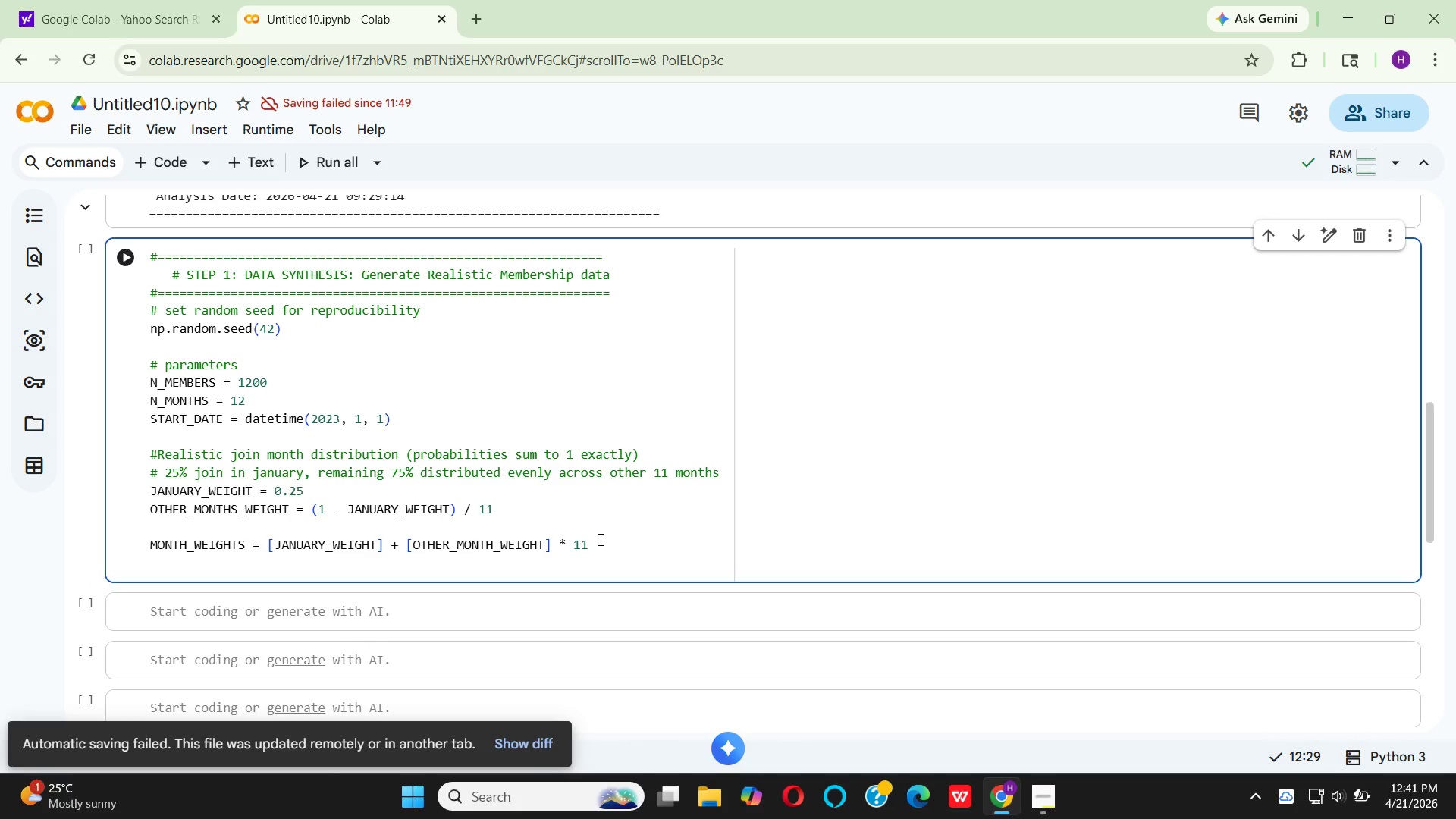 
type(PRIN)
key(Backspace)
key(Backspace)
key(Backspace)
key(Backspace)
type(print)
 